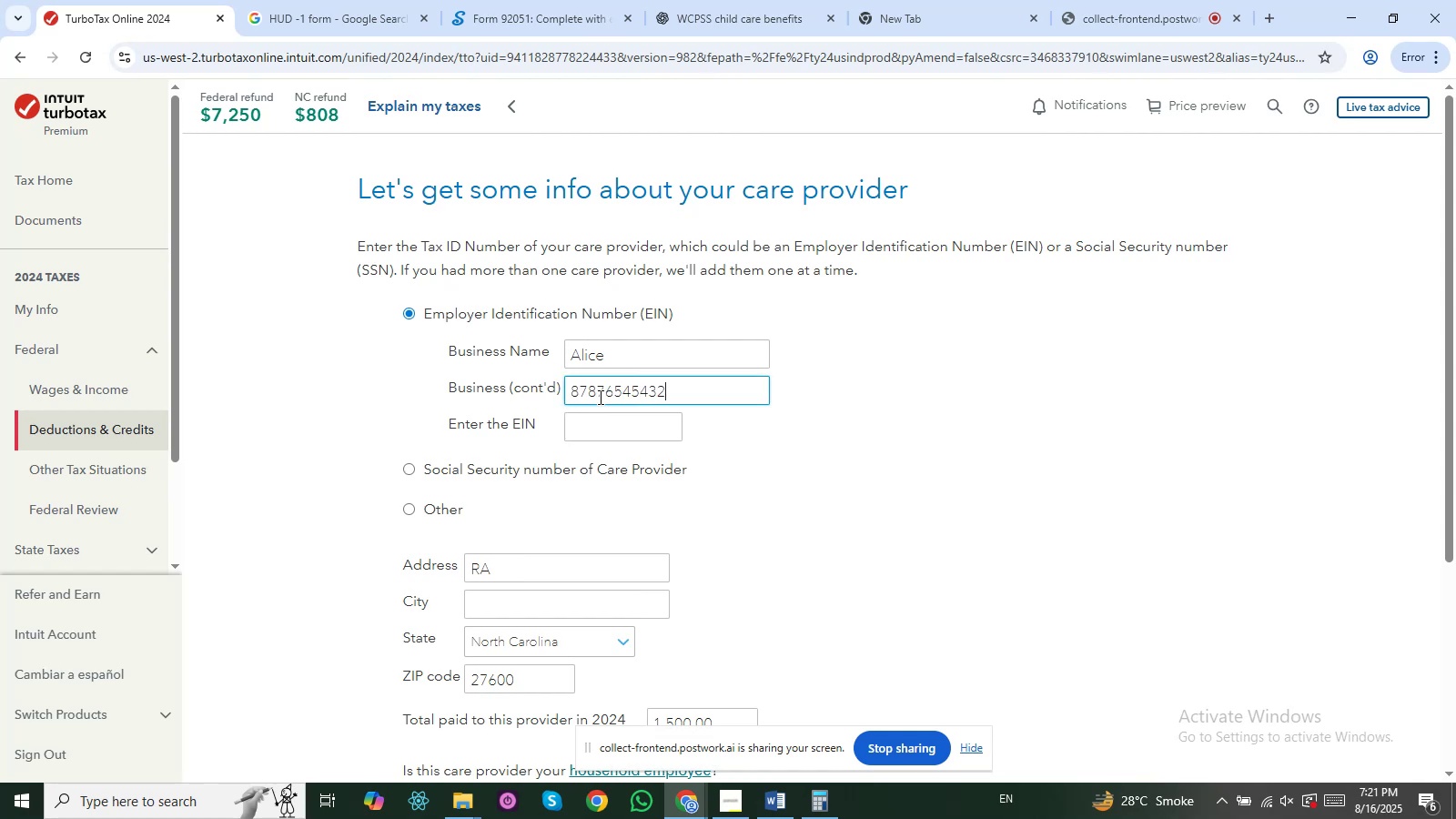 
hold_key(key=Numpad2, duration=0.3)
 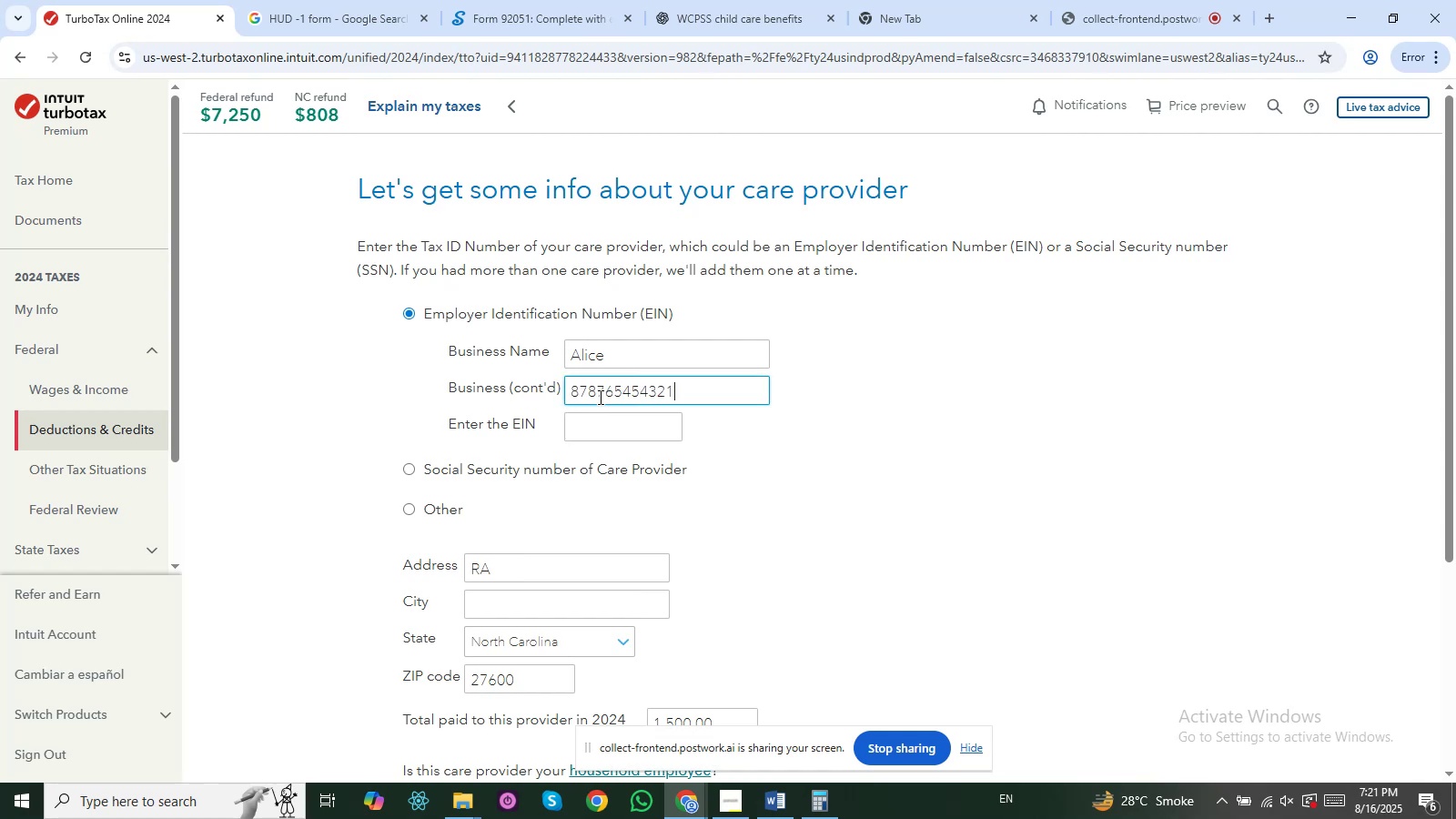 
key(Numpad1)
 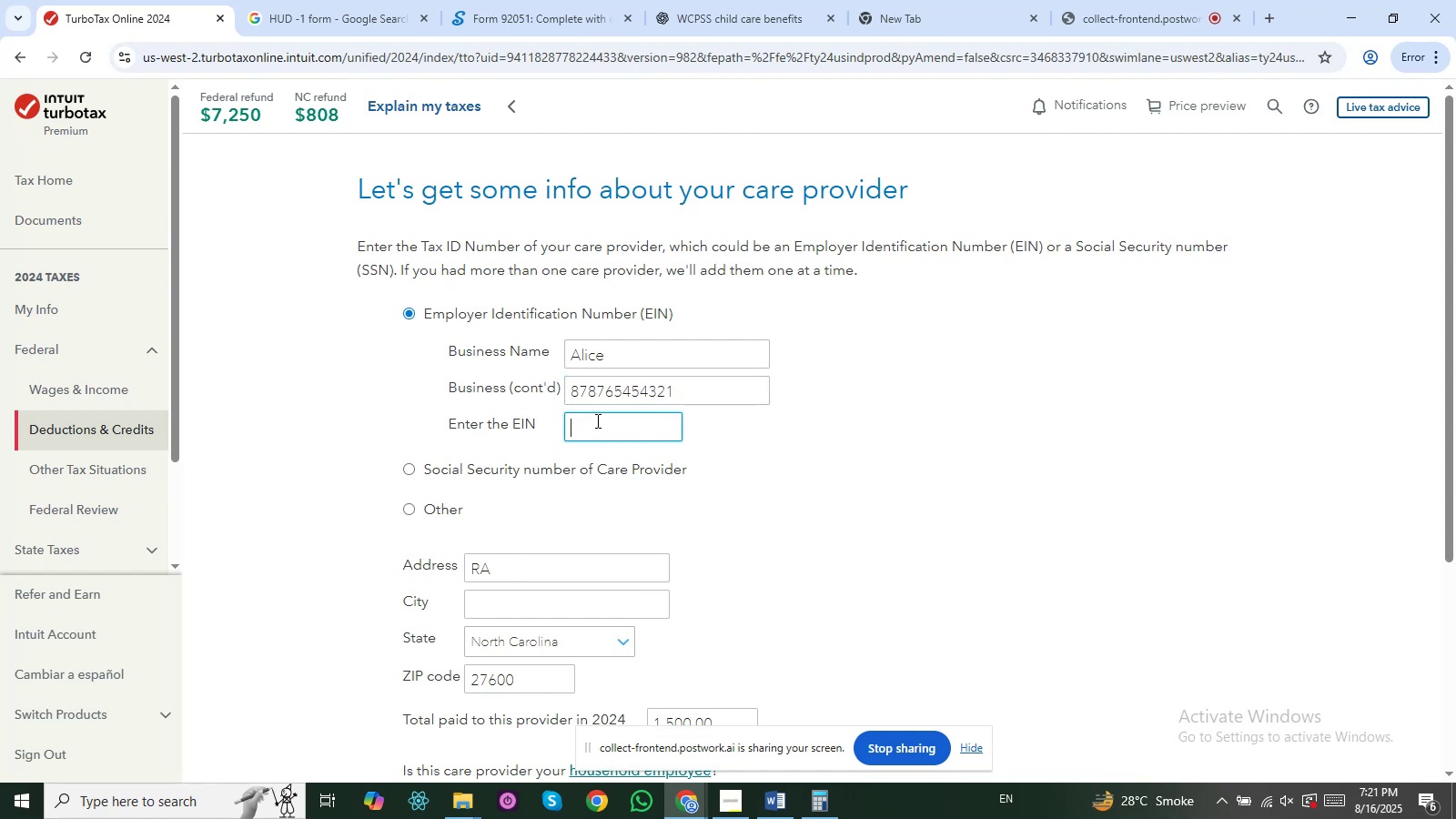 
key(Numpad8)
 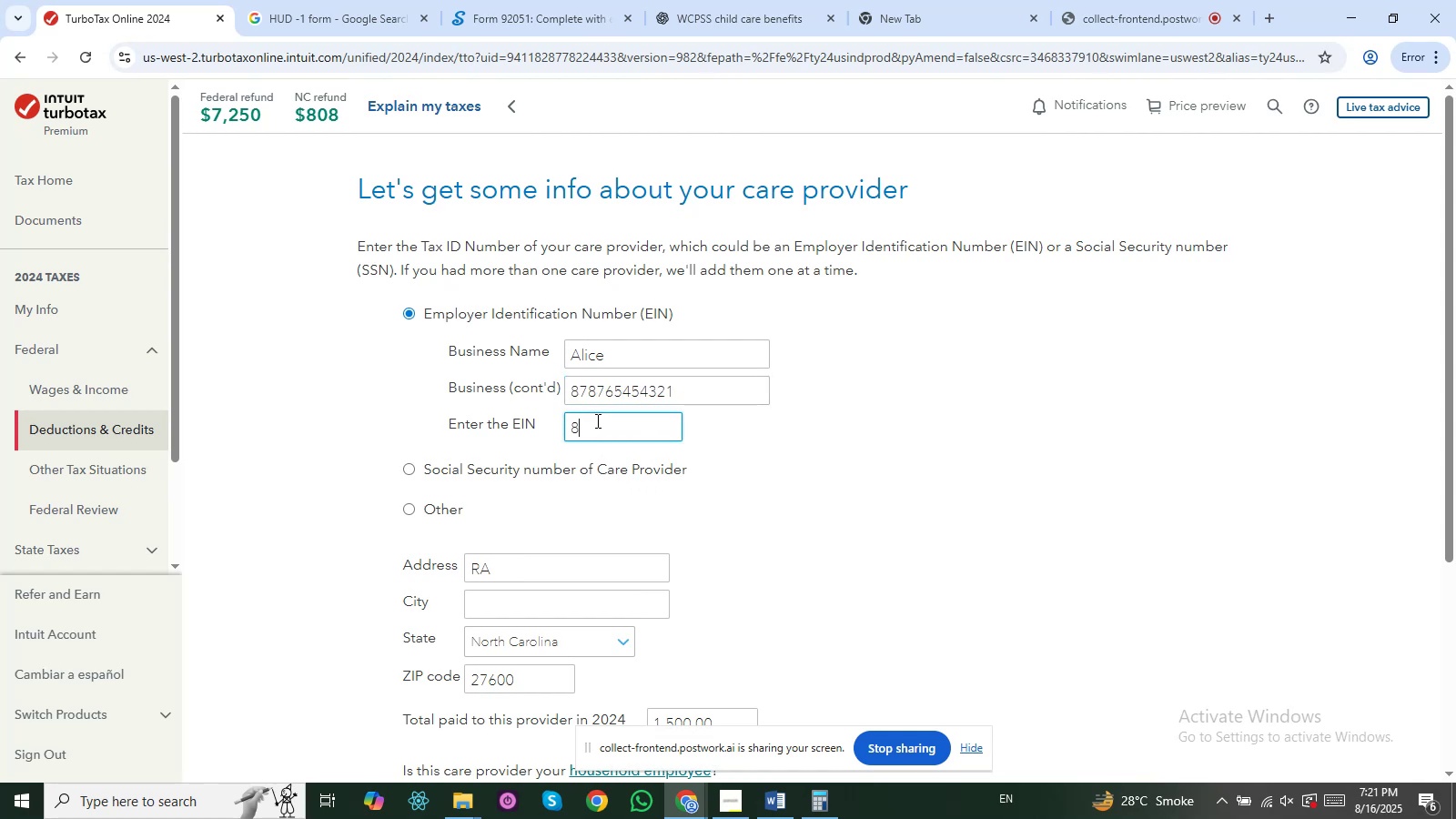 
key(Numpad8)
 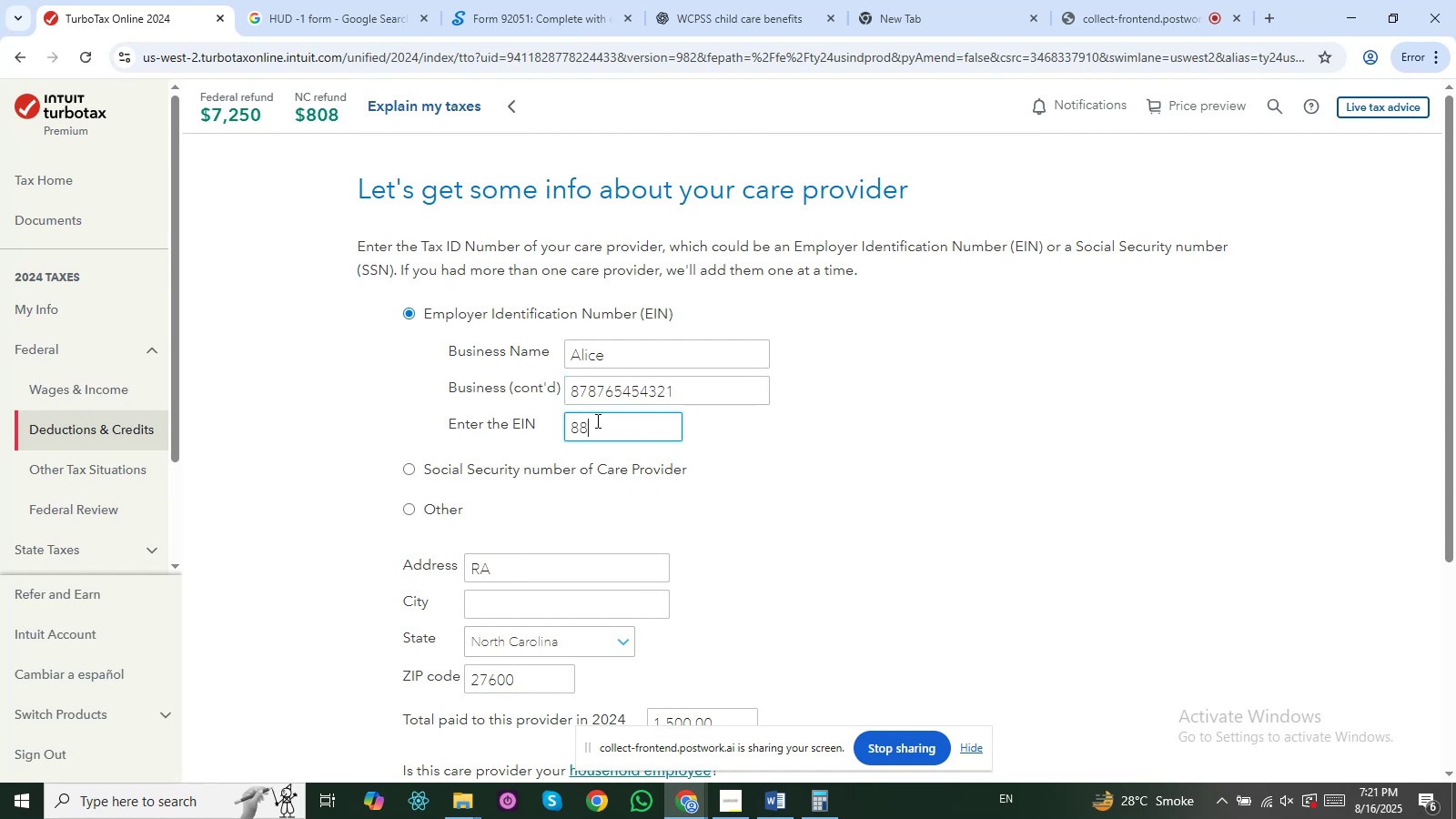 
key(Numpad7)
 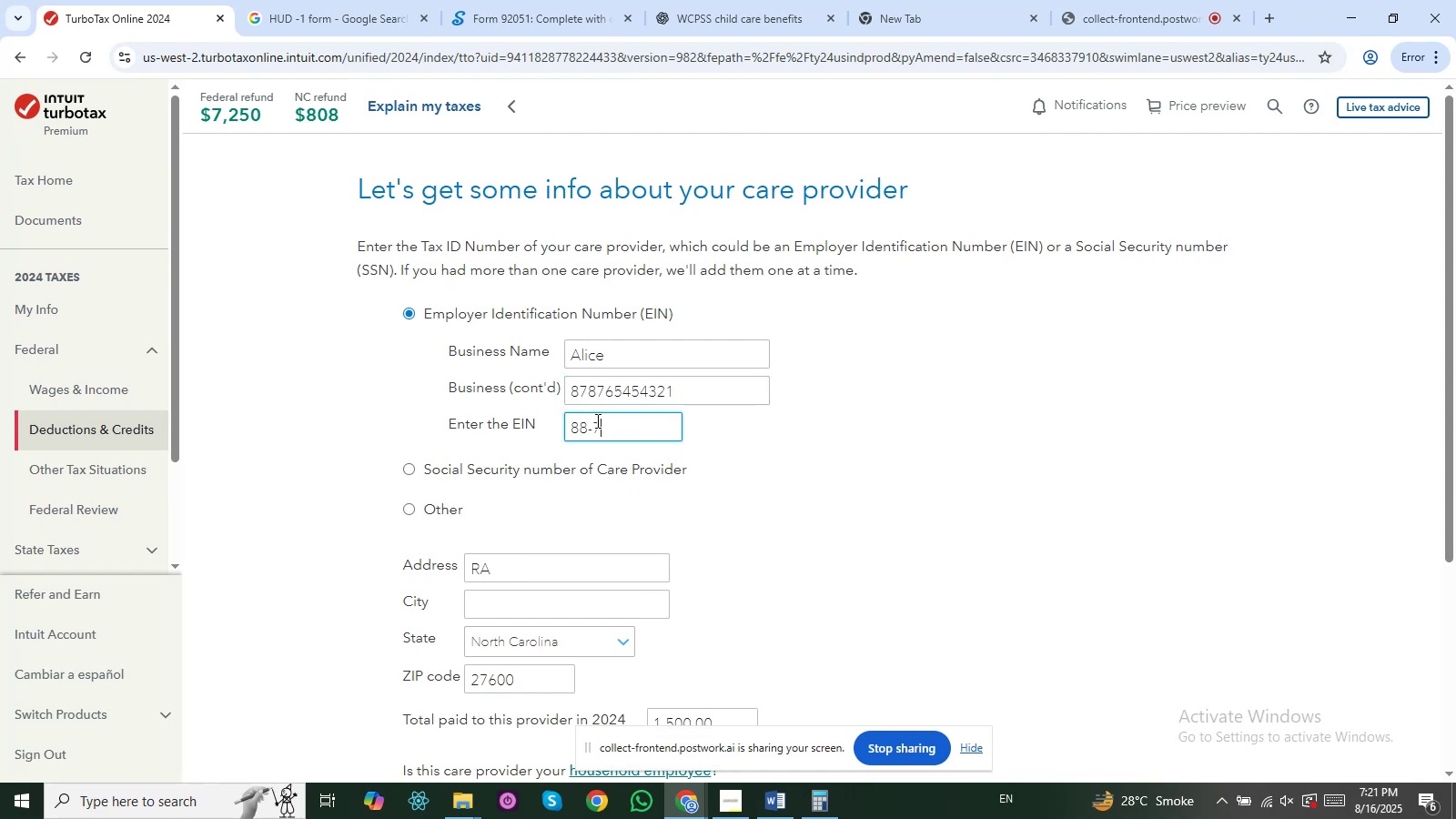 
key(Numpad8)
 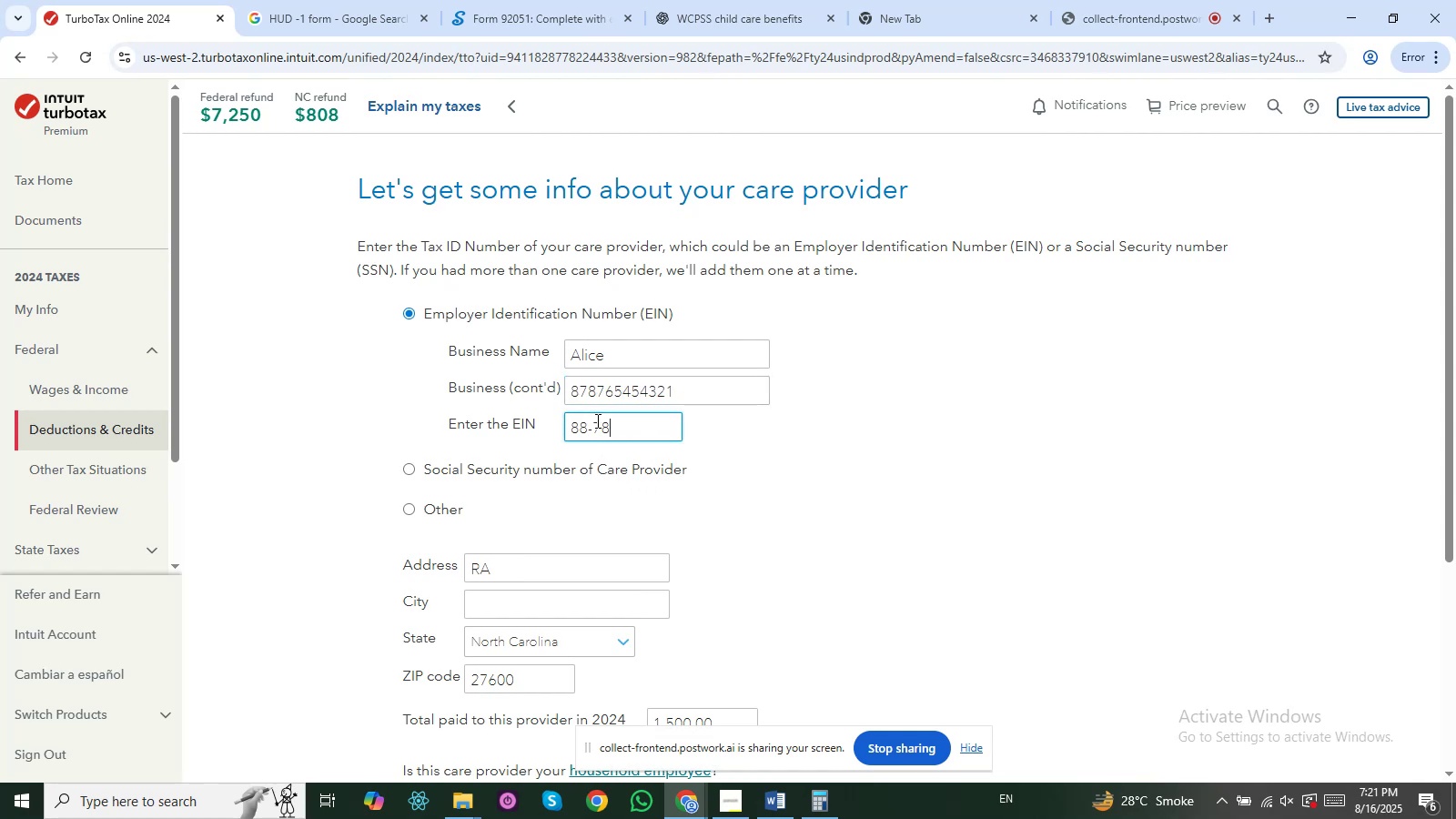 
key(Numpad5)
 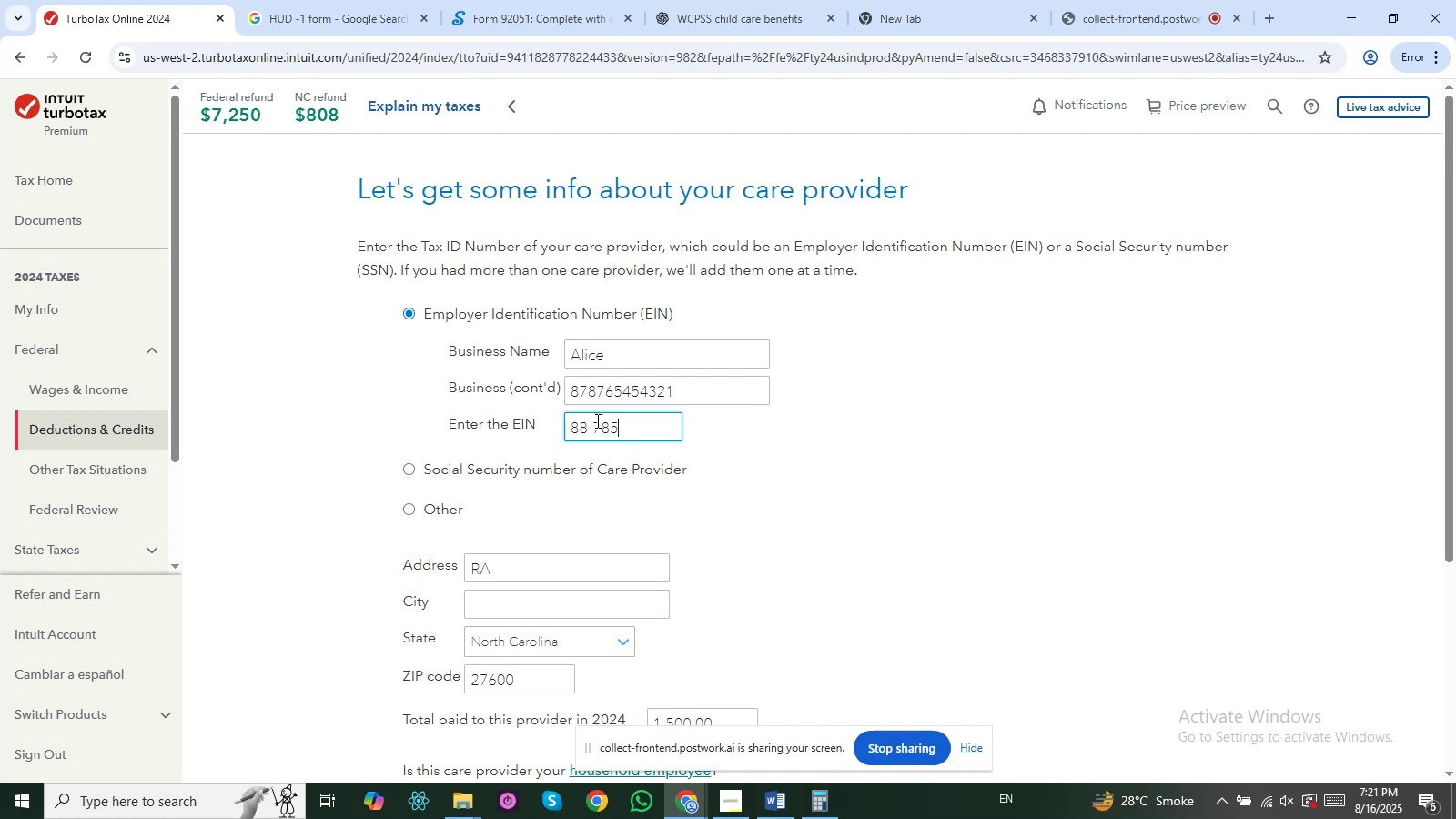 
key(Numpad4)
 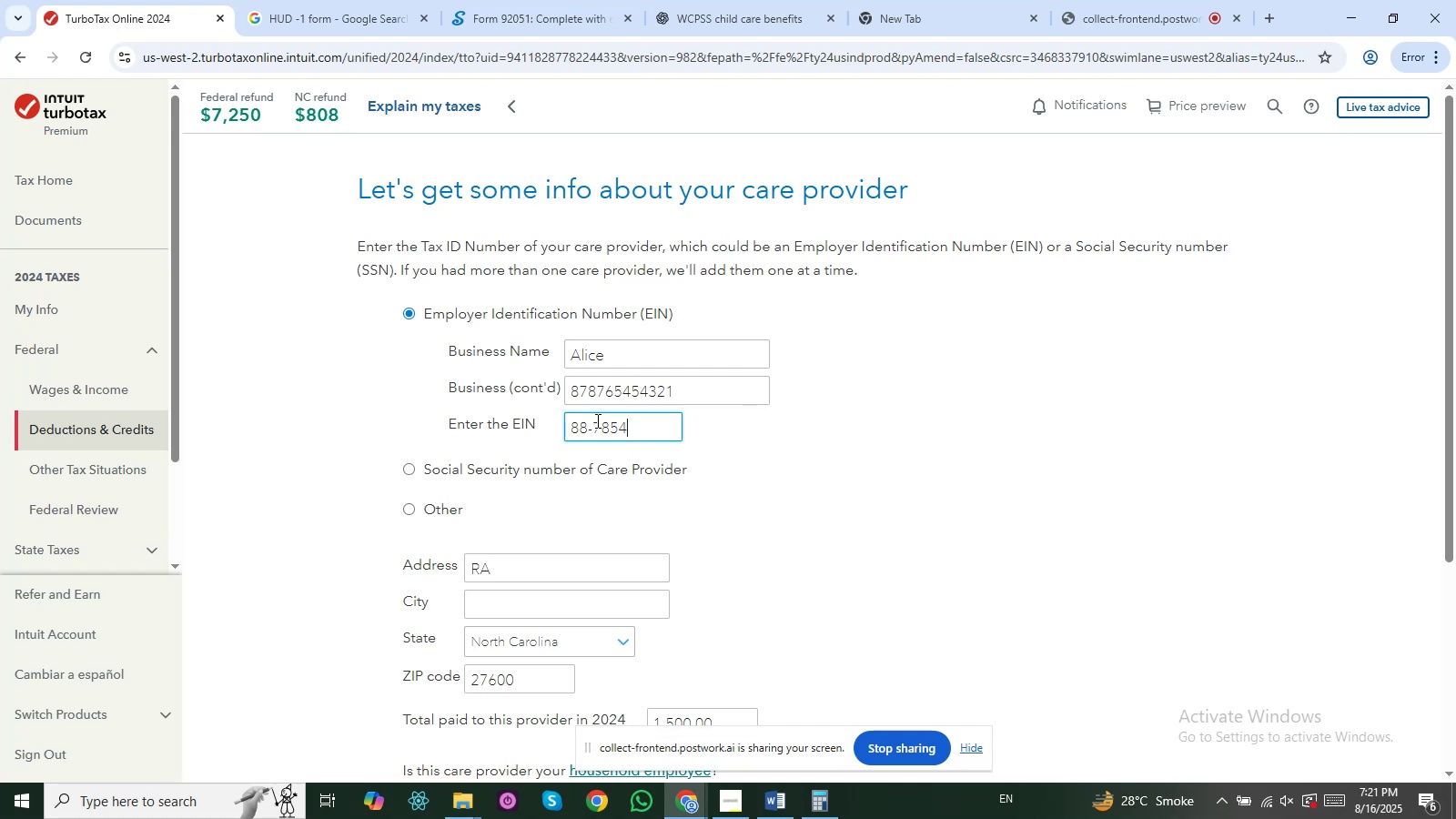 
key(Numpad4)
 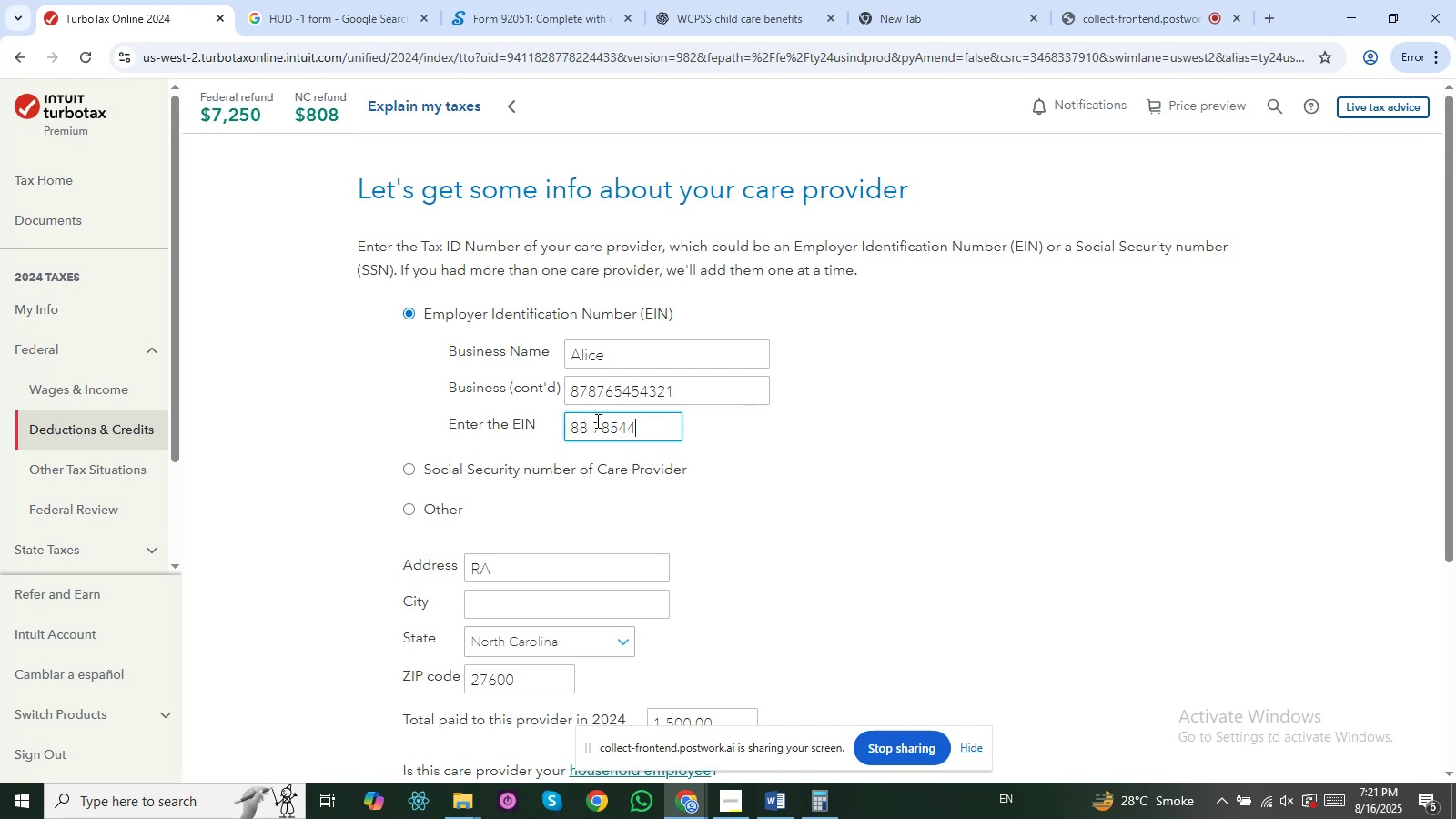 
key(Numpad4)
 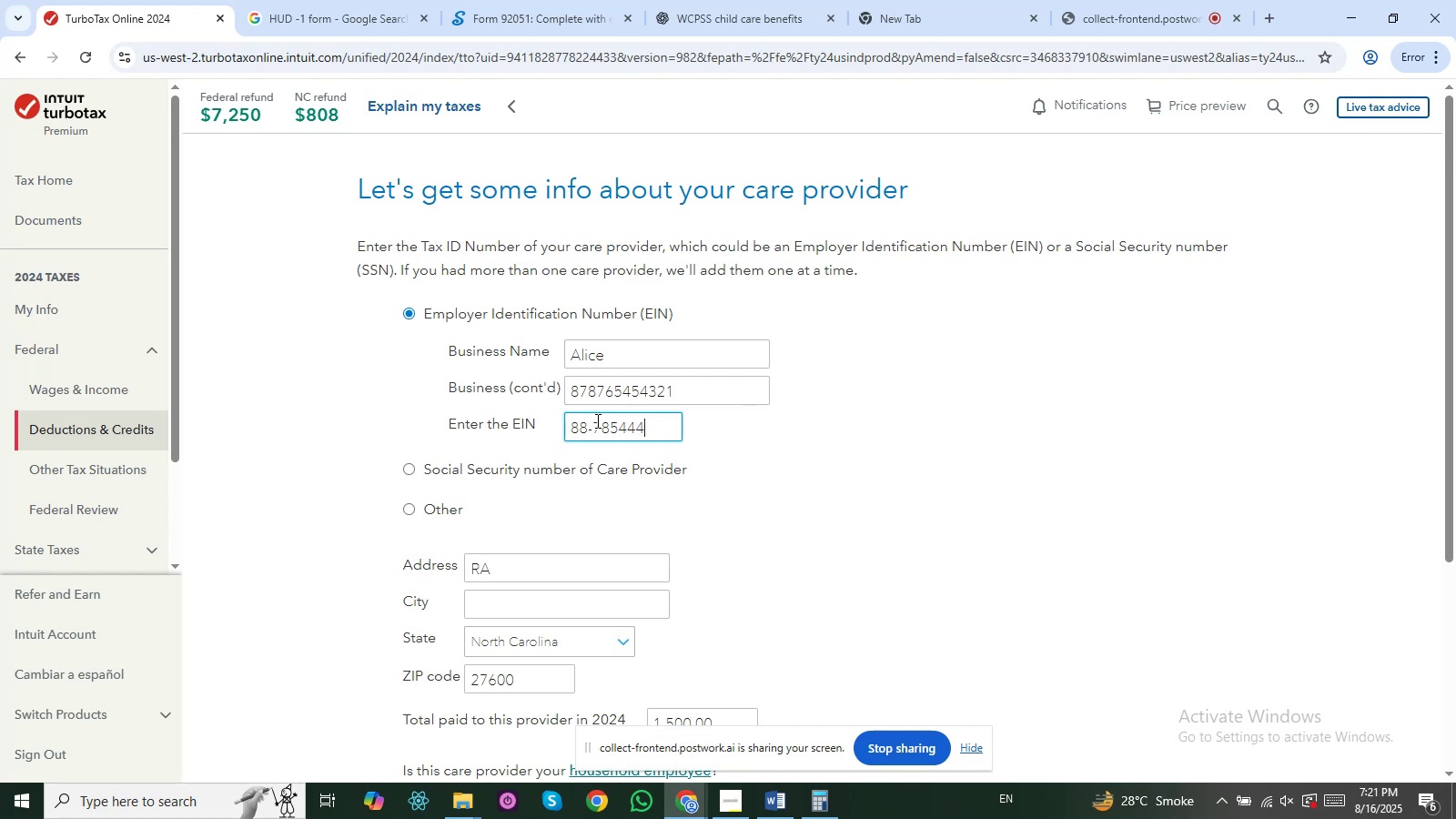 
key(Numpad5)
 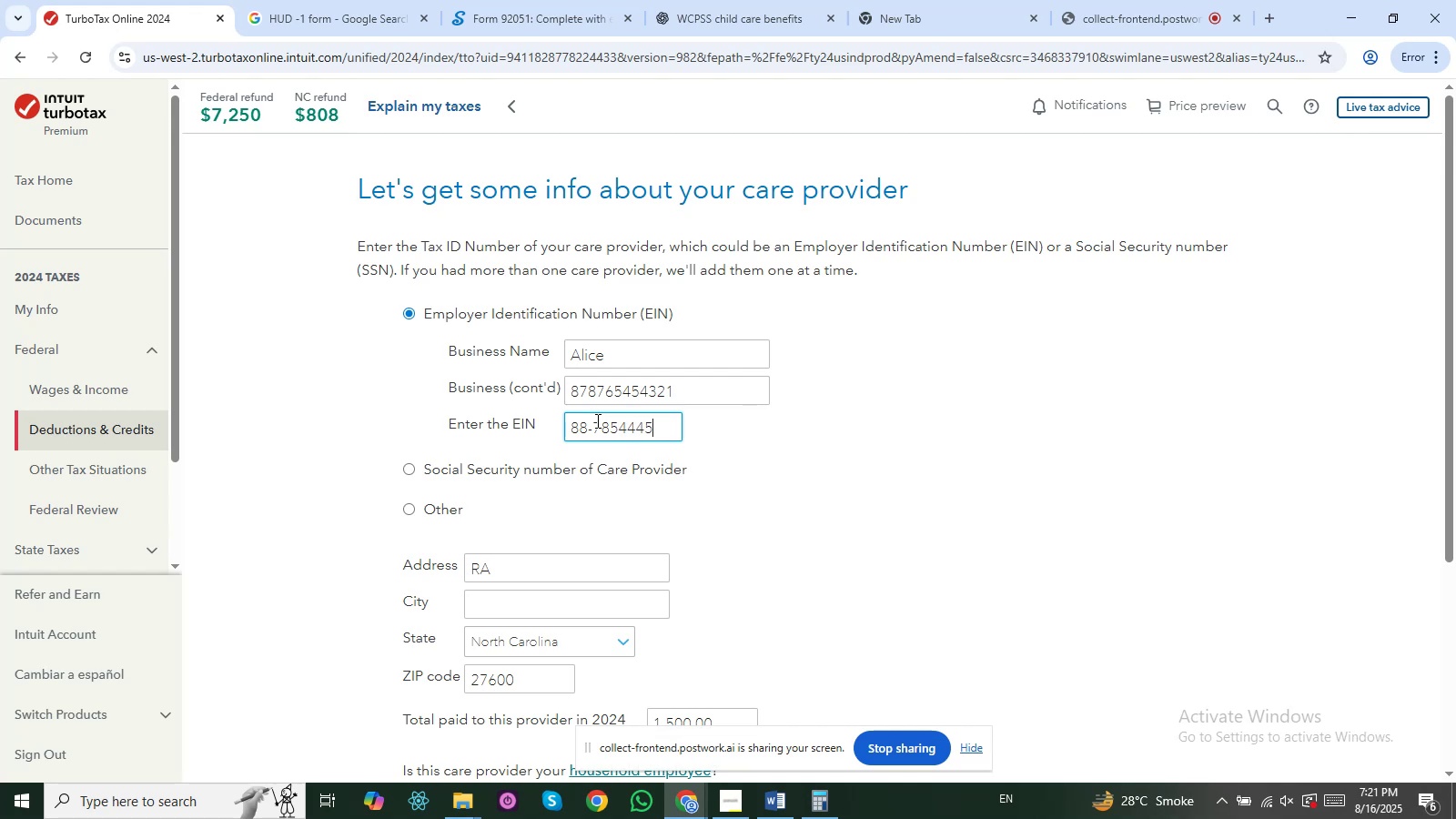 
key(Numpad2)
 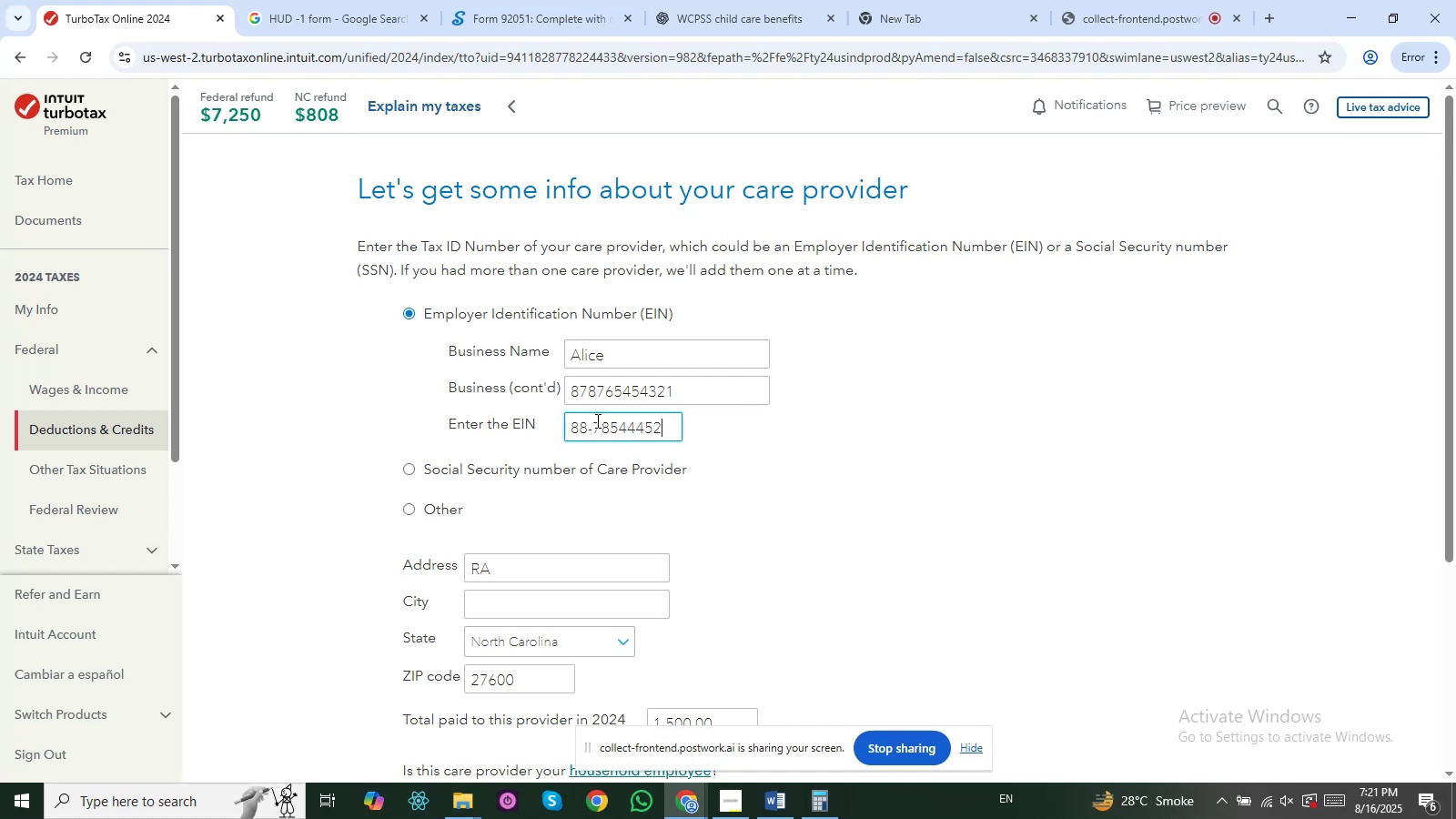 
key(Numpad1)
 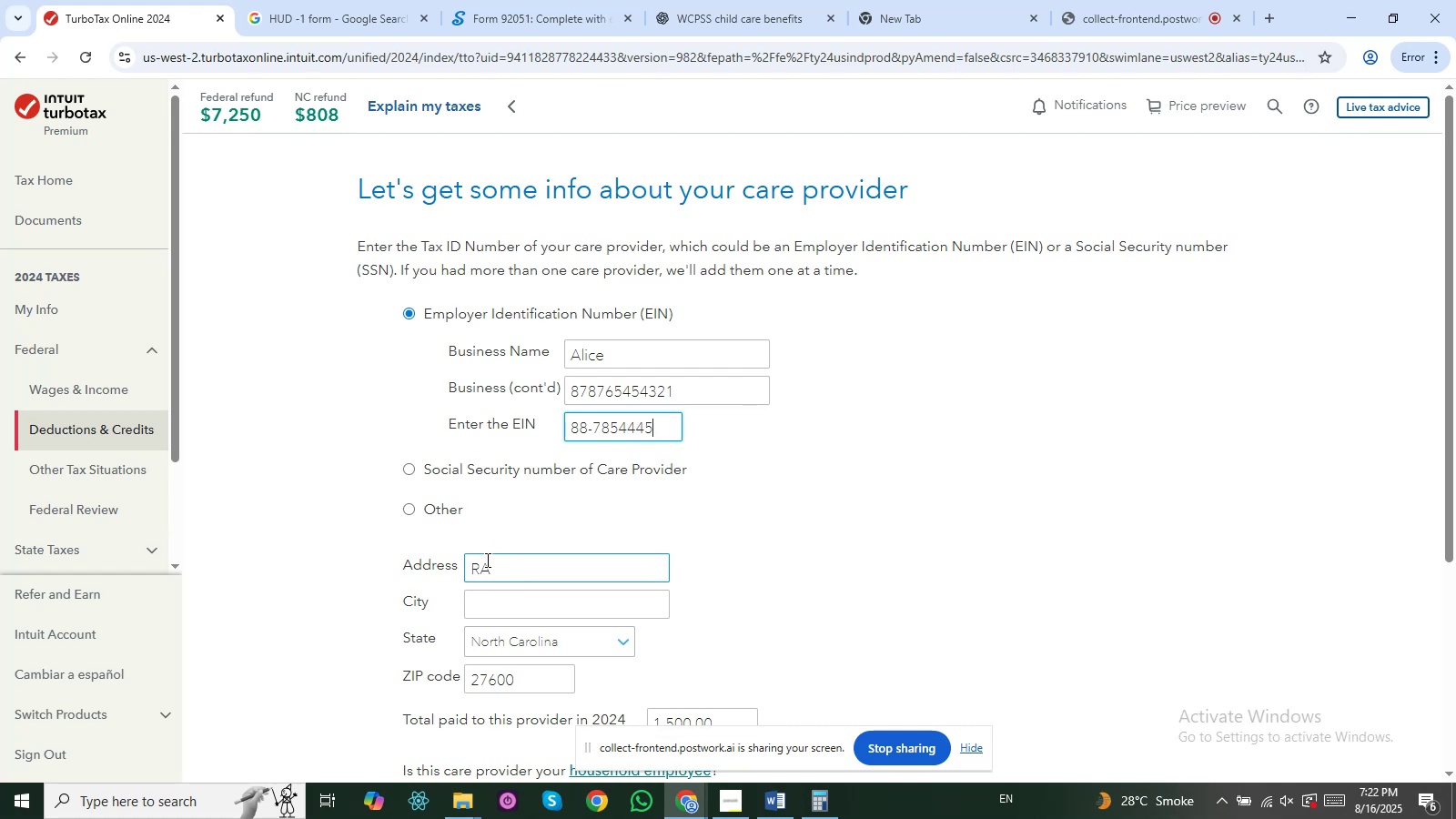 
left_click([500, 561])
 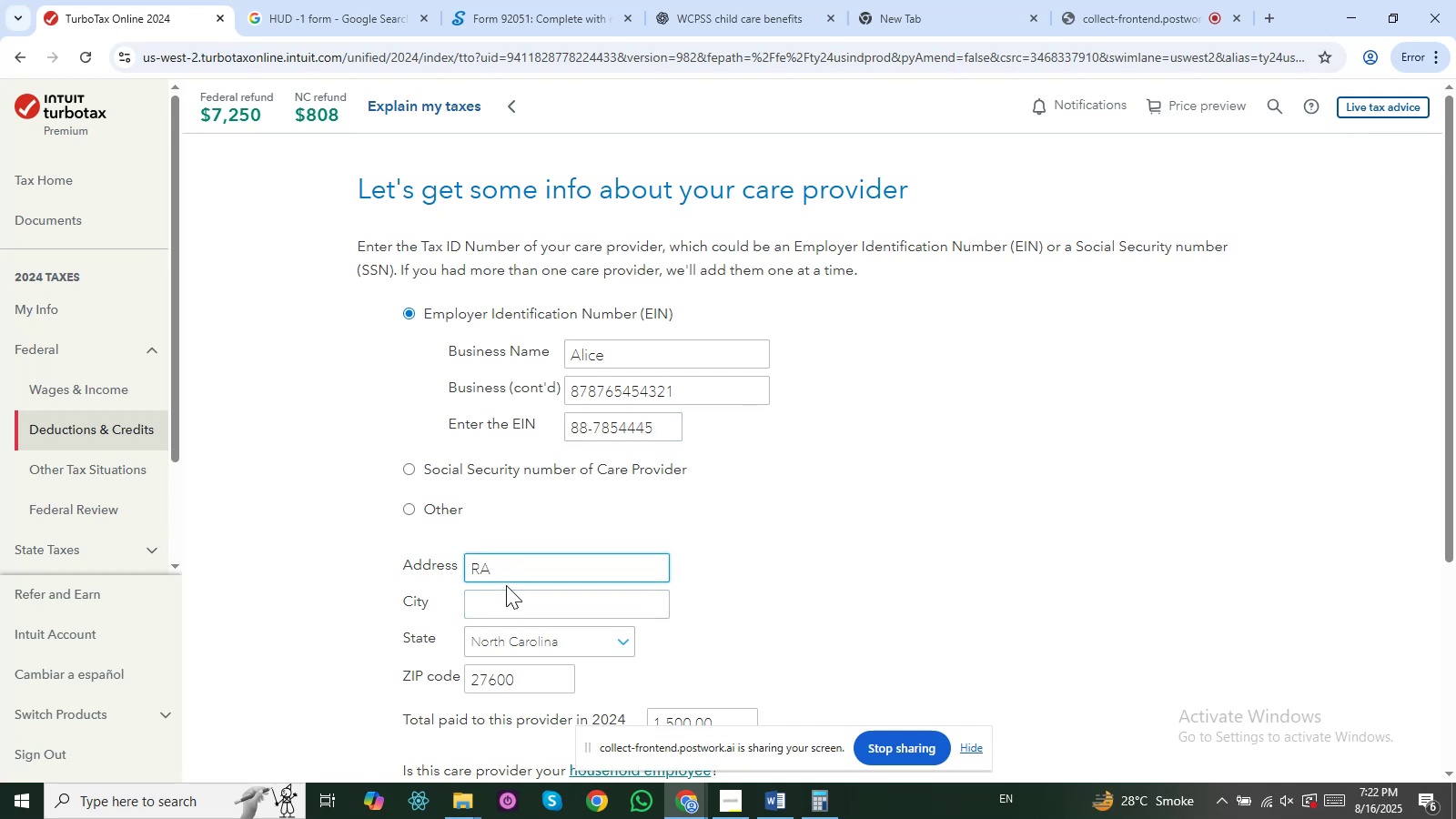 
left_click_drag(start_coordinate=[508, 576], to_coordinate=[471, 575])
 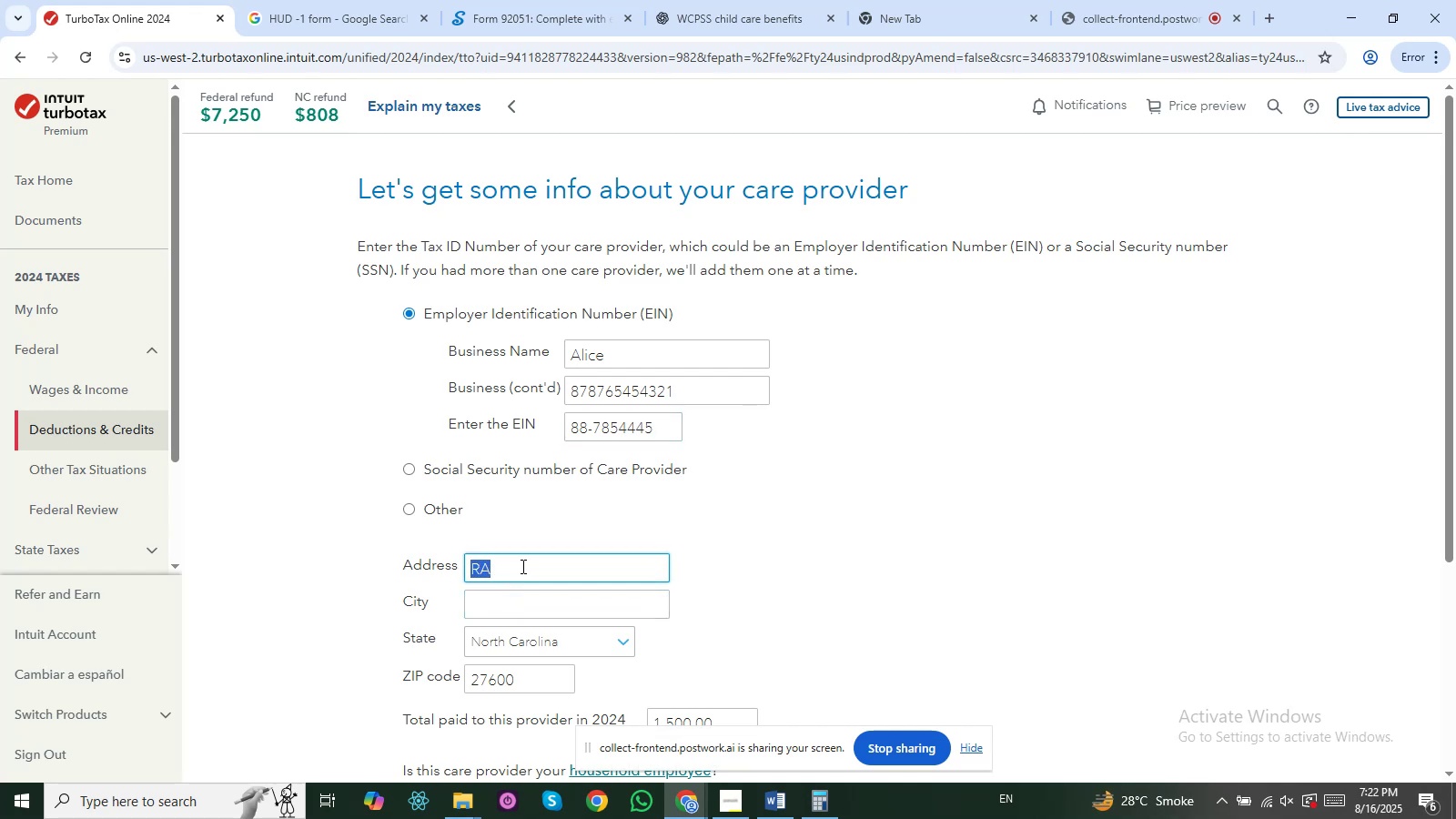 
type(R)
key(Backspace)
type(12234=)
key(Backspace)
key(Backspace)
type( Midway)
 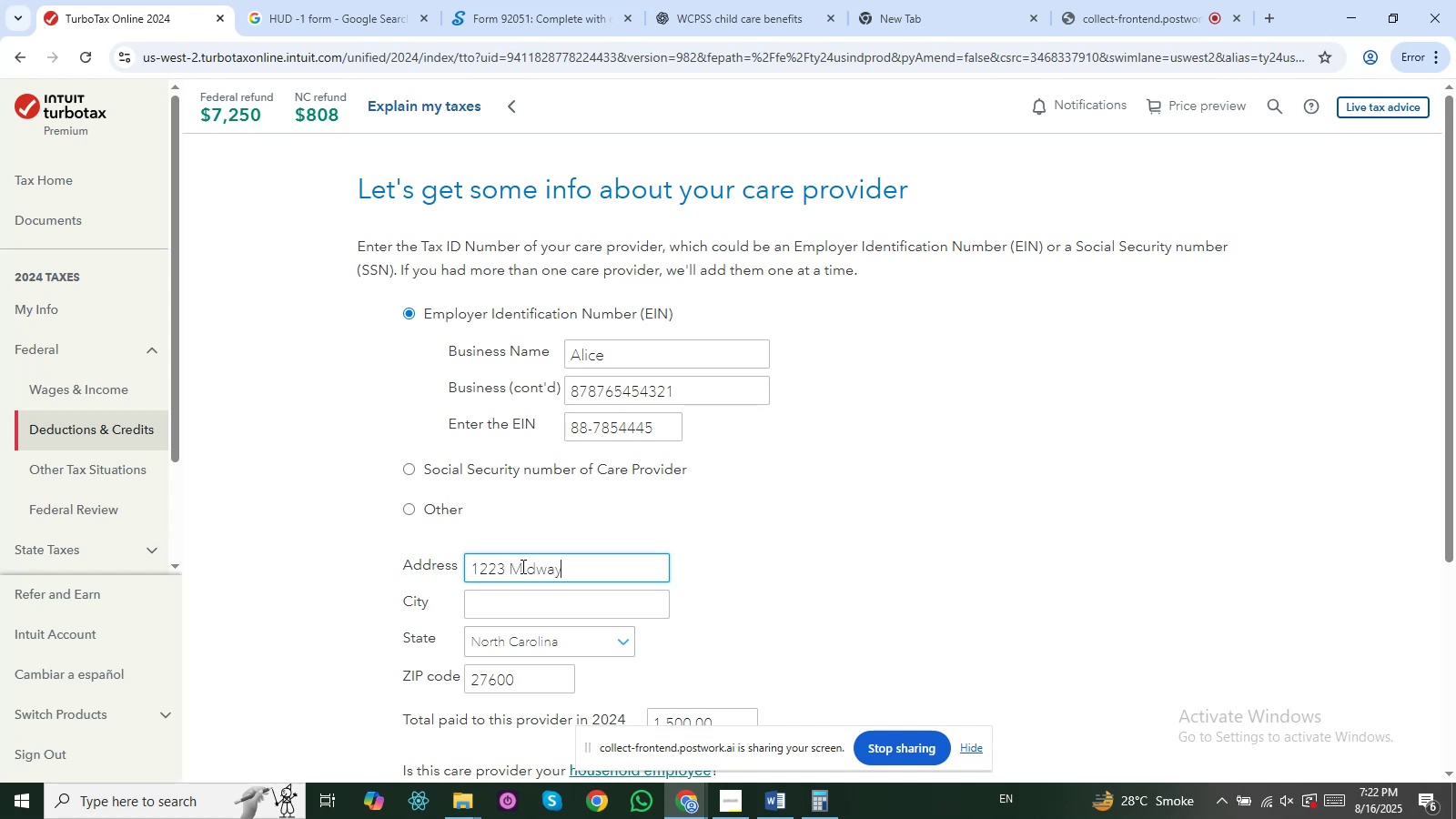 
left_click([541, 610])
 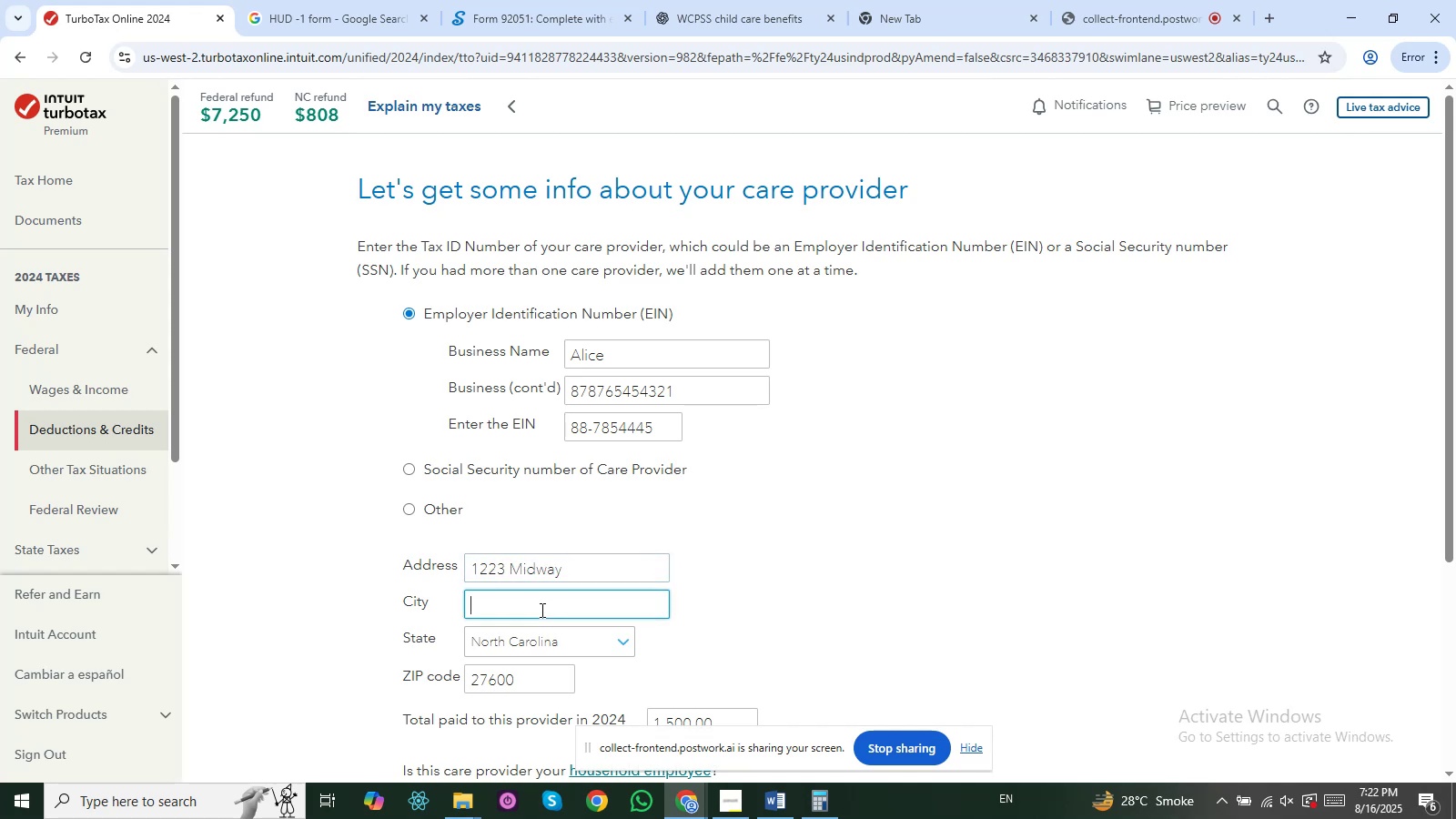 
key(Alt+AltLeft)
 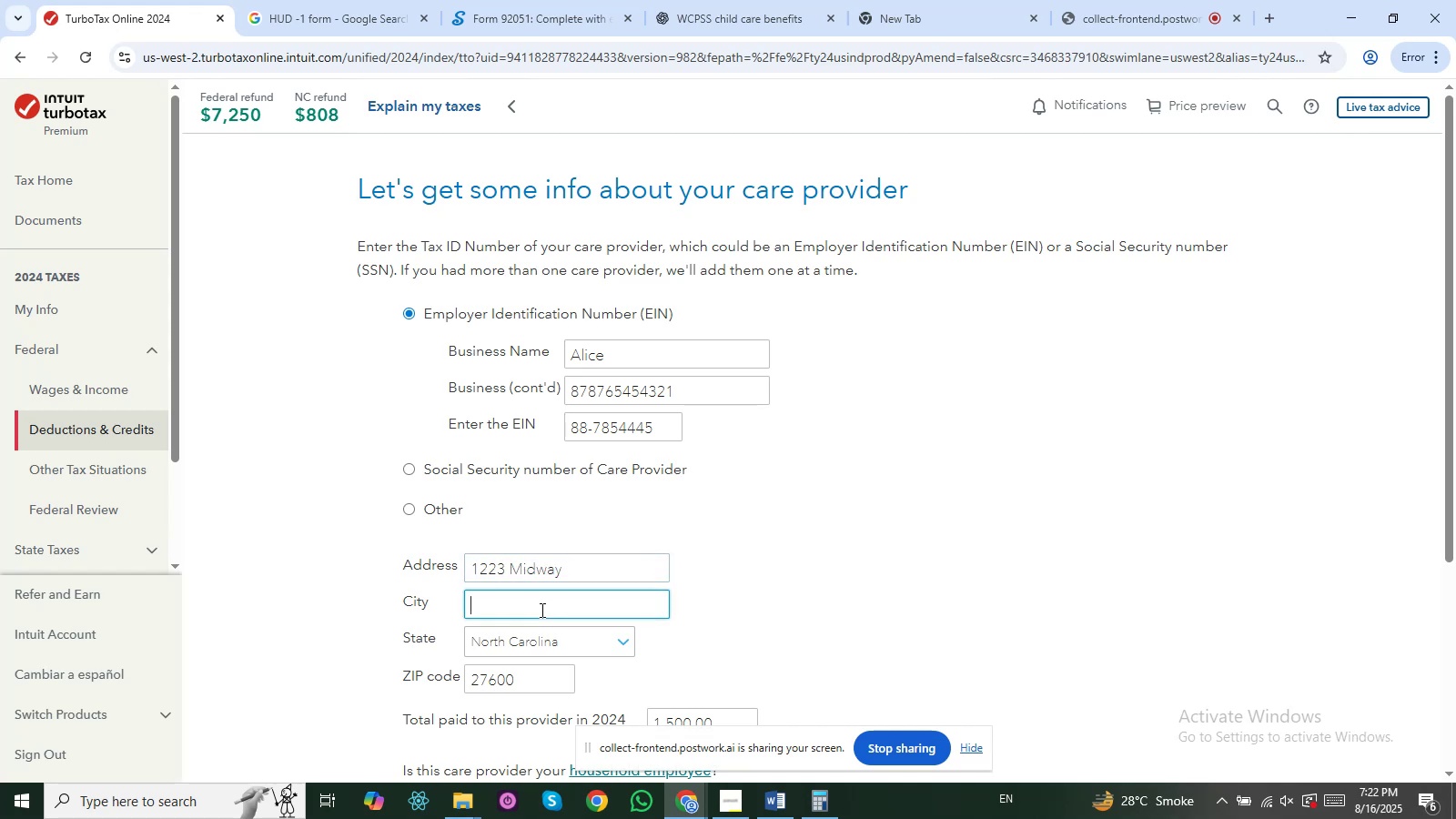 
key(Alt+Tab)
 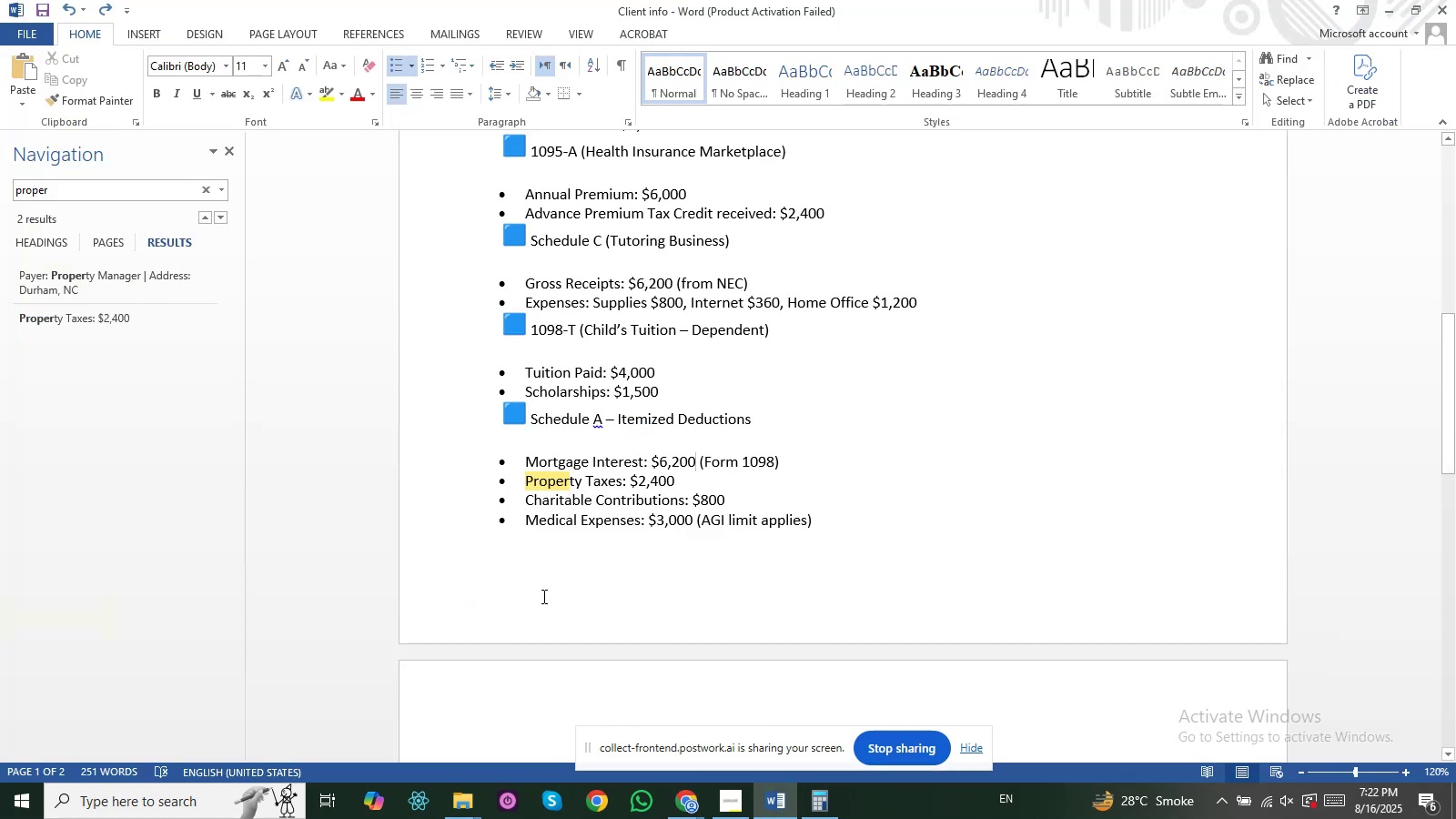 
key(Alt+AltLeft)
 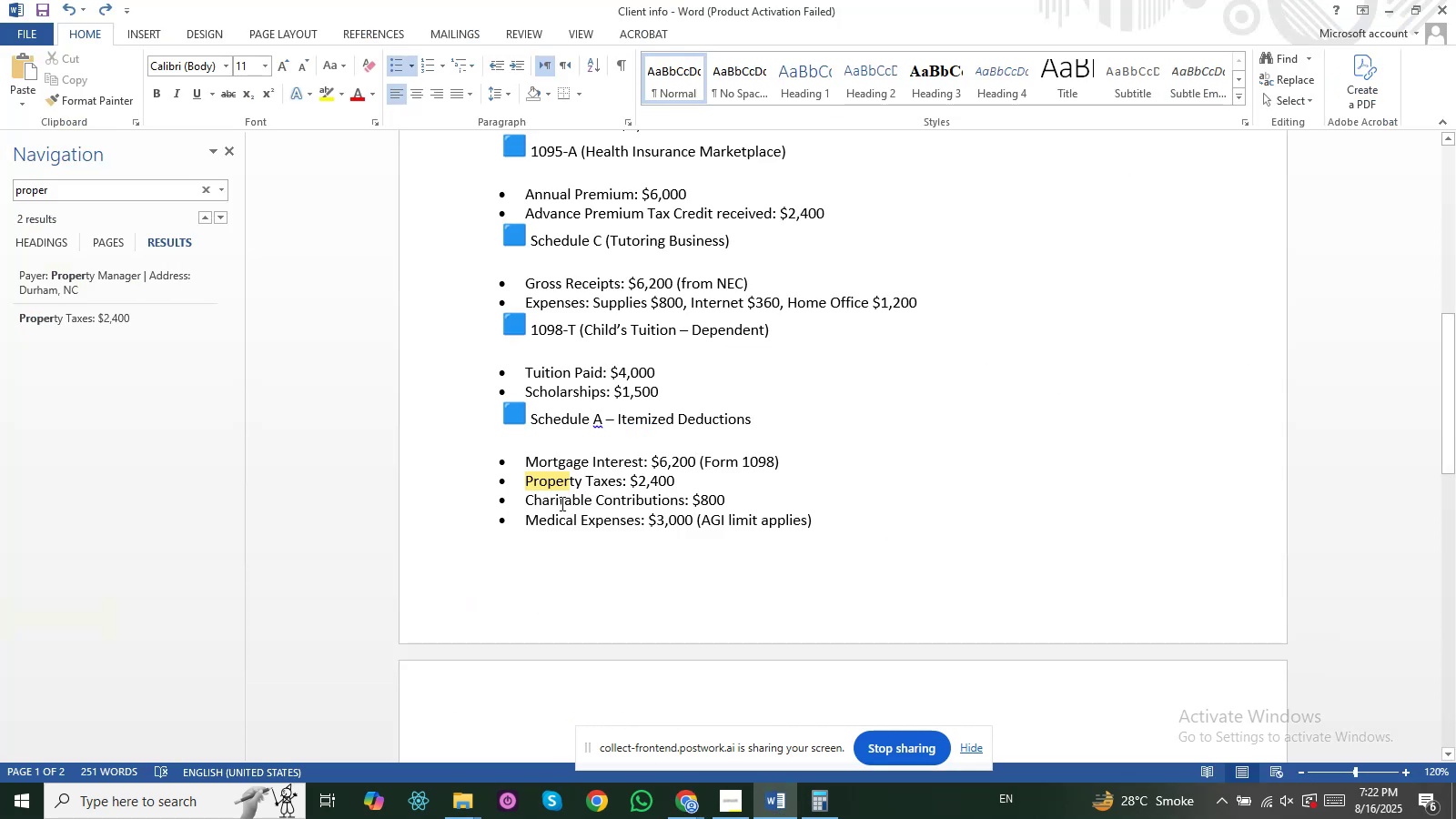 
key(Alt+Tab)
 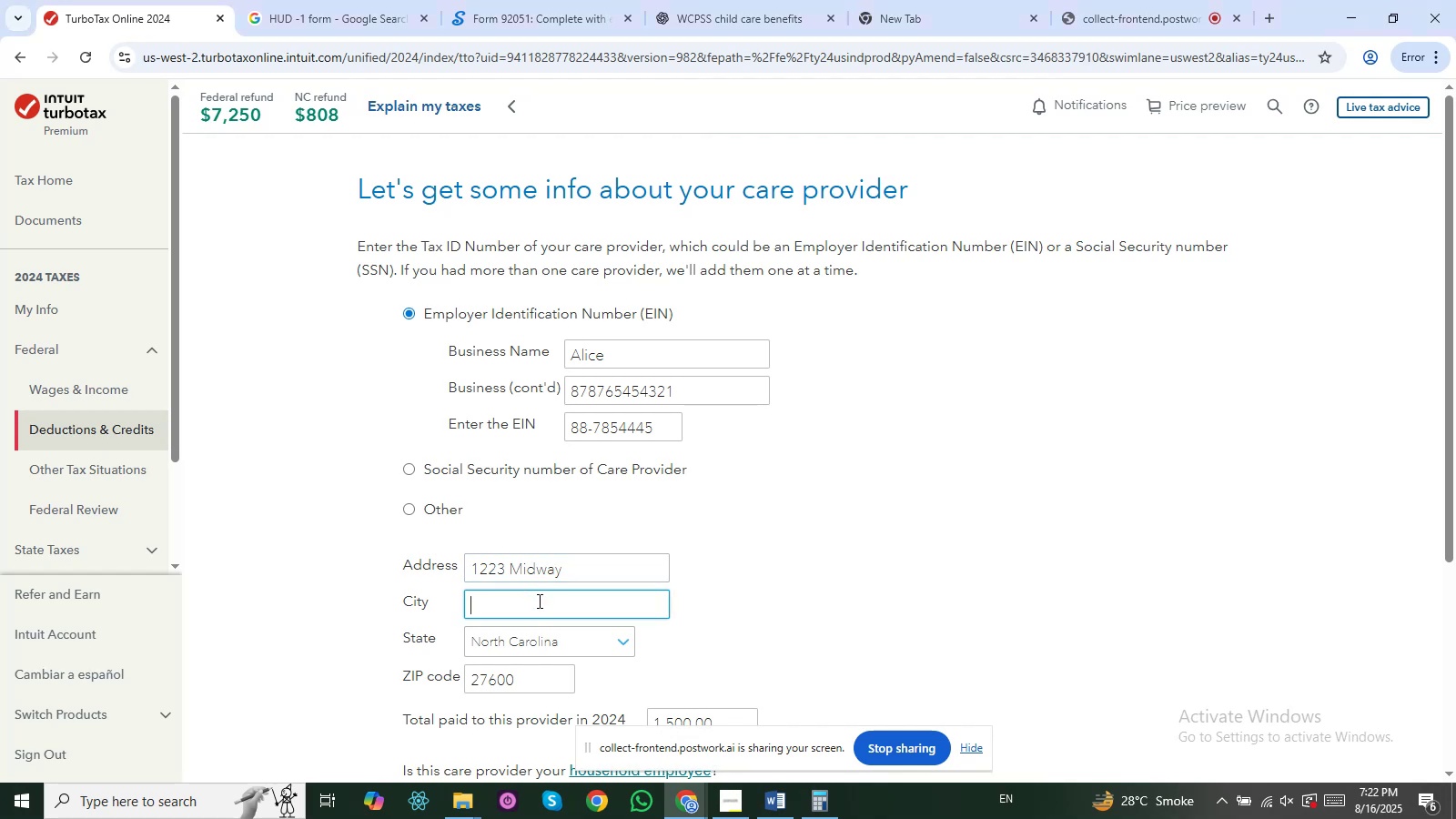 
key(Shift+R)
 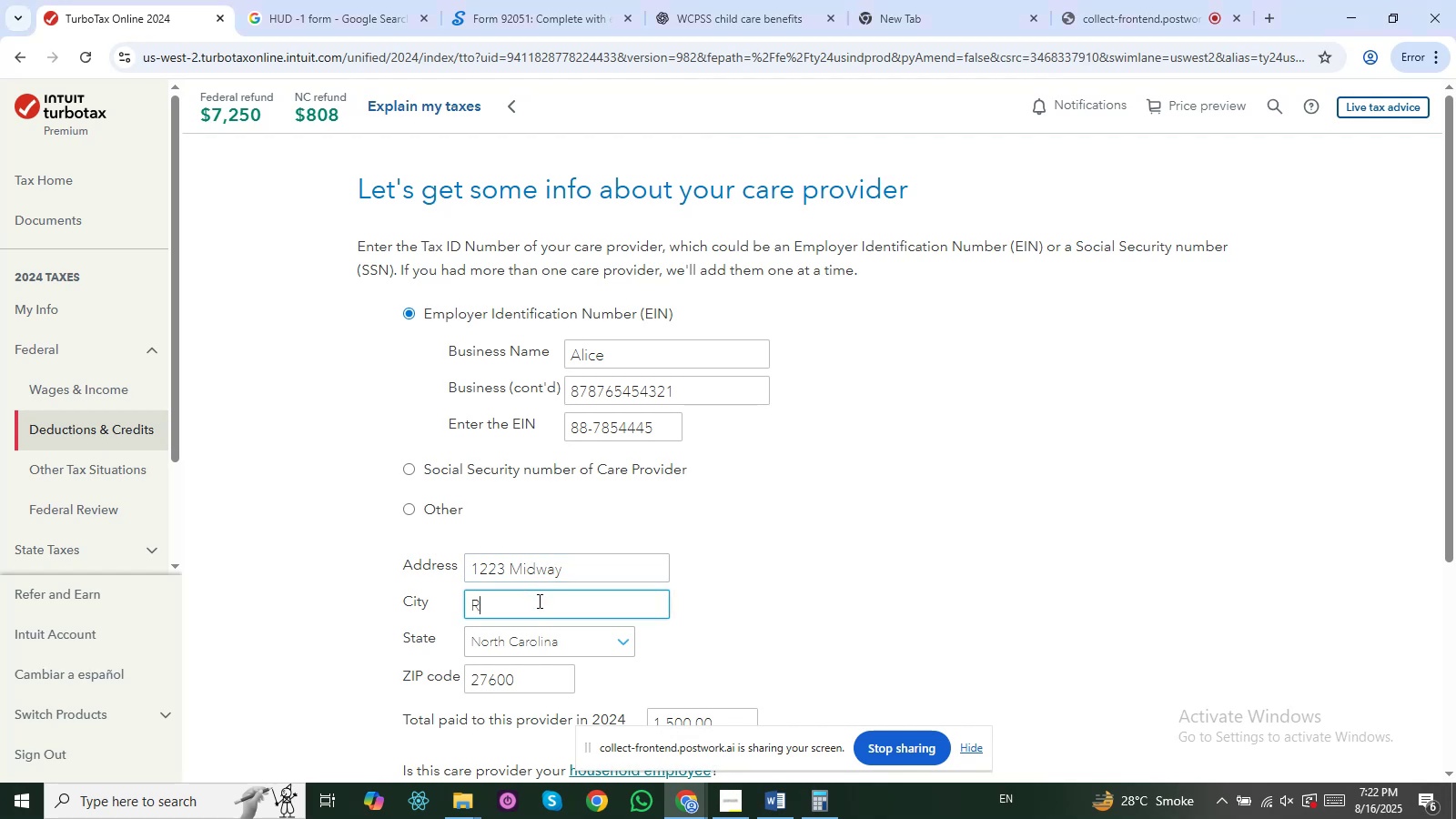 
key(Alt+Tab)
 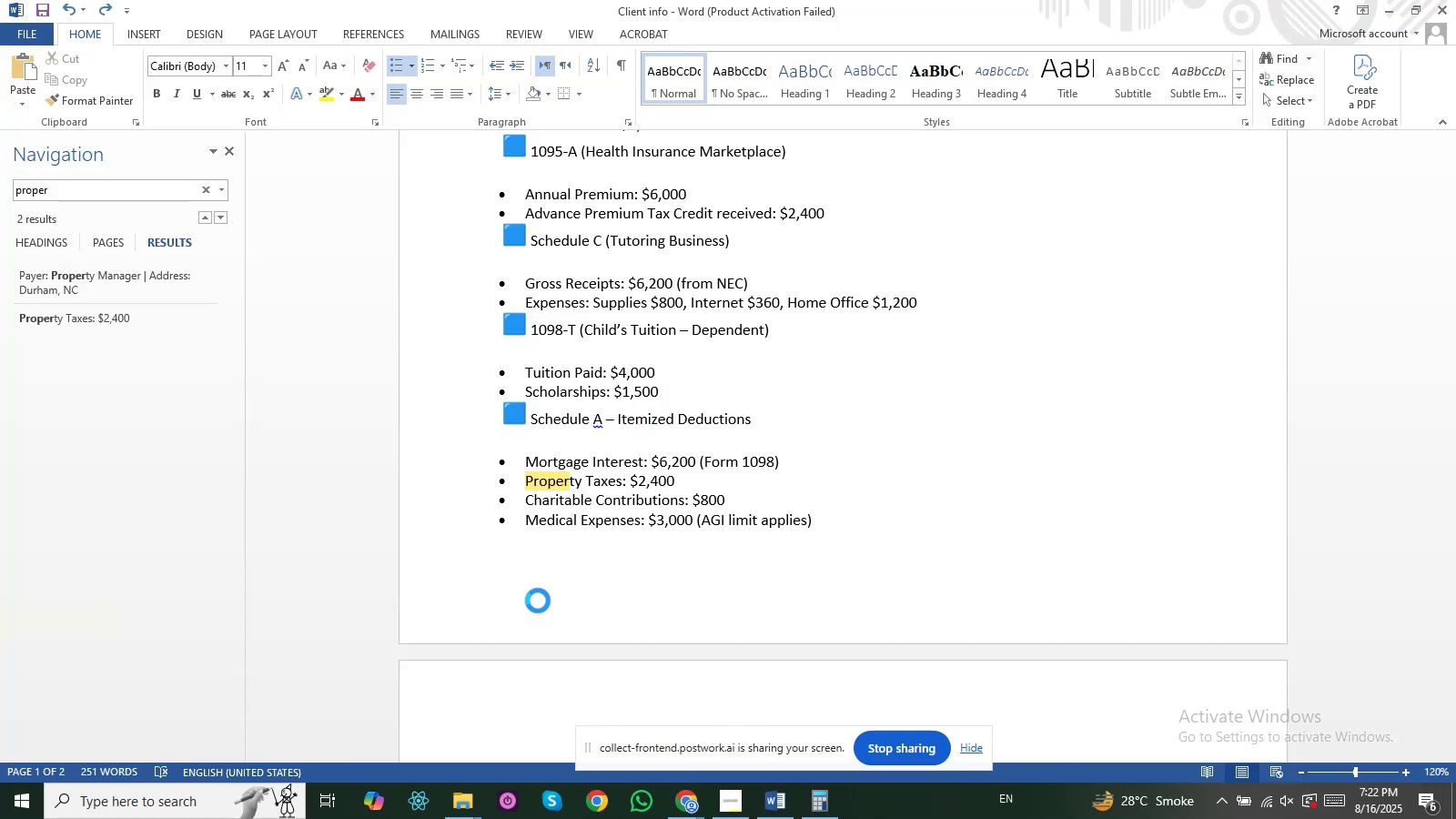 
key(Alt+Tab)
 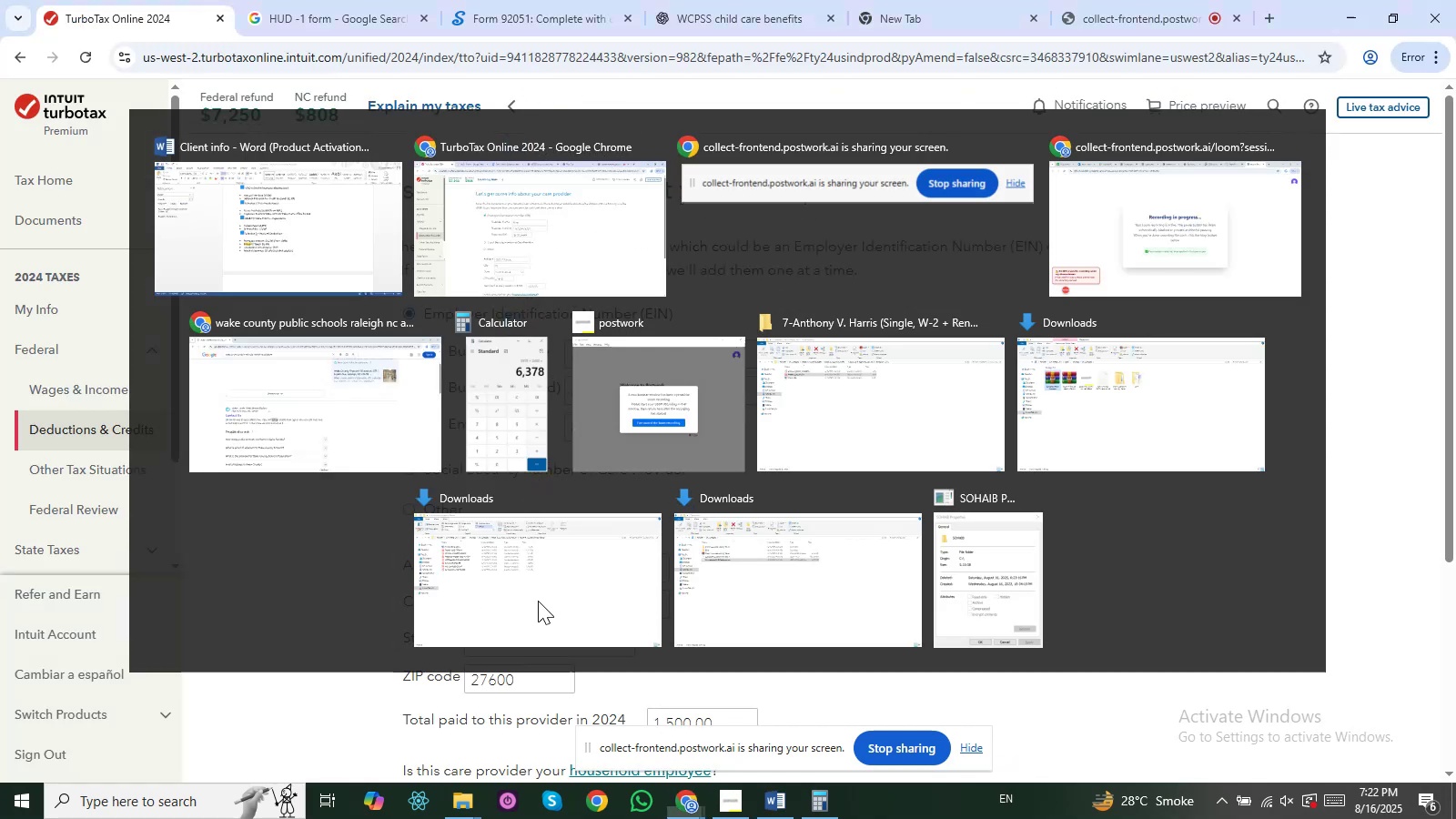 
key(Alt+AltLeft)
 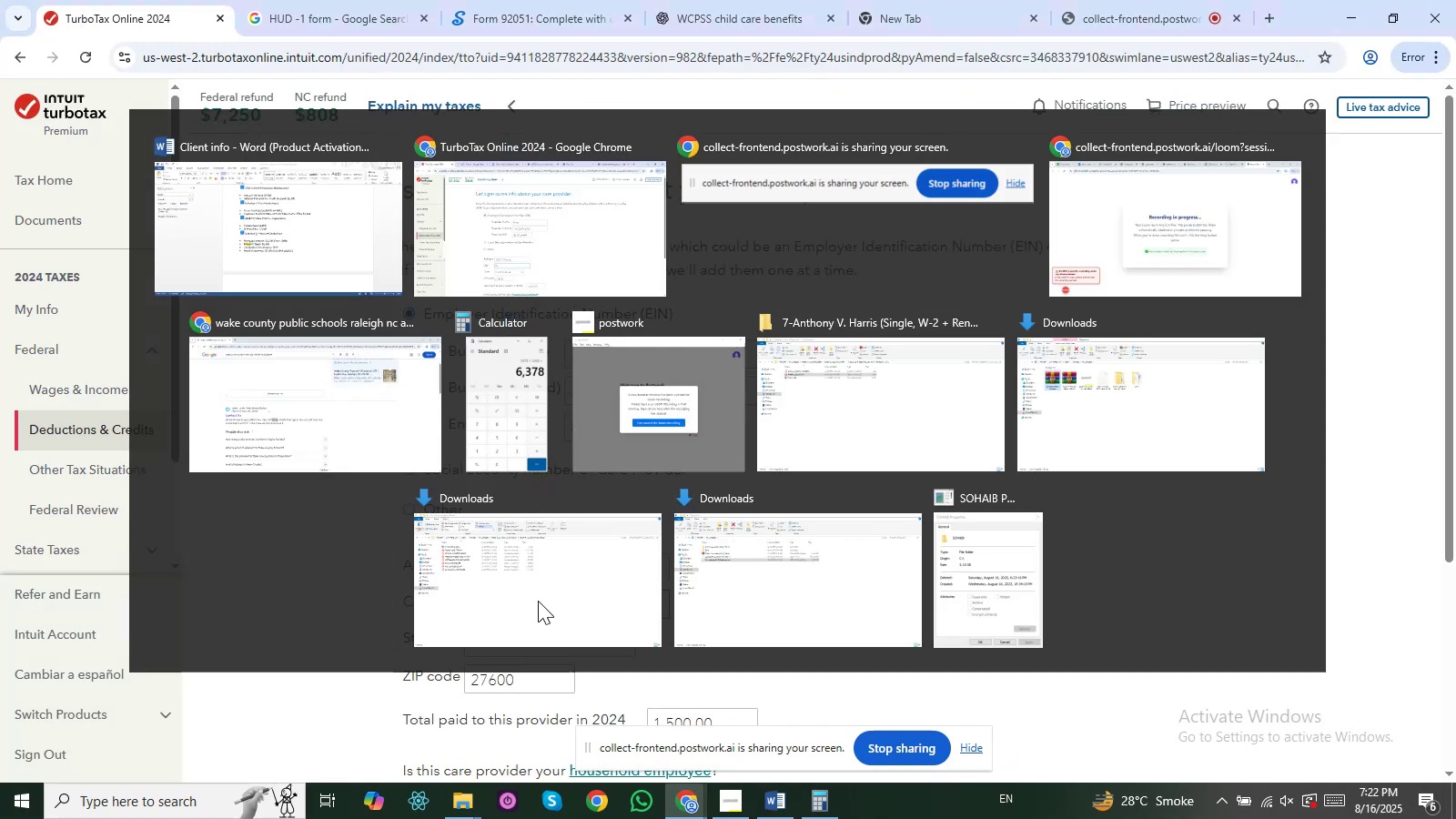 
key(Alt+Tab)
 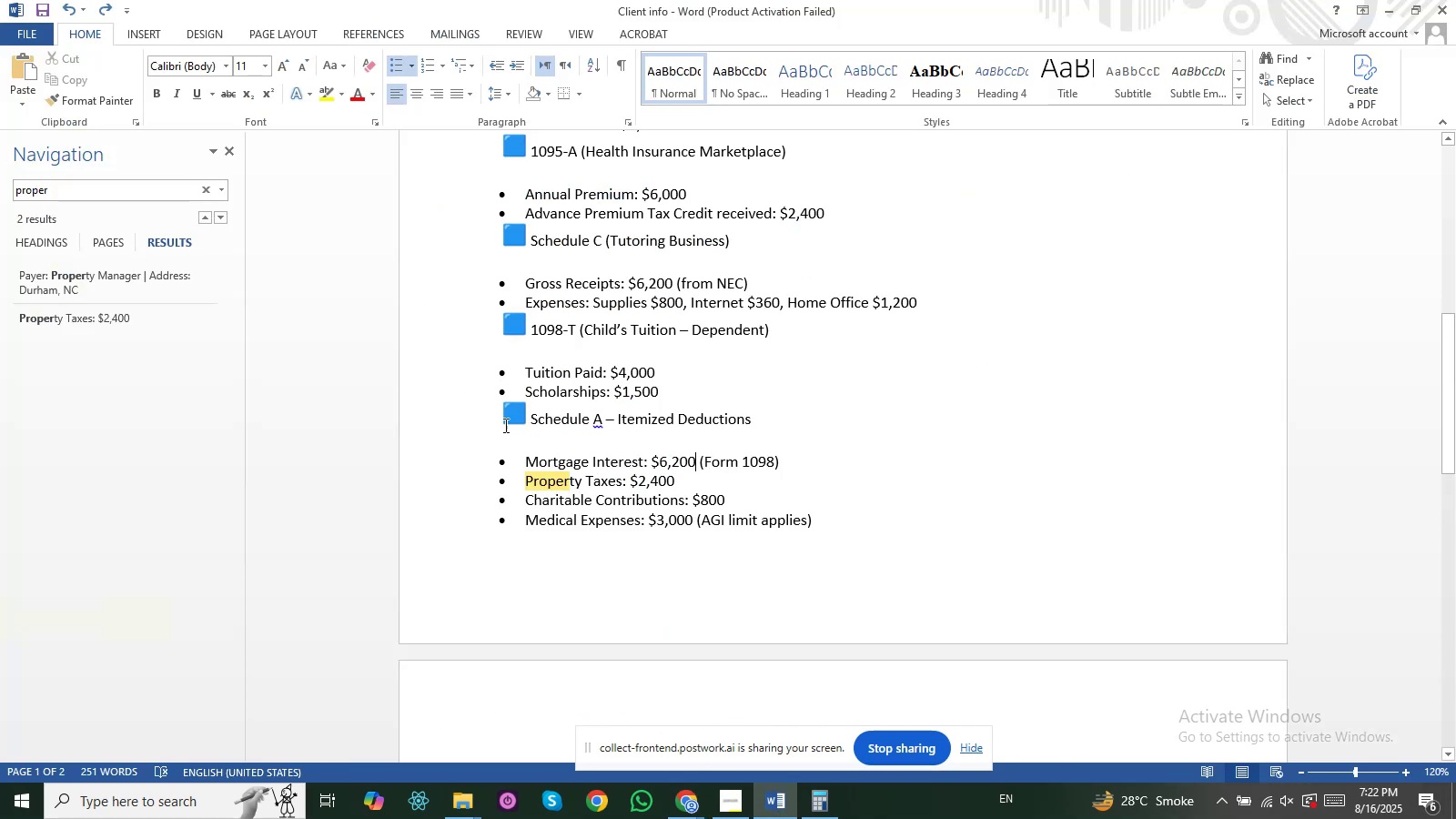 
scroll: coordinate [512, 384], scroll_direction: up, amount: 4.0
 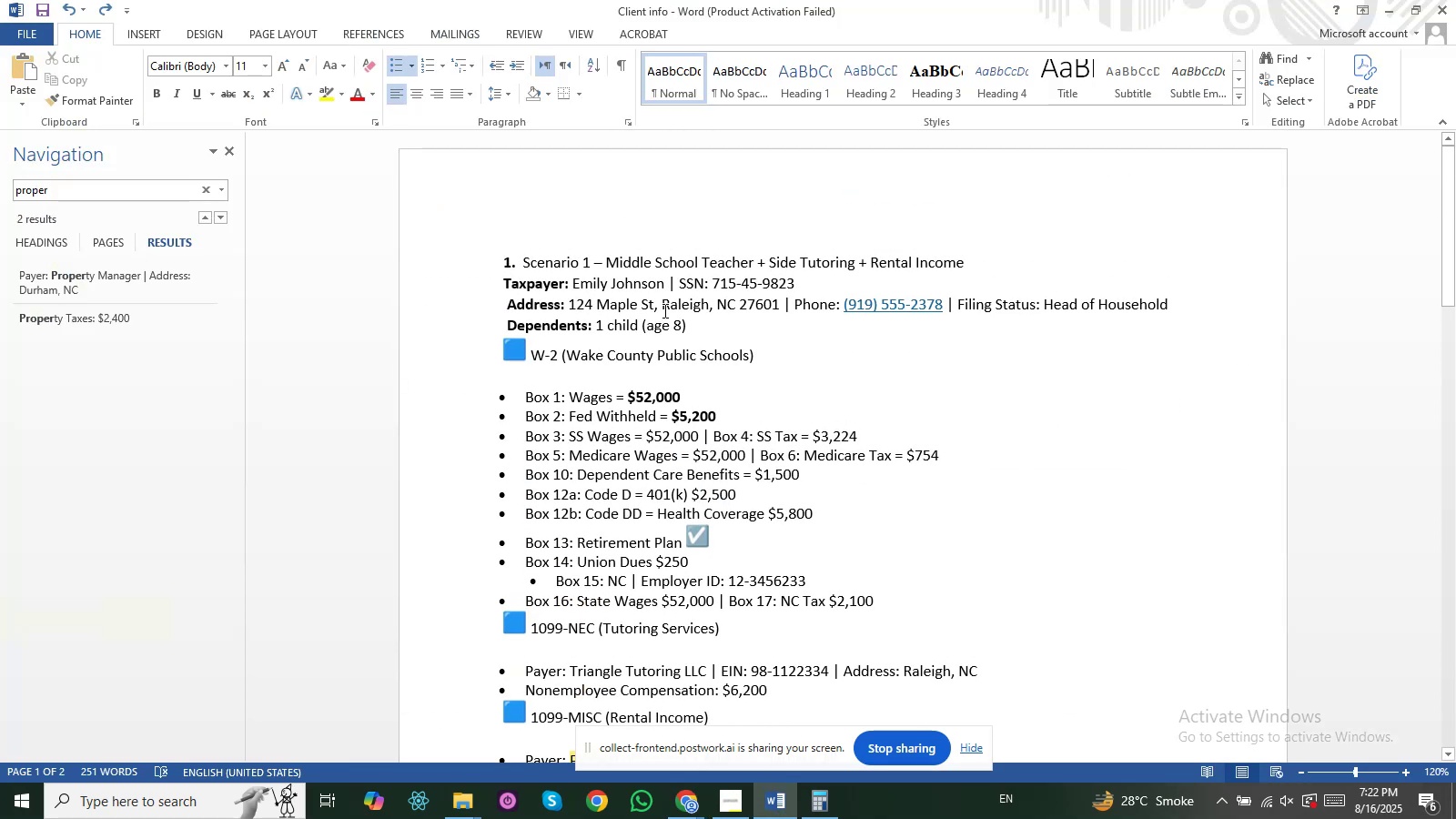 
double_click([666, 306])
 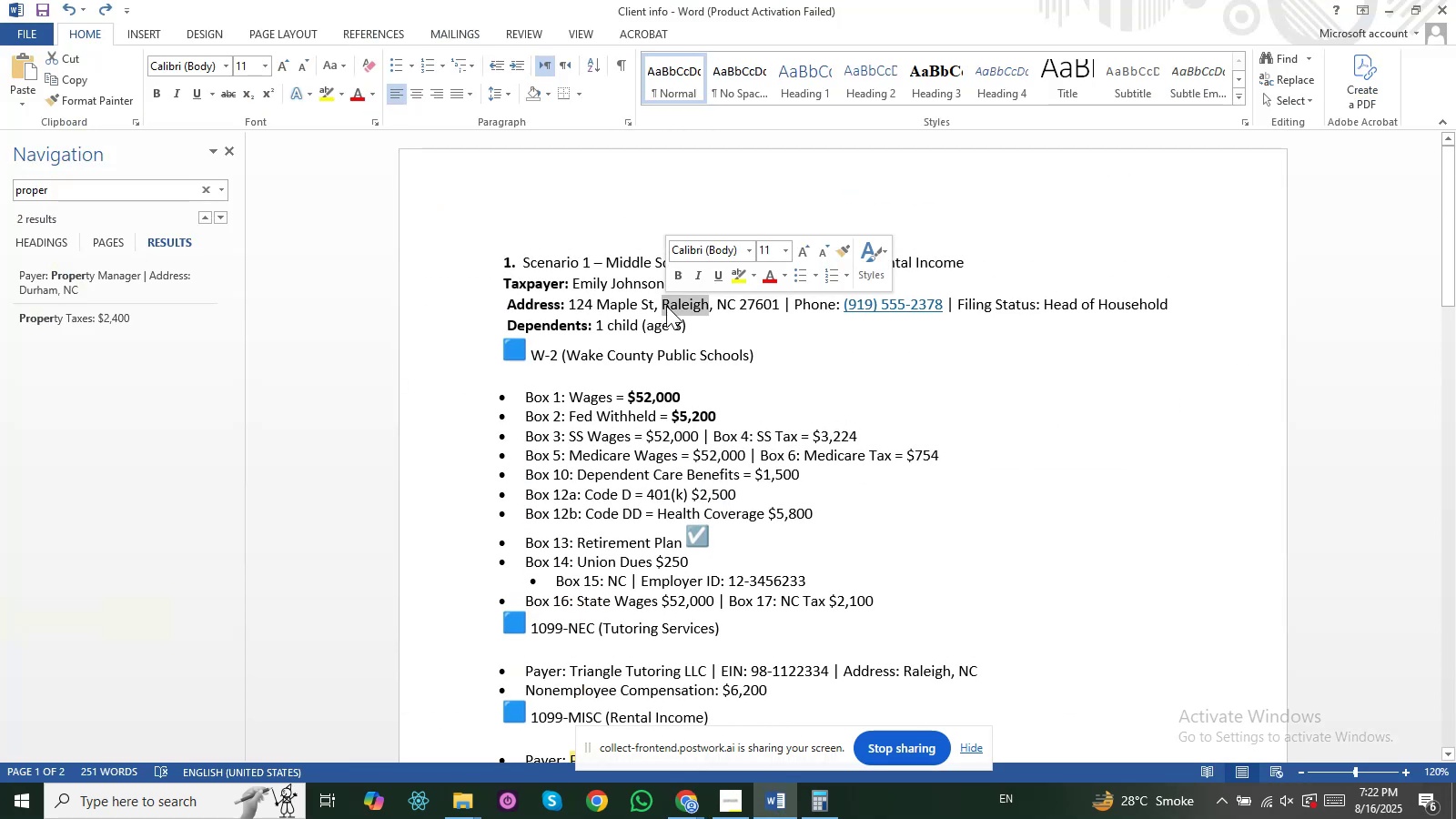 
key(Control+C)
 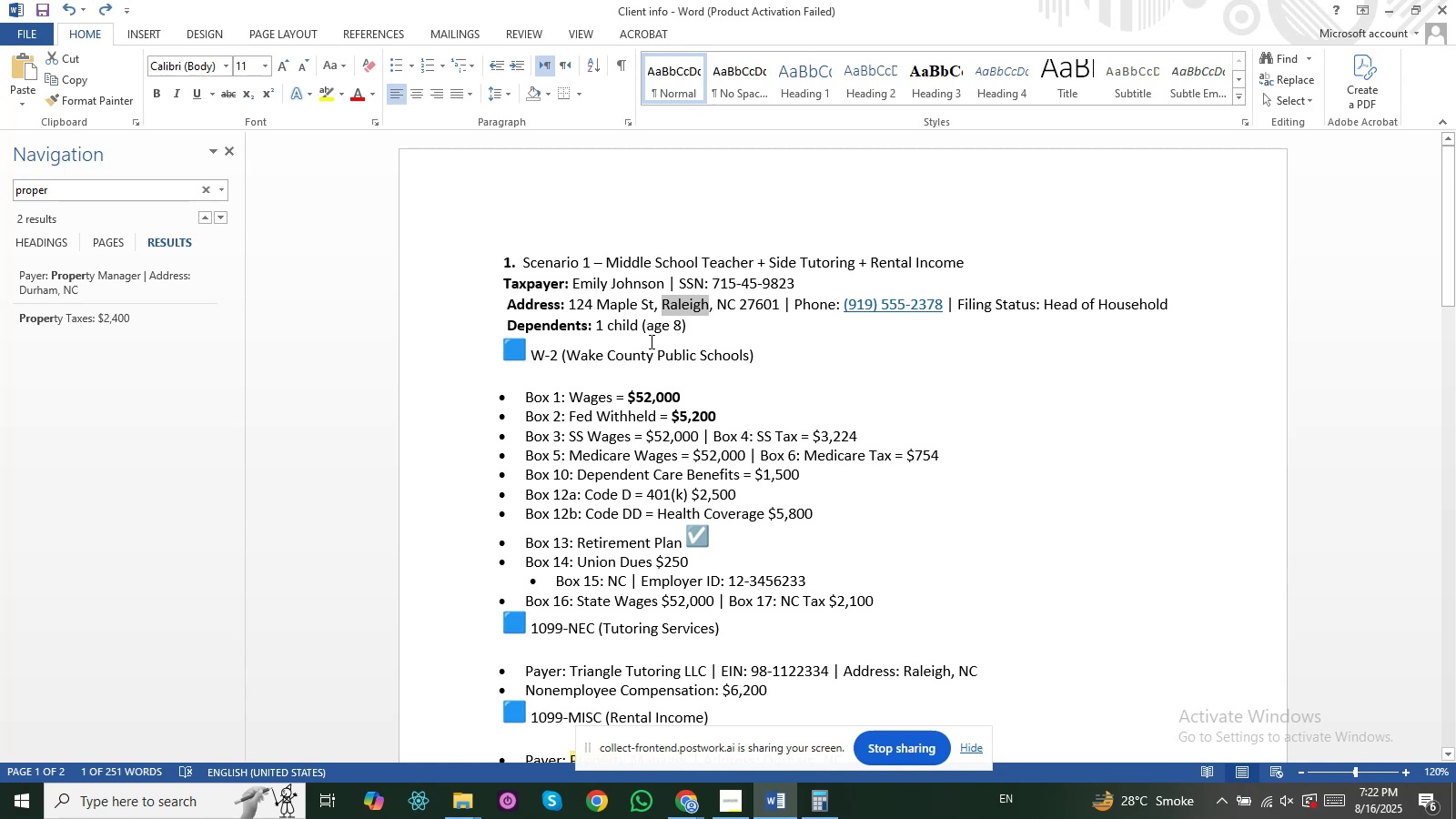 
key(Alt+AltLeft)
 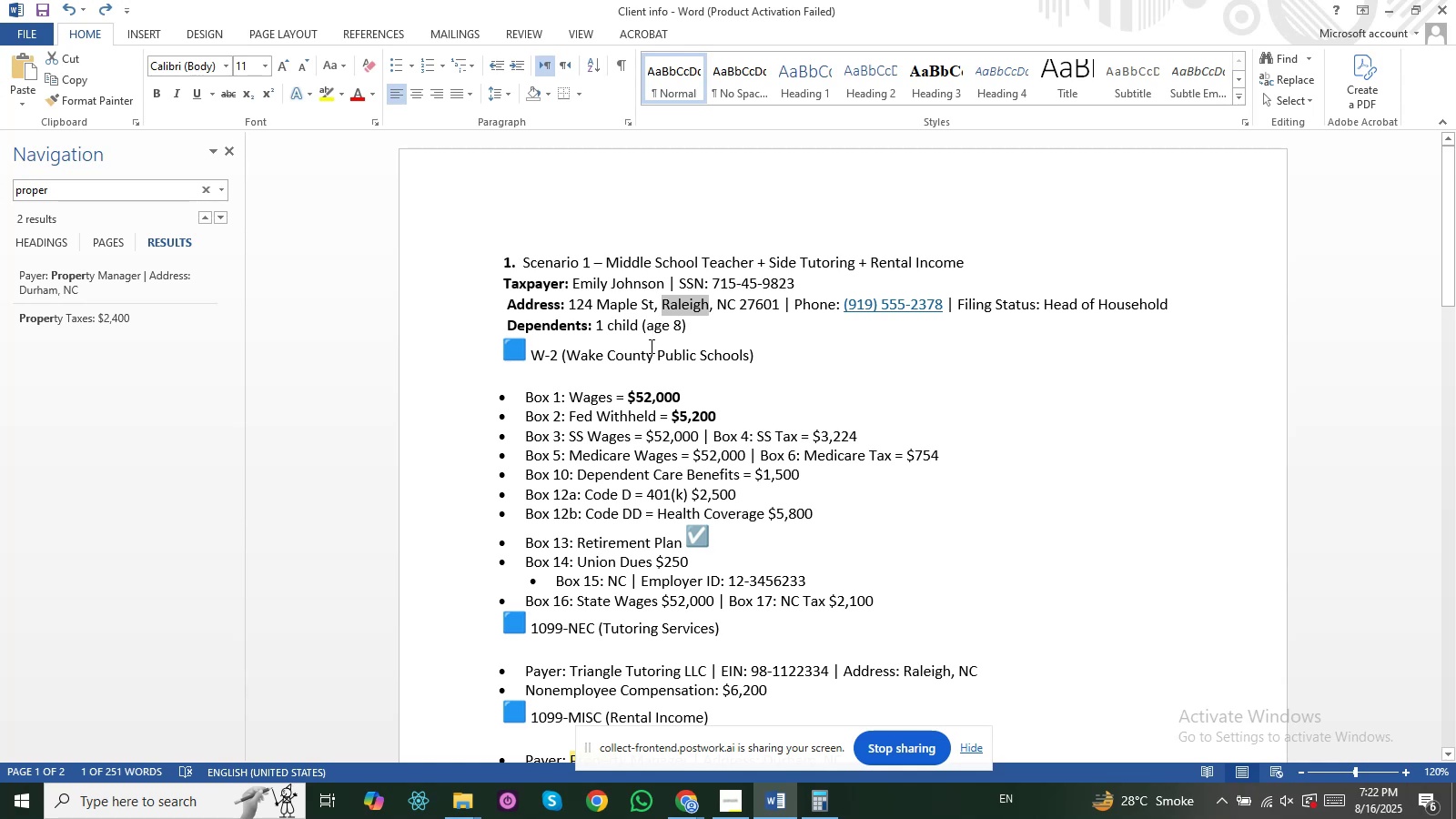 
key(Tab)
type(l)
key(Backspace)
type(alegeih)
 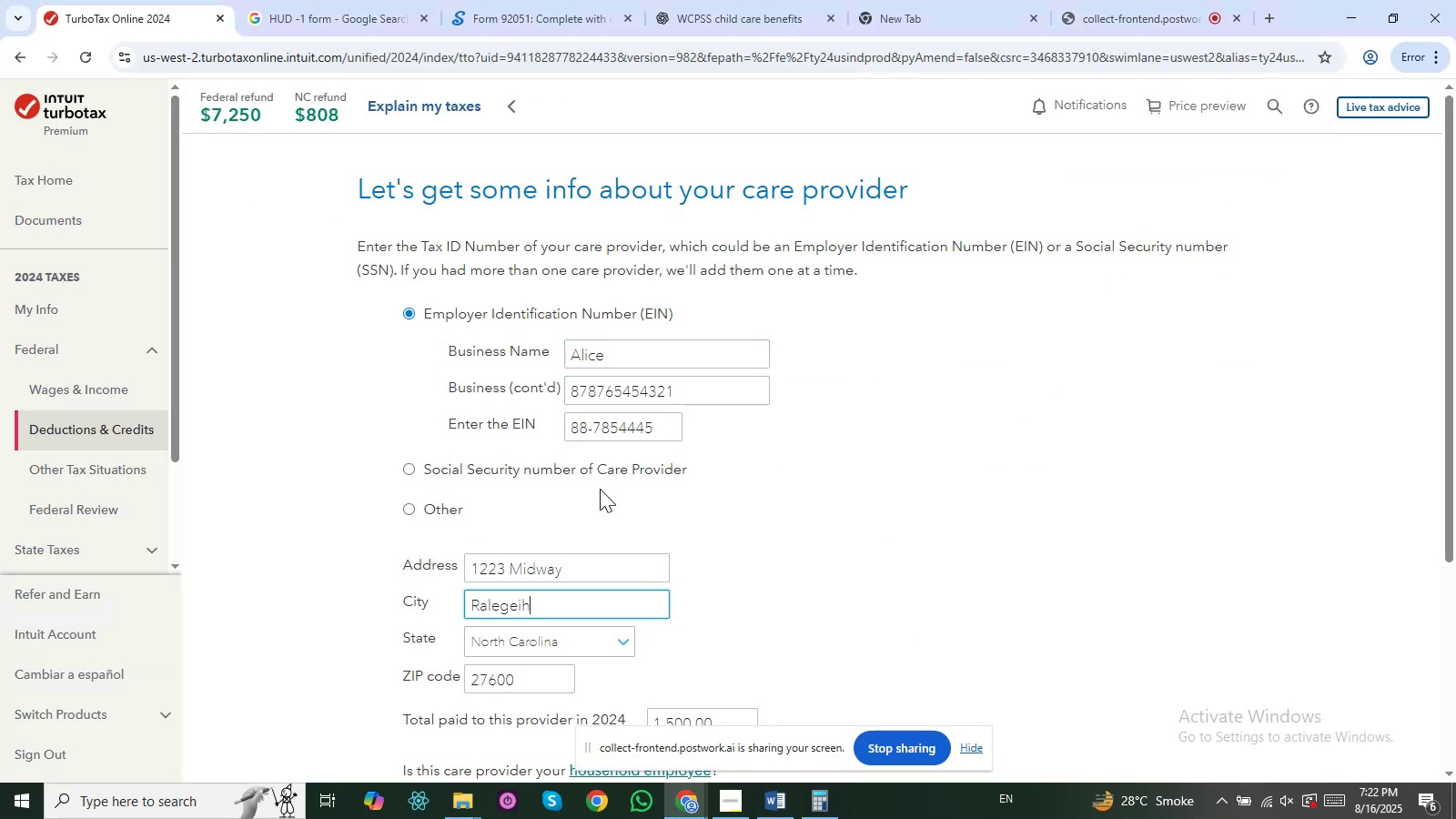 
key(Alt+AltLeft)
 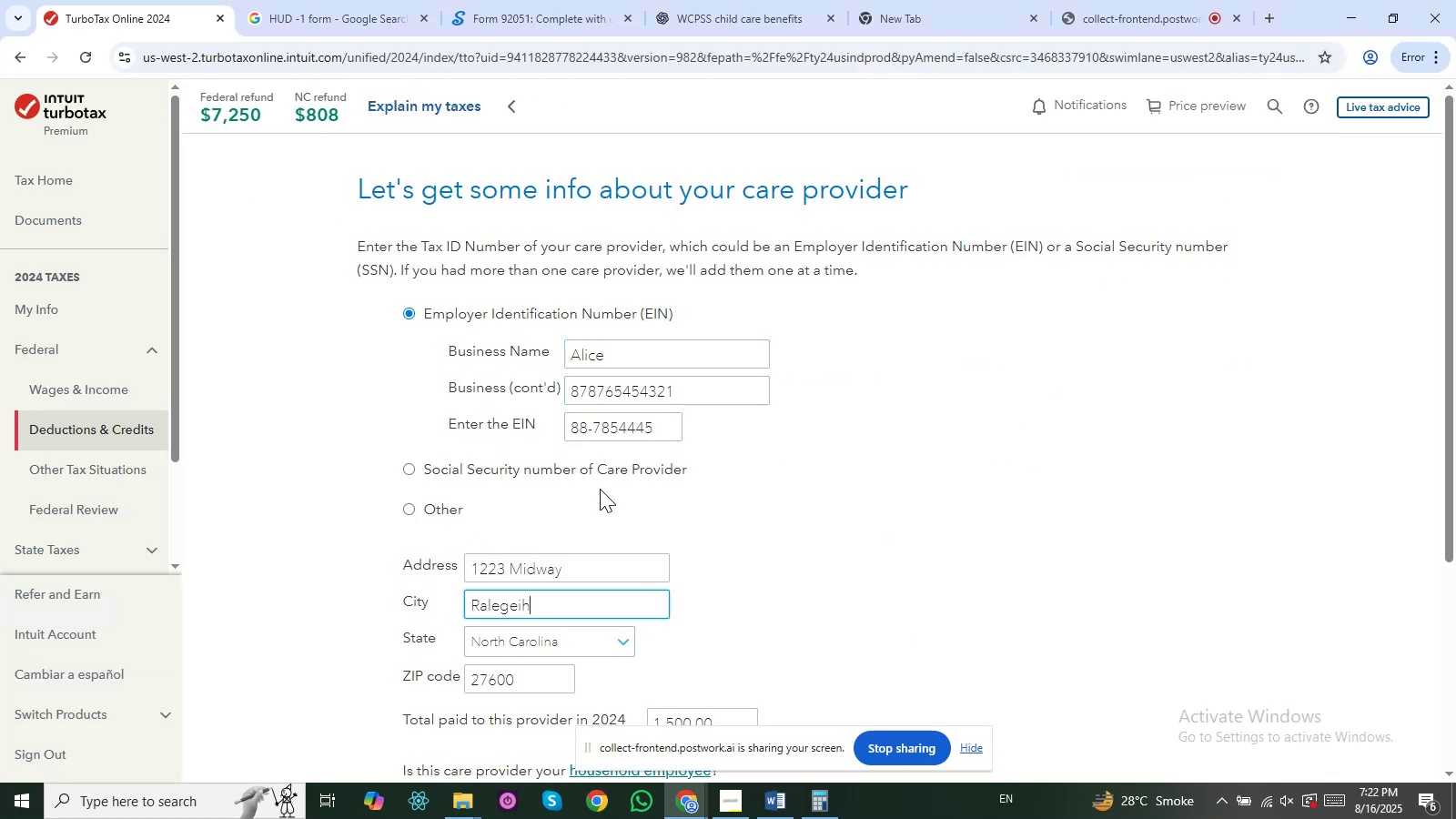 
key(Alt+Tab)
 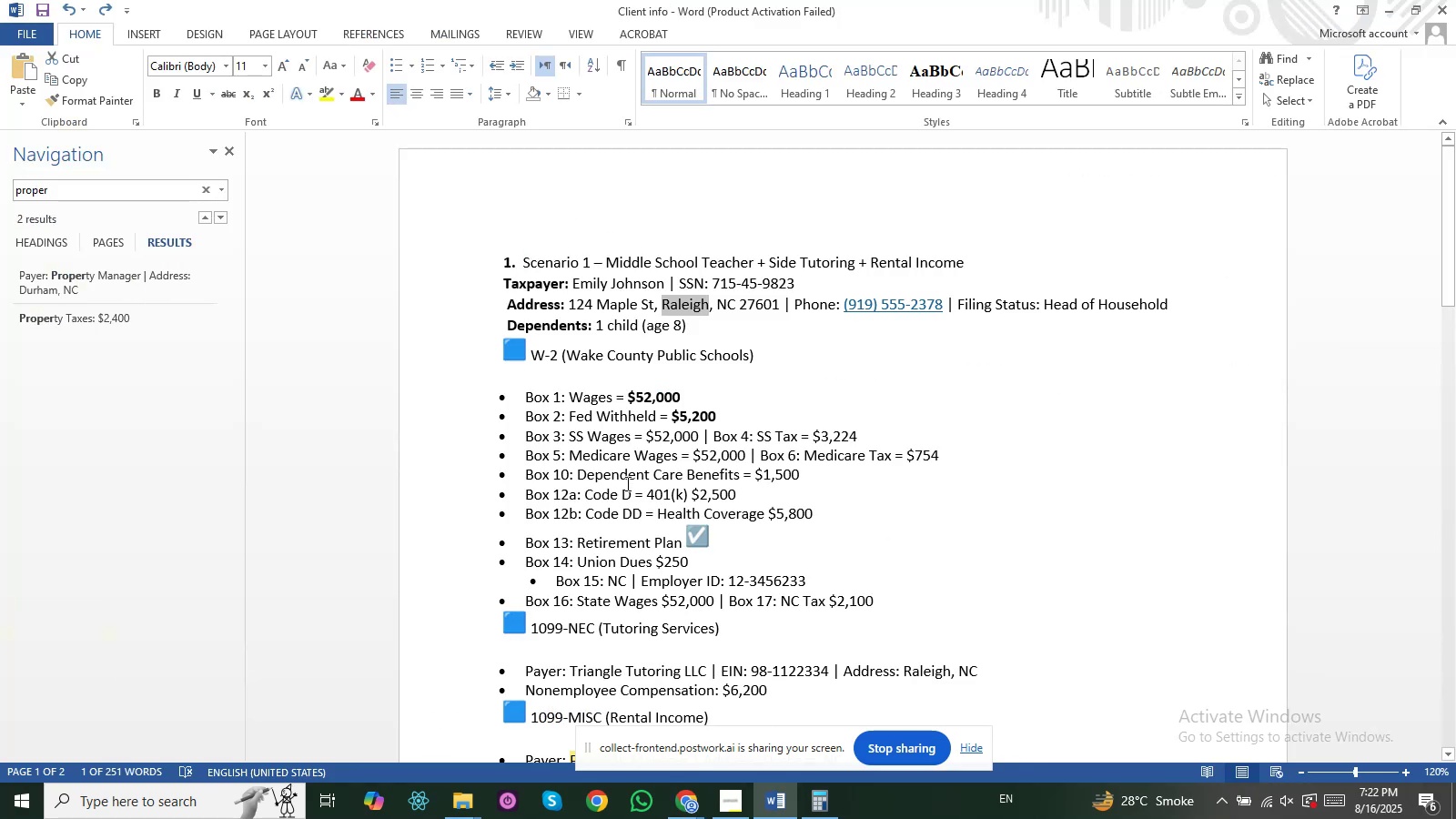 
hold_key(key=AltLeft, duration=0.4)
 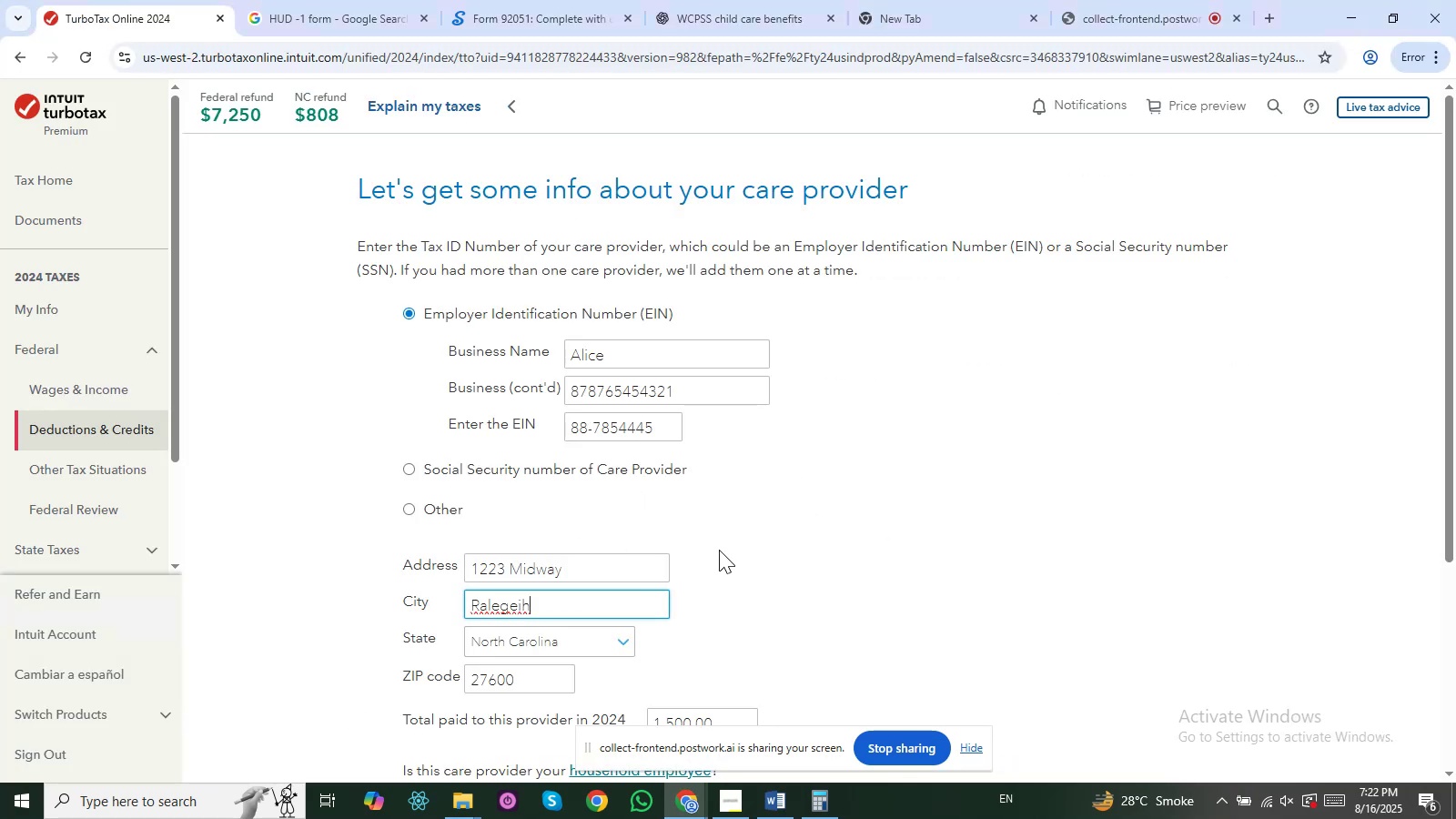 
hold_key(key=Tab, duration=0.32)
 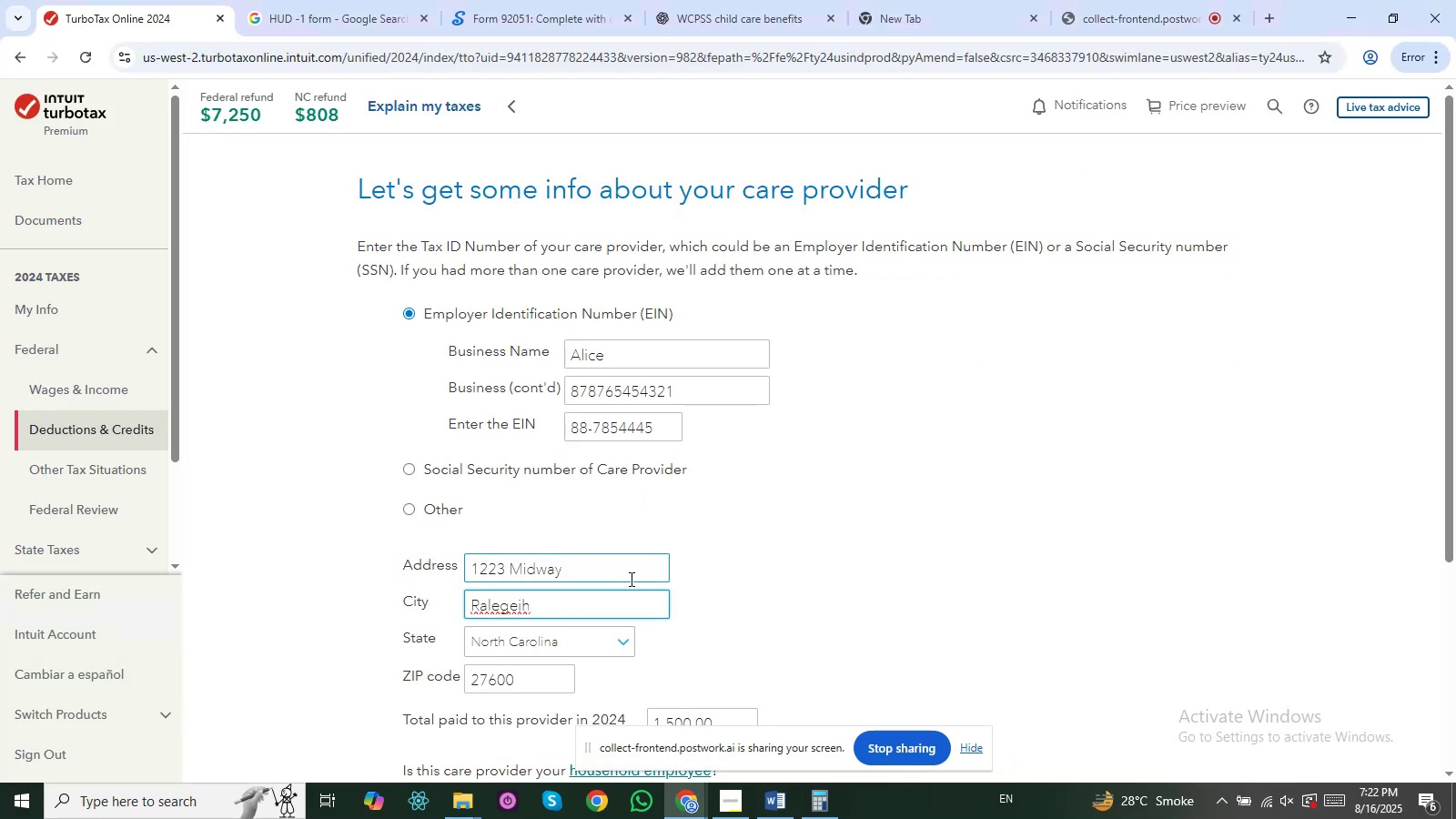 
key(Backspace)
key(Backspace)
key(Backspace)
key(Backspace)
type(igh)
 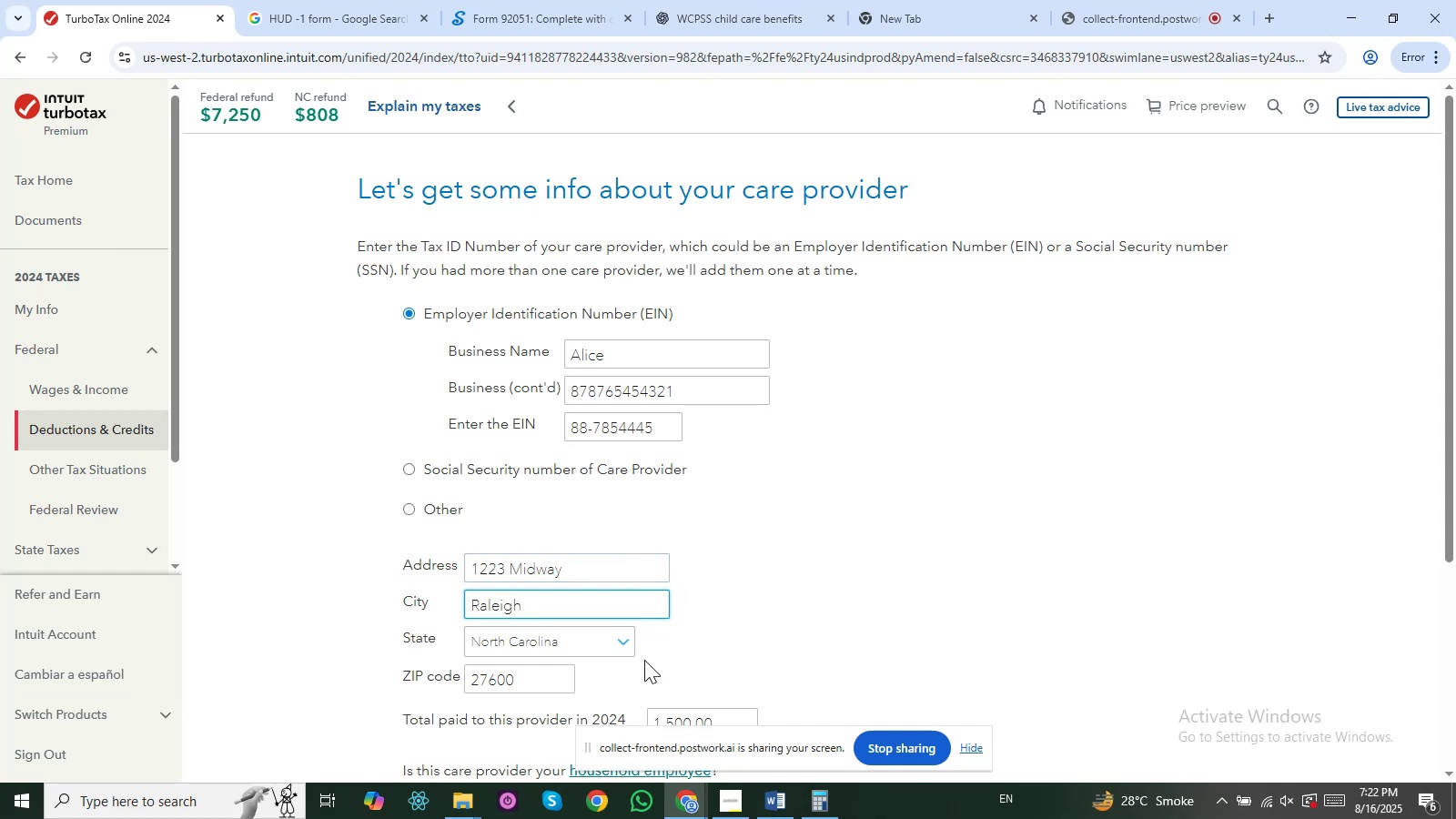 
left_click([800, 631])
 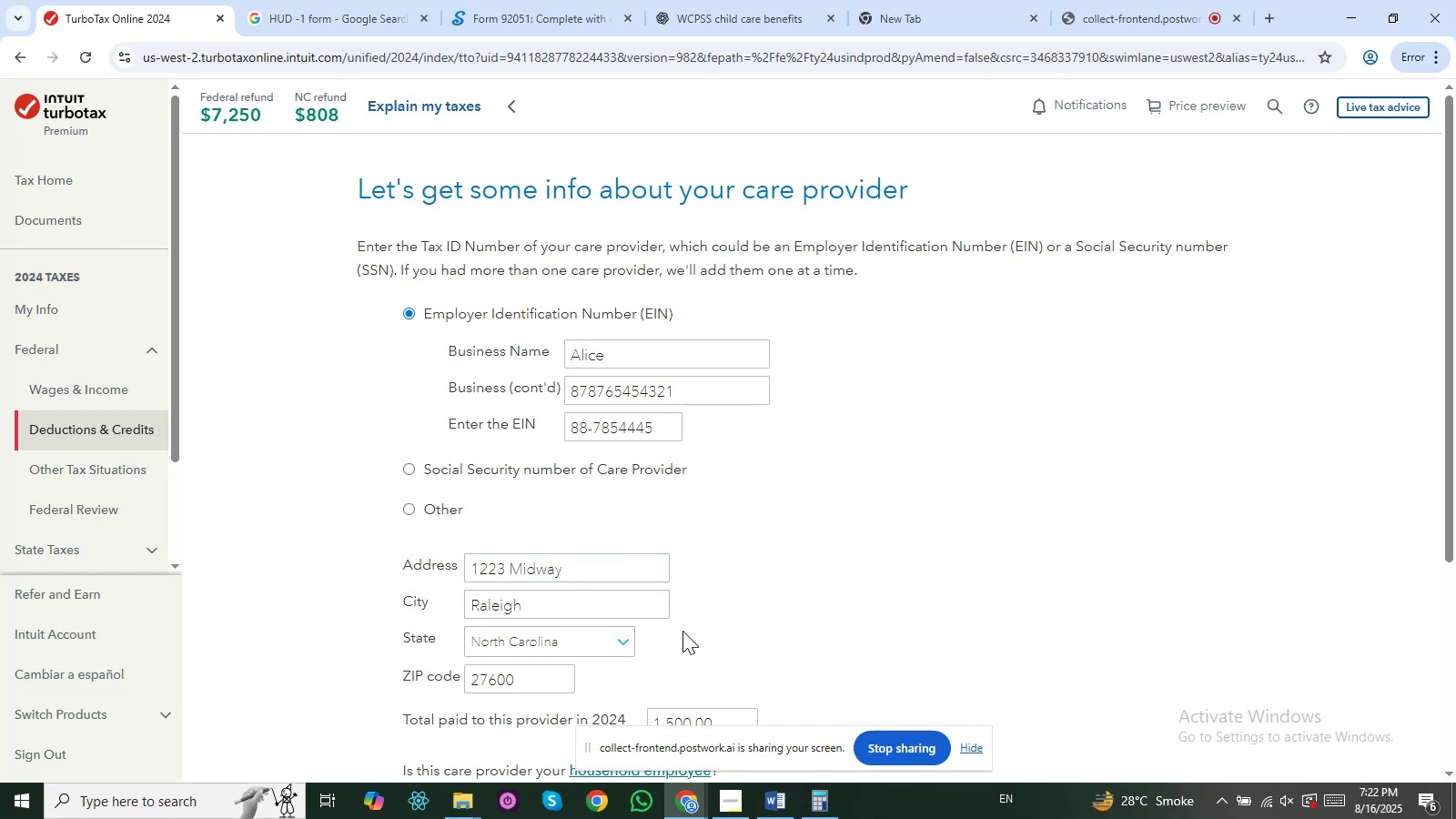 
scroll: coordinate [682, 631], scroll_direction: down, amount: 1.0
 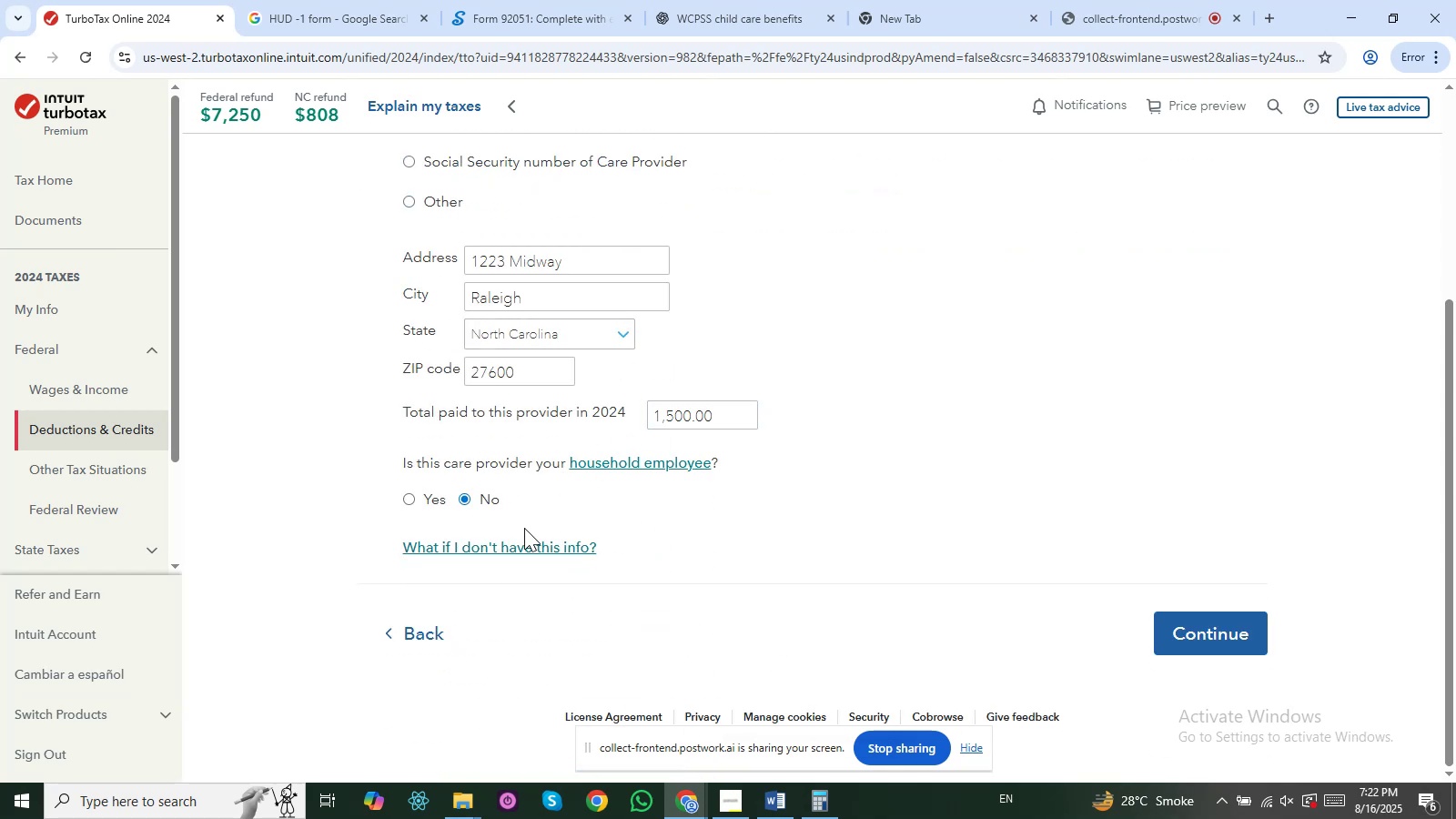 
left_click_drag(start_coordinate=[408, 470], to_coordinate=[522, 469])
 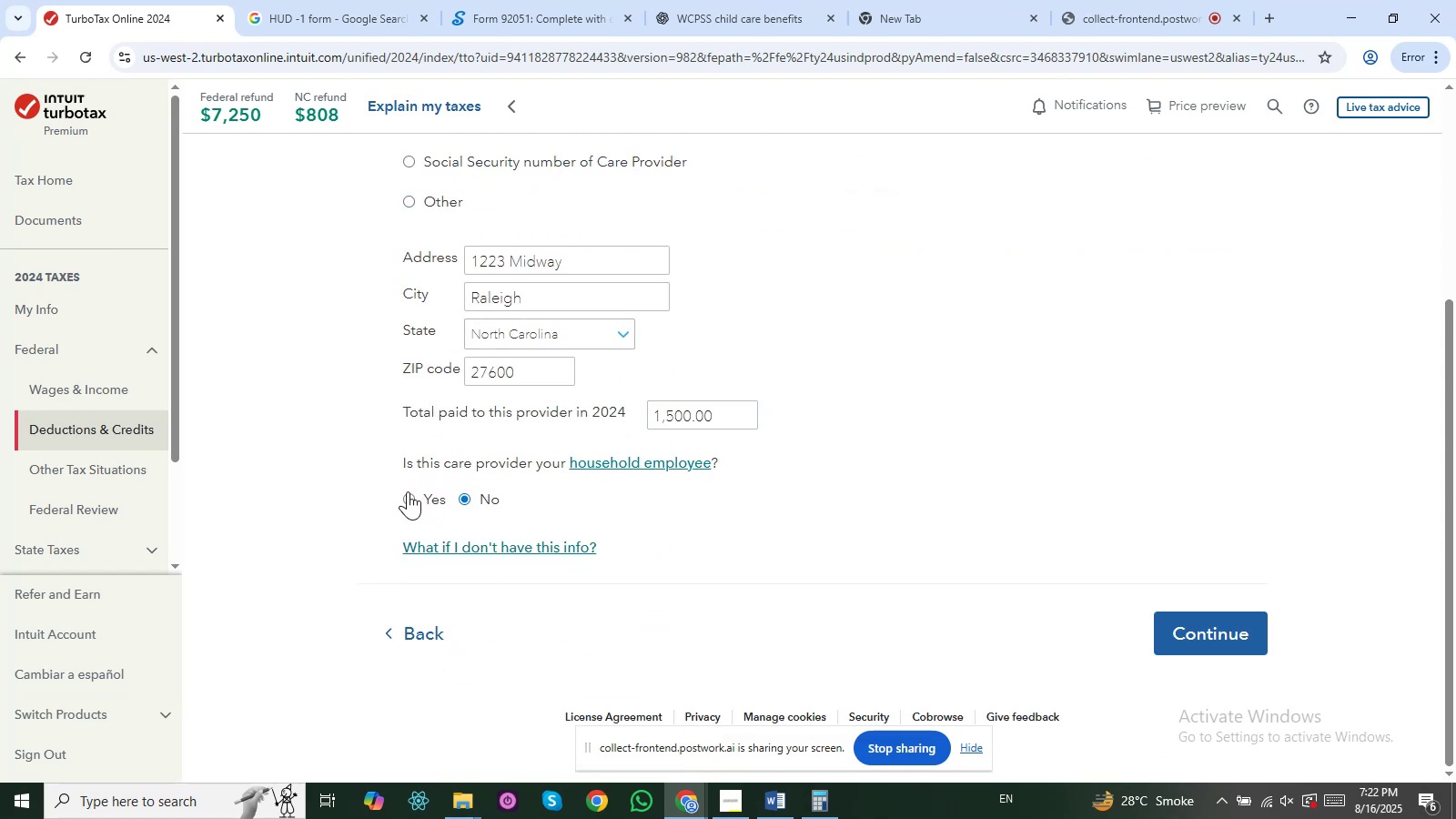 
left_click([406, 495])
 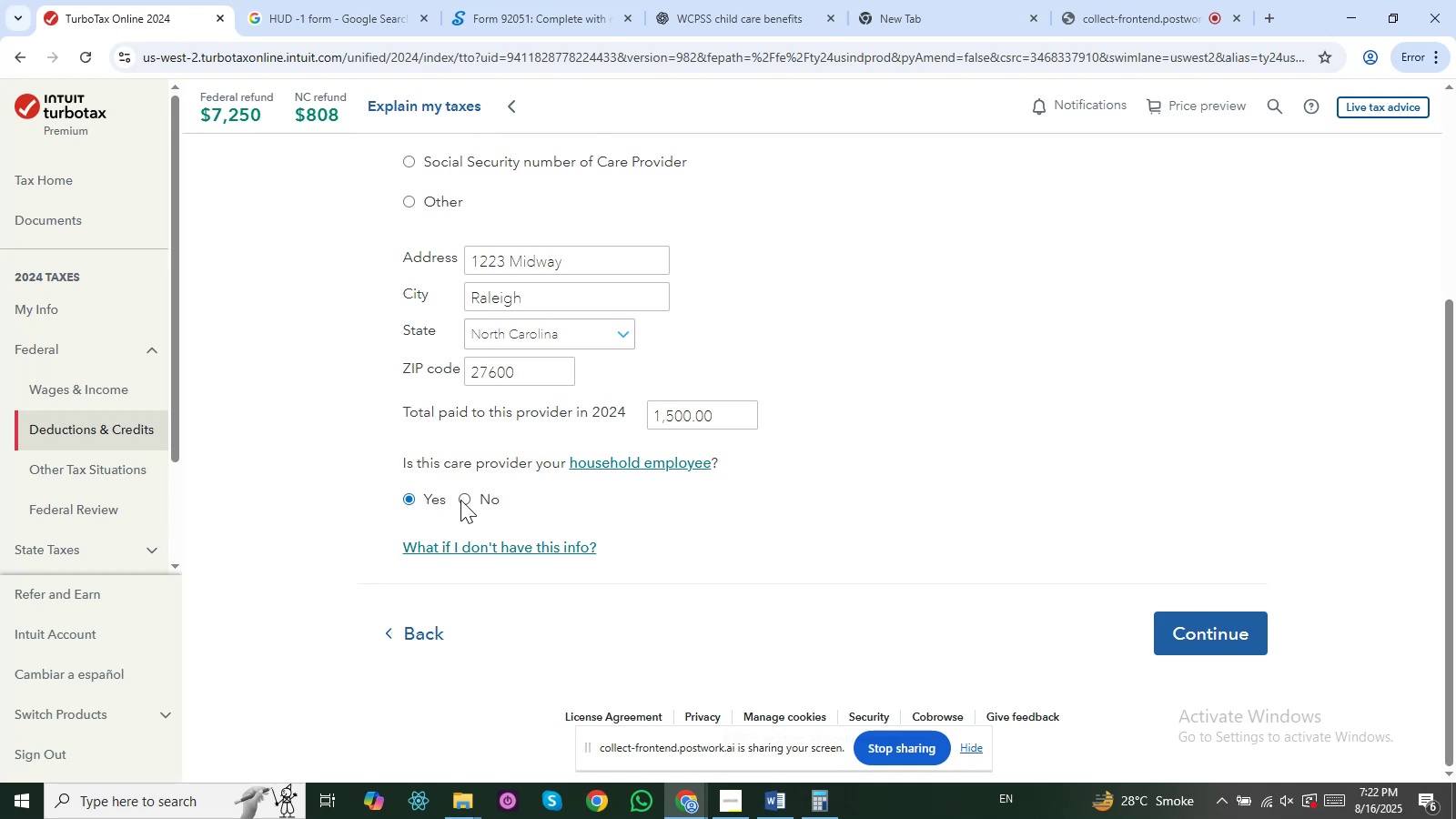 
left_click([480, 500])
 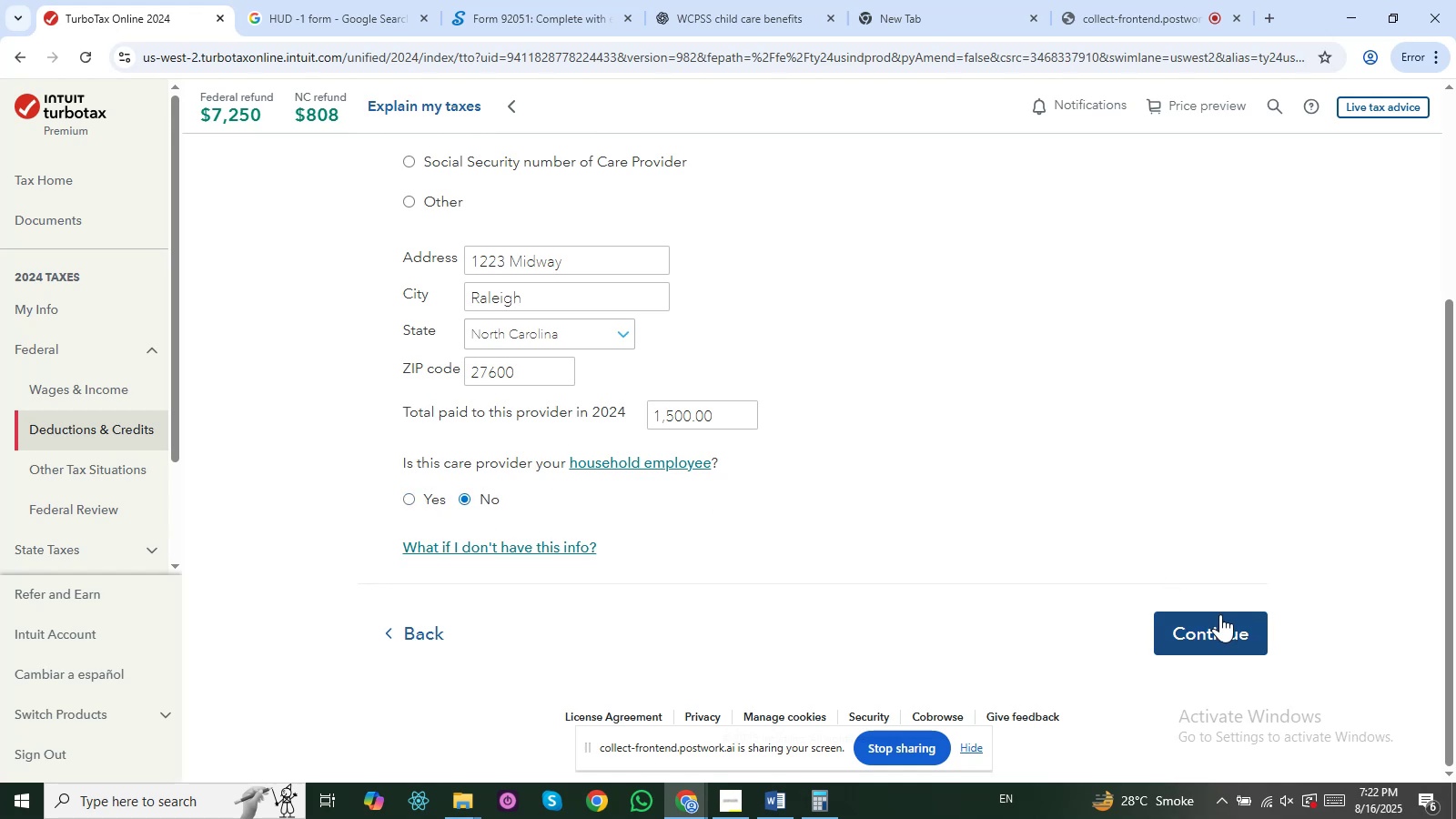 
left_click([1218, 623])
 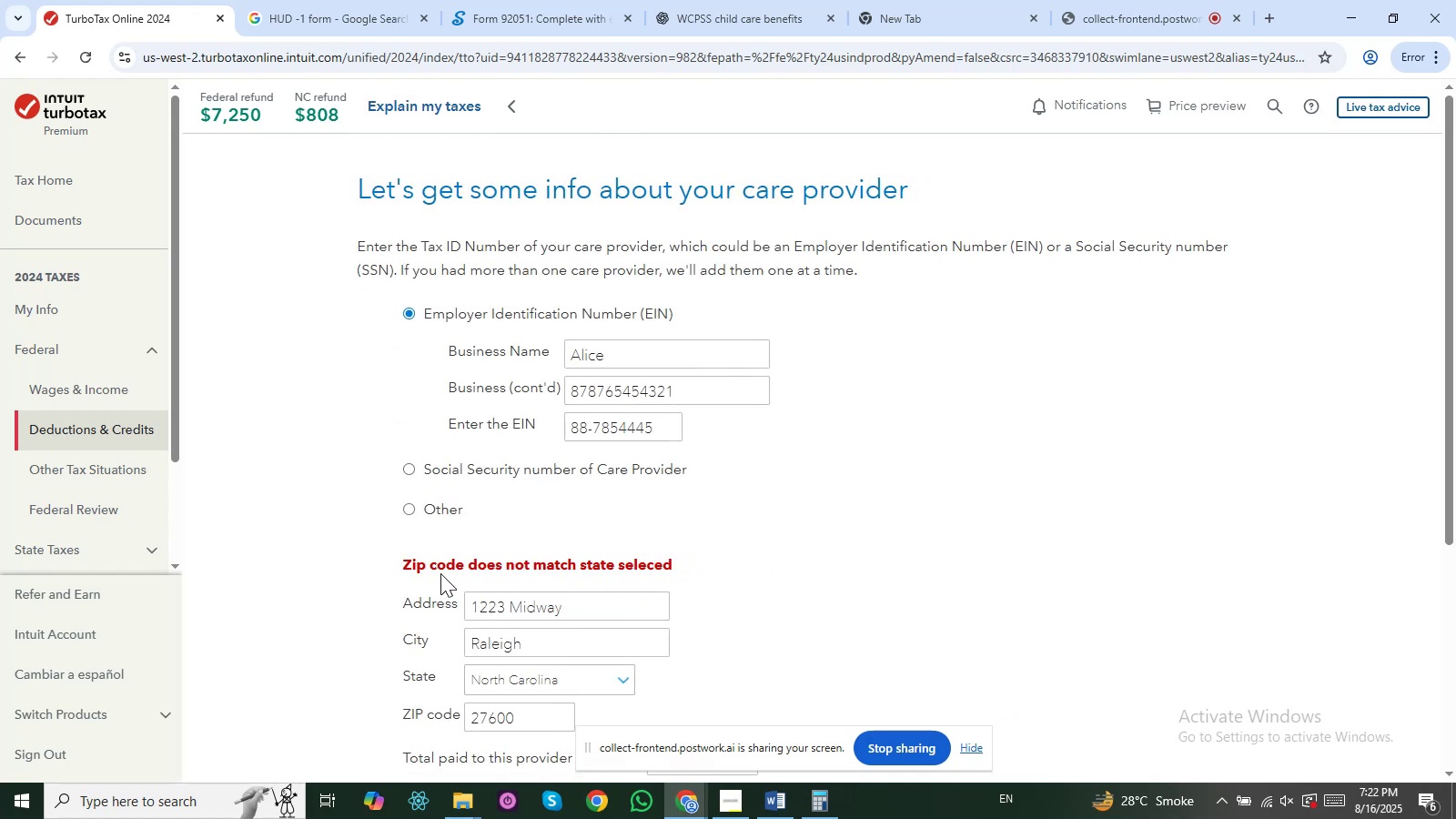 
scroll: coordinate [471, 562], scroll_direction: down, amount: 1.0
 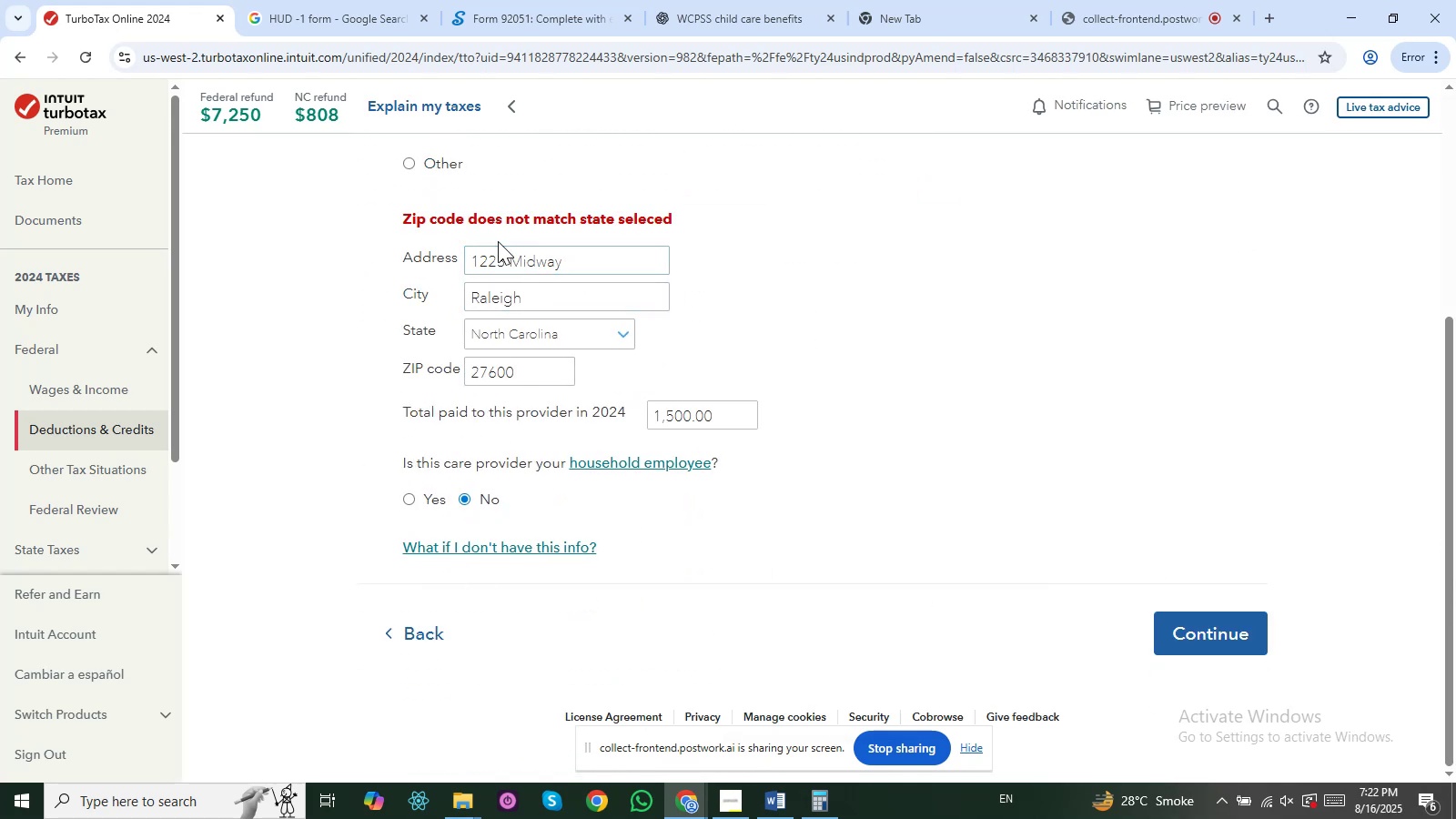 
left_click_drag(start_coordinate=[518, 228], to_coordinate=[637, 228])
 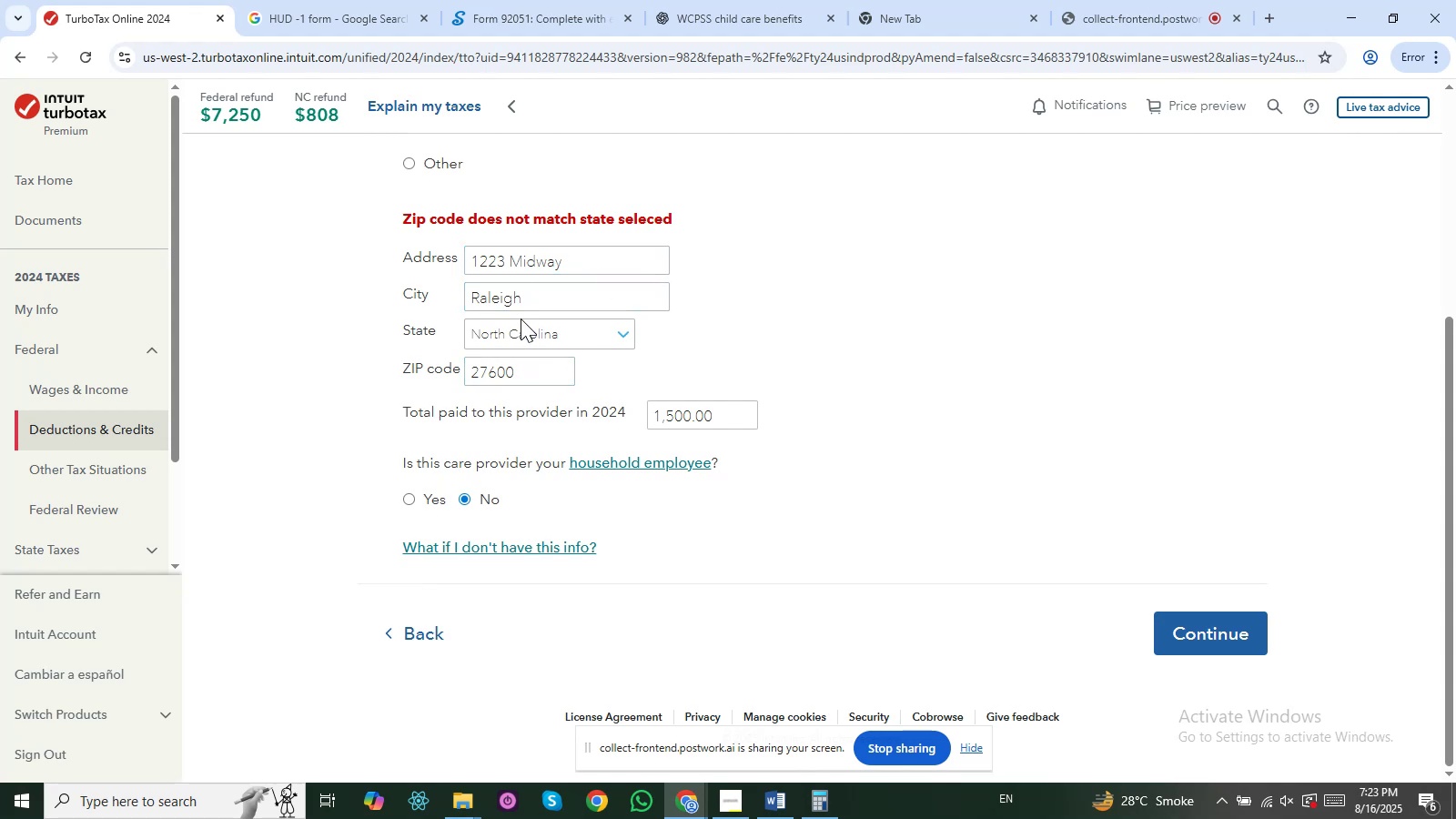 
key(Alt+AltLeft)
 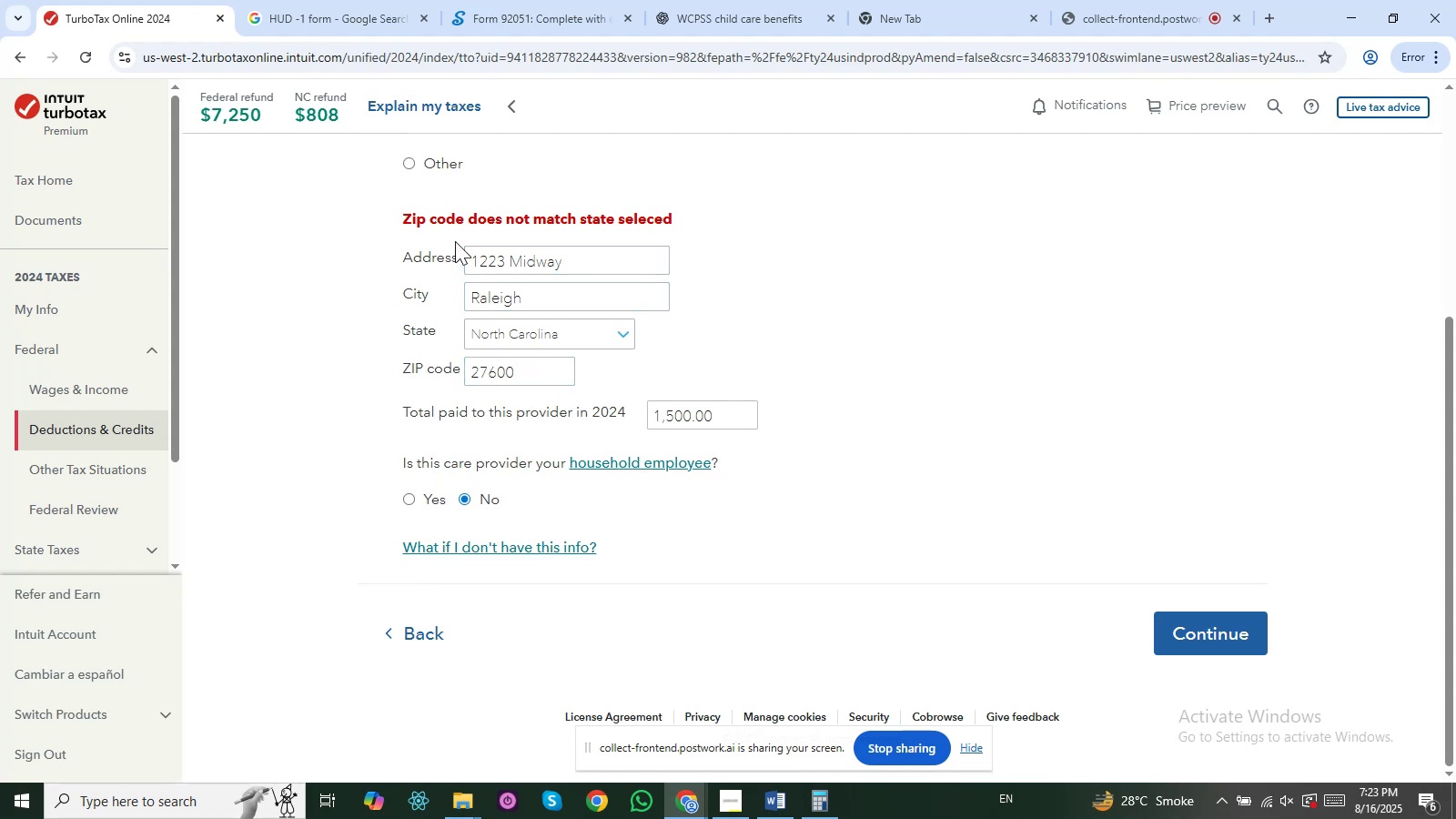 
key(Alt+Tab)
 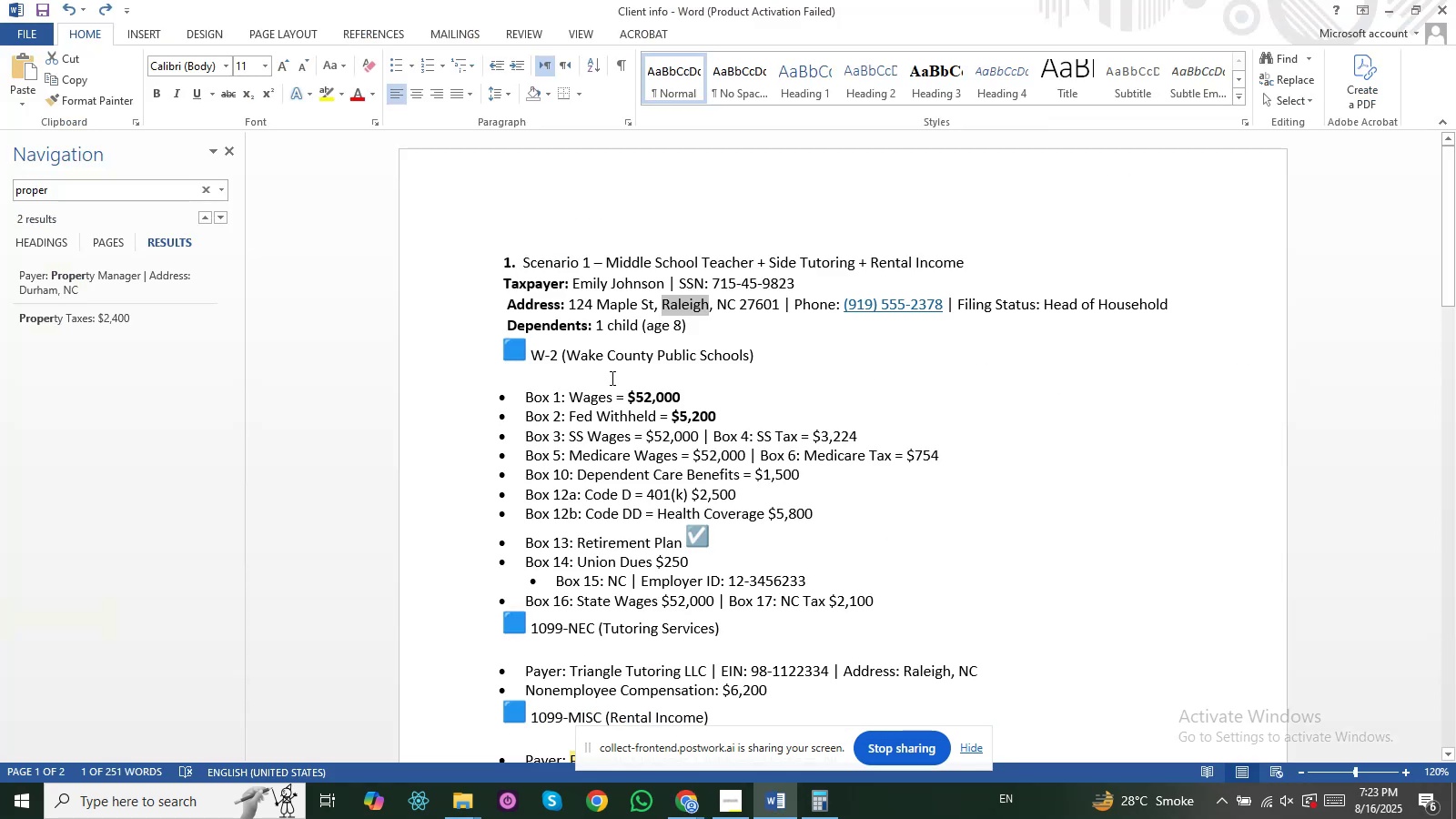 
key(Alt+Tab)
 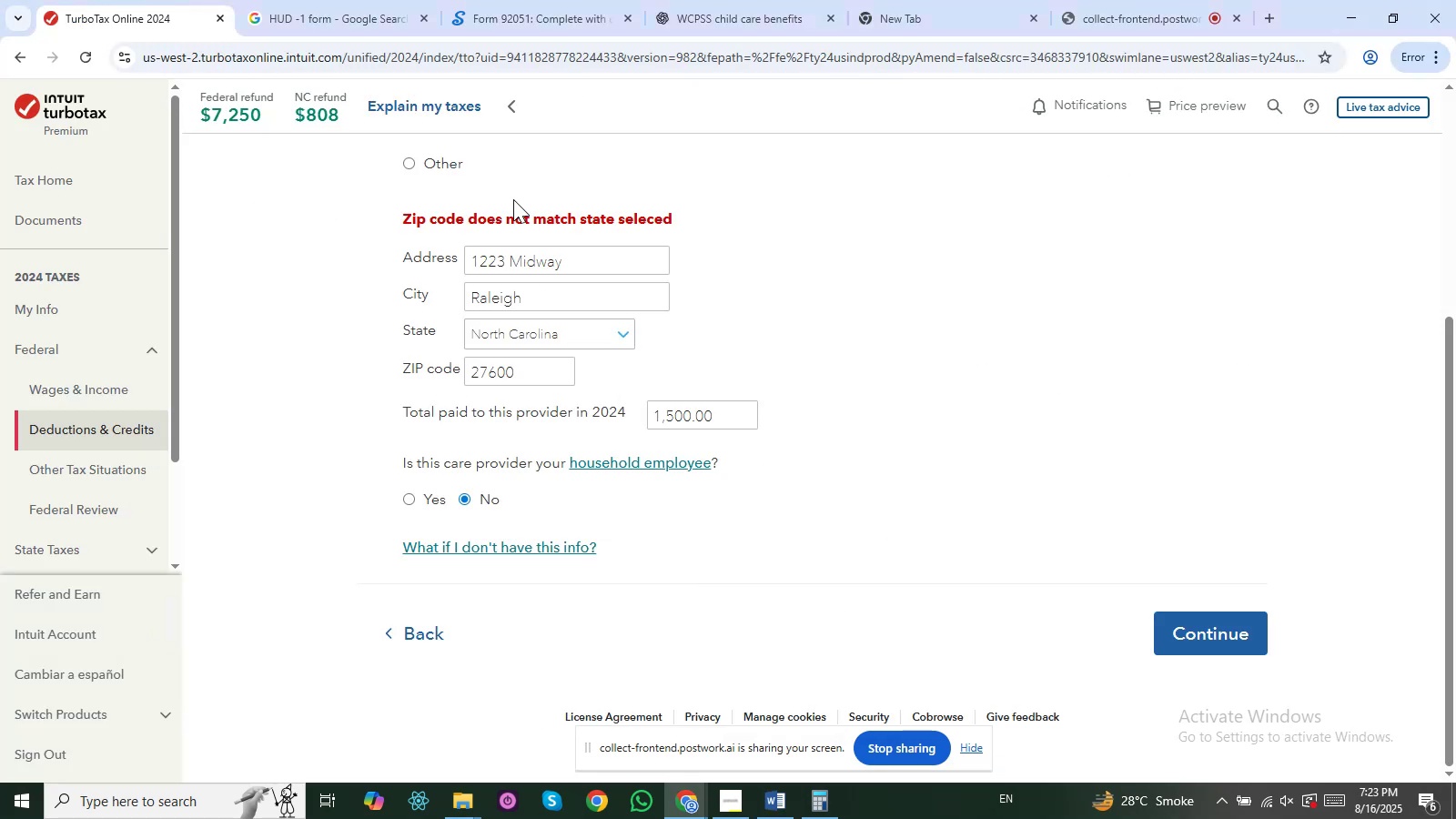 
left_click([700, 0])
 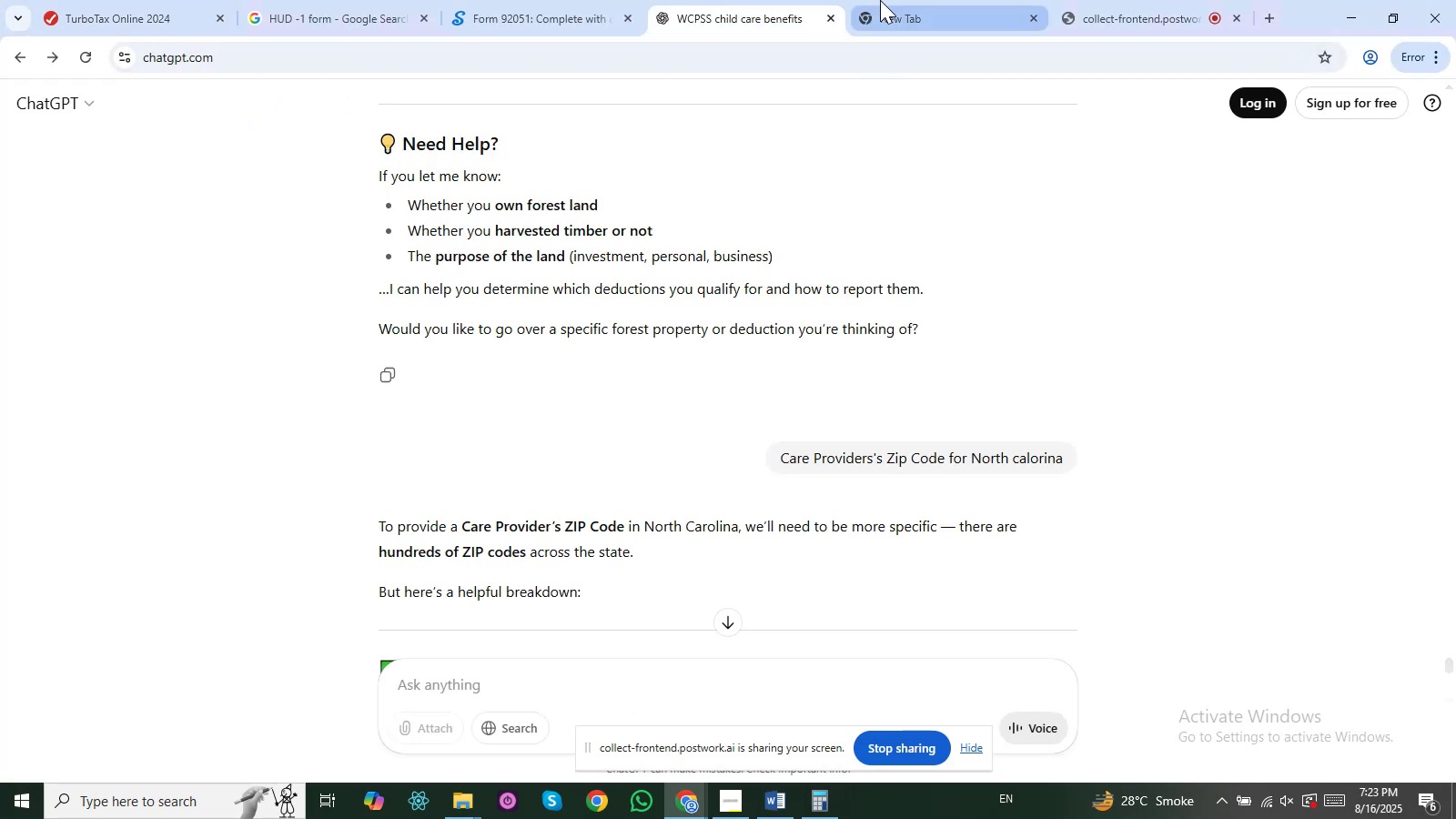 
double_click([754, 0])
 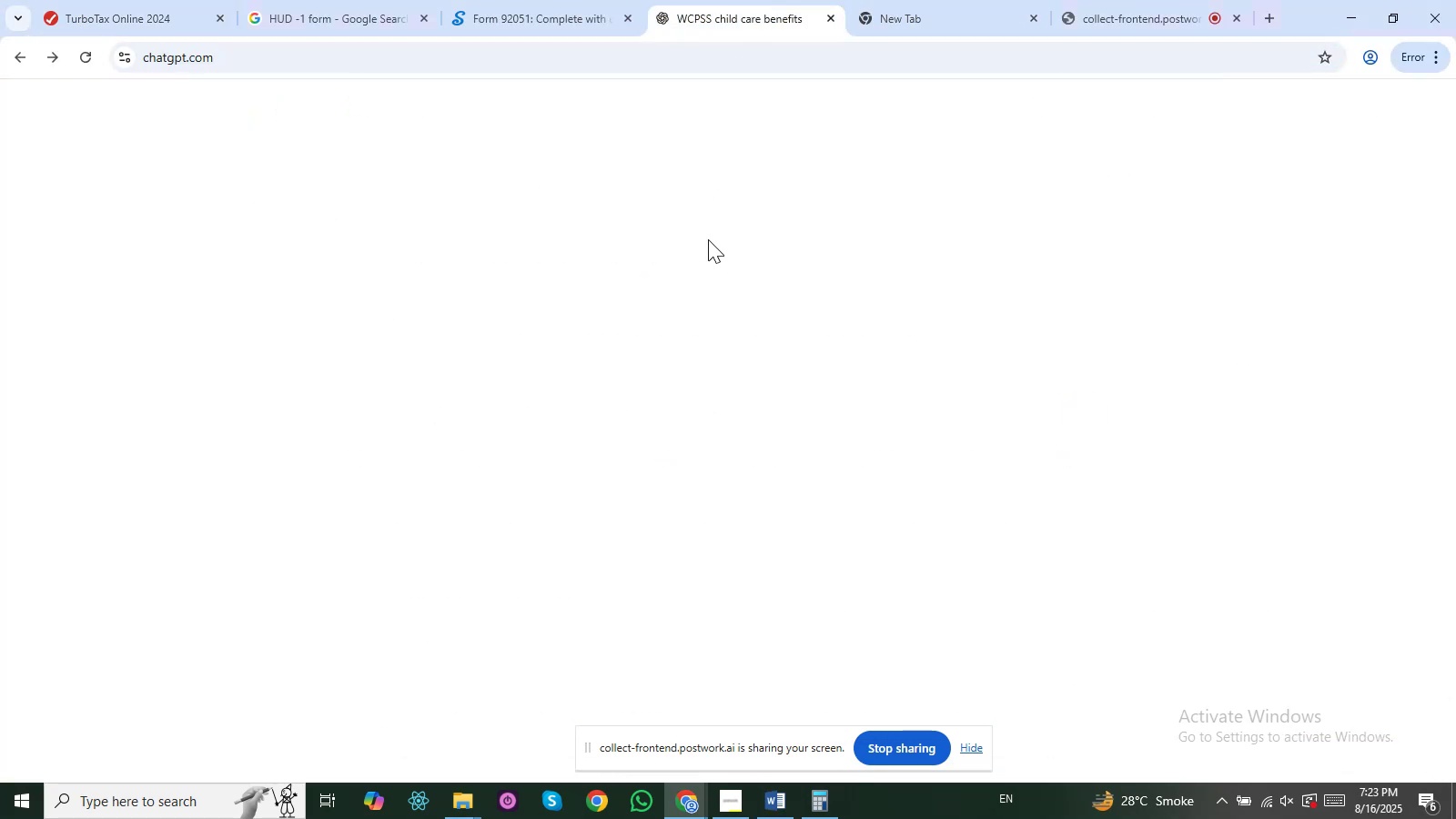 
scroll: coordinate [700, 289], scroll_direction: up, amount: 2.0
 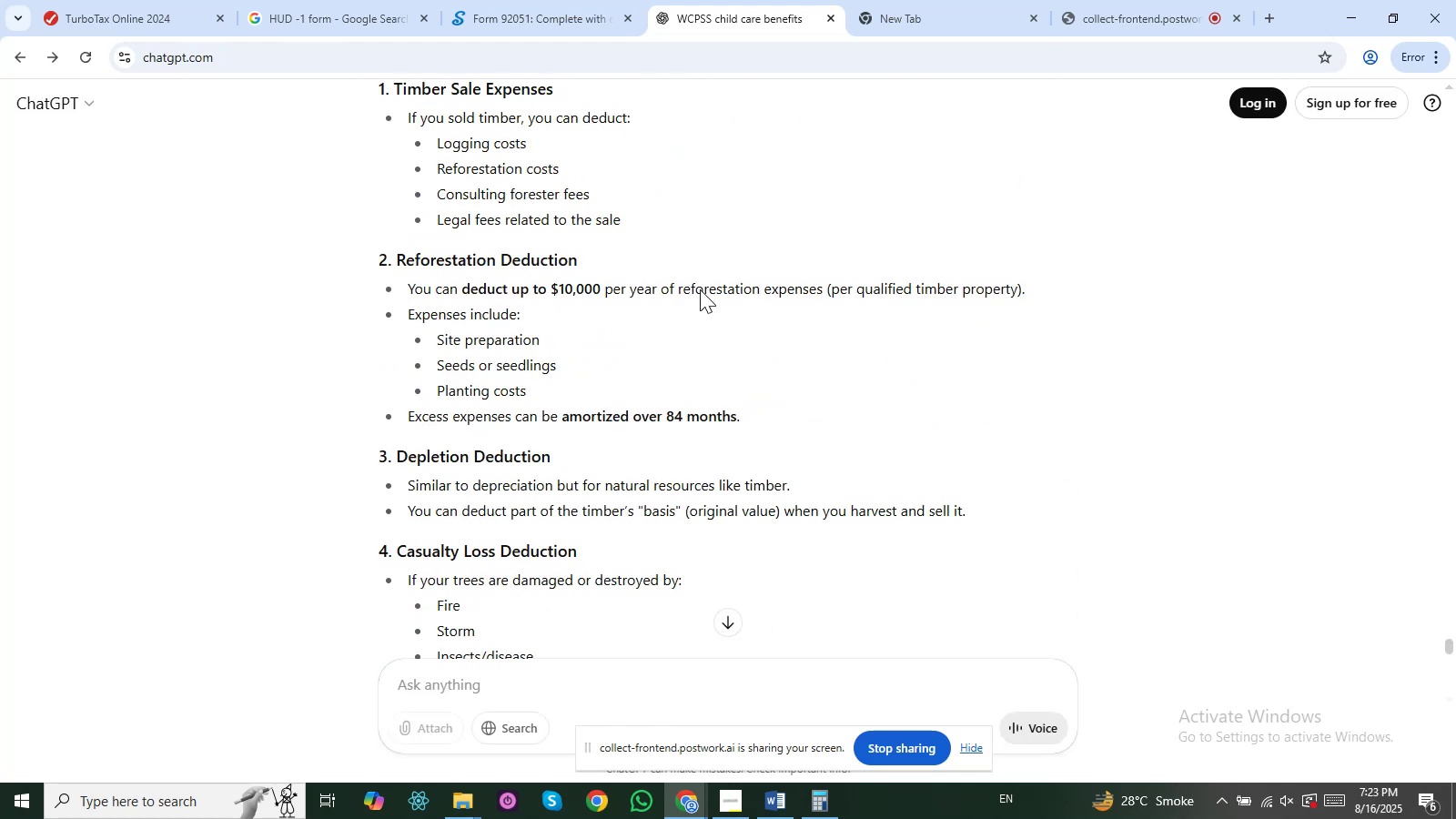 
scroll: coordinate [700, 289], scroll_direction: down, amount: 6.0
 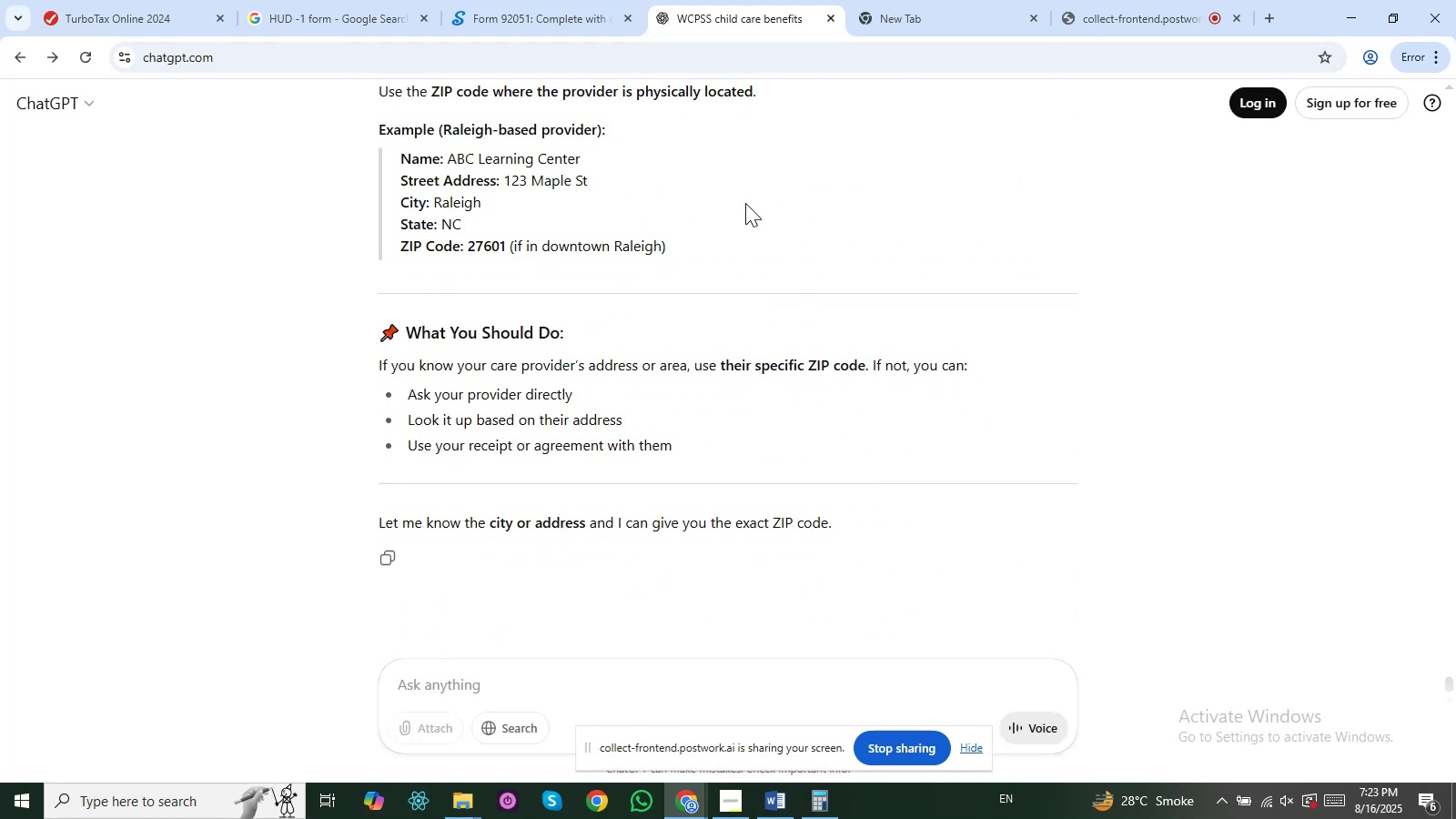 
key(Alt+AltLeft)
 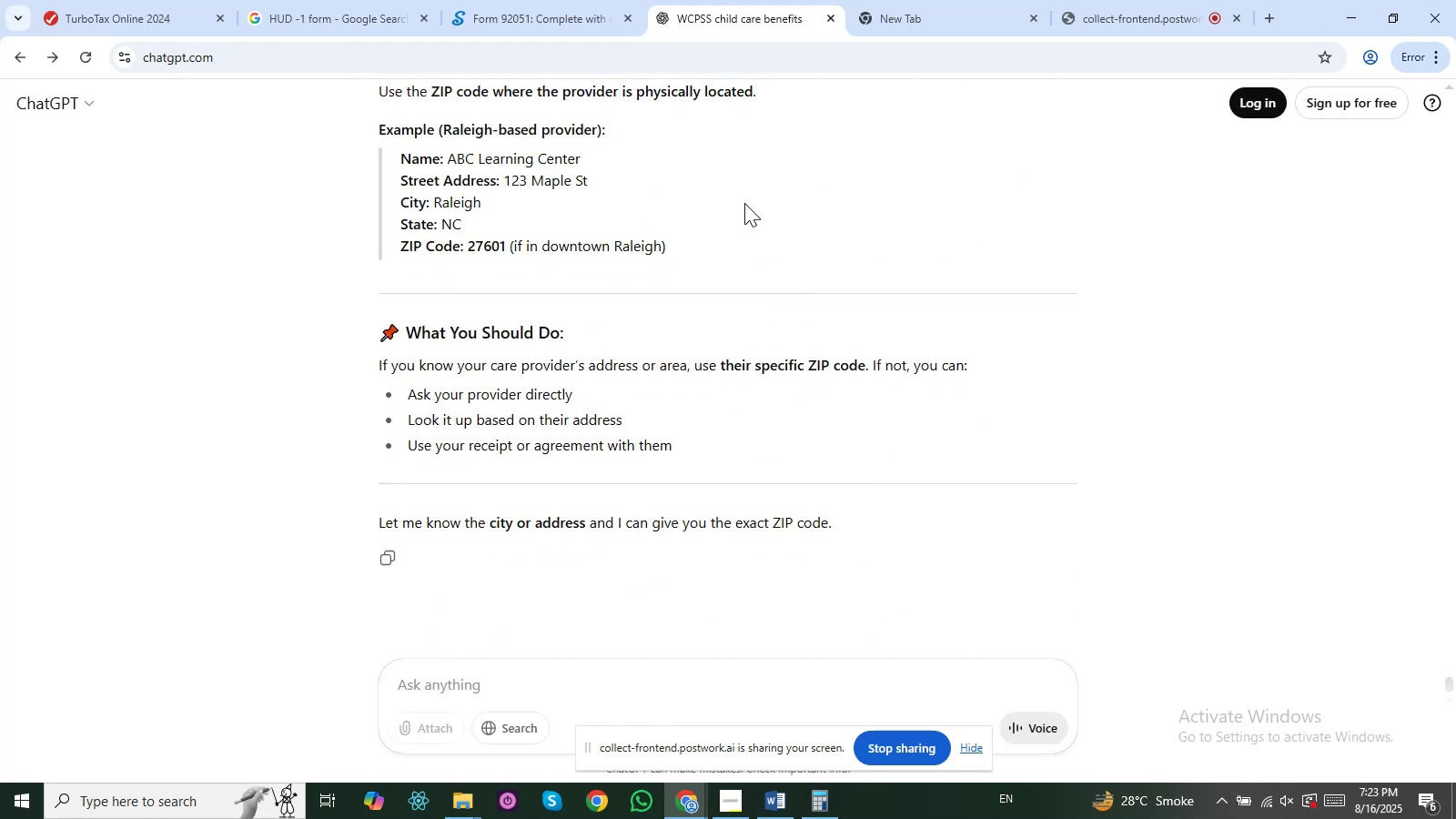 
key(Alt+Tab)
 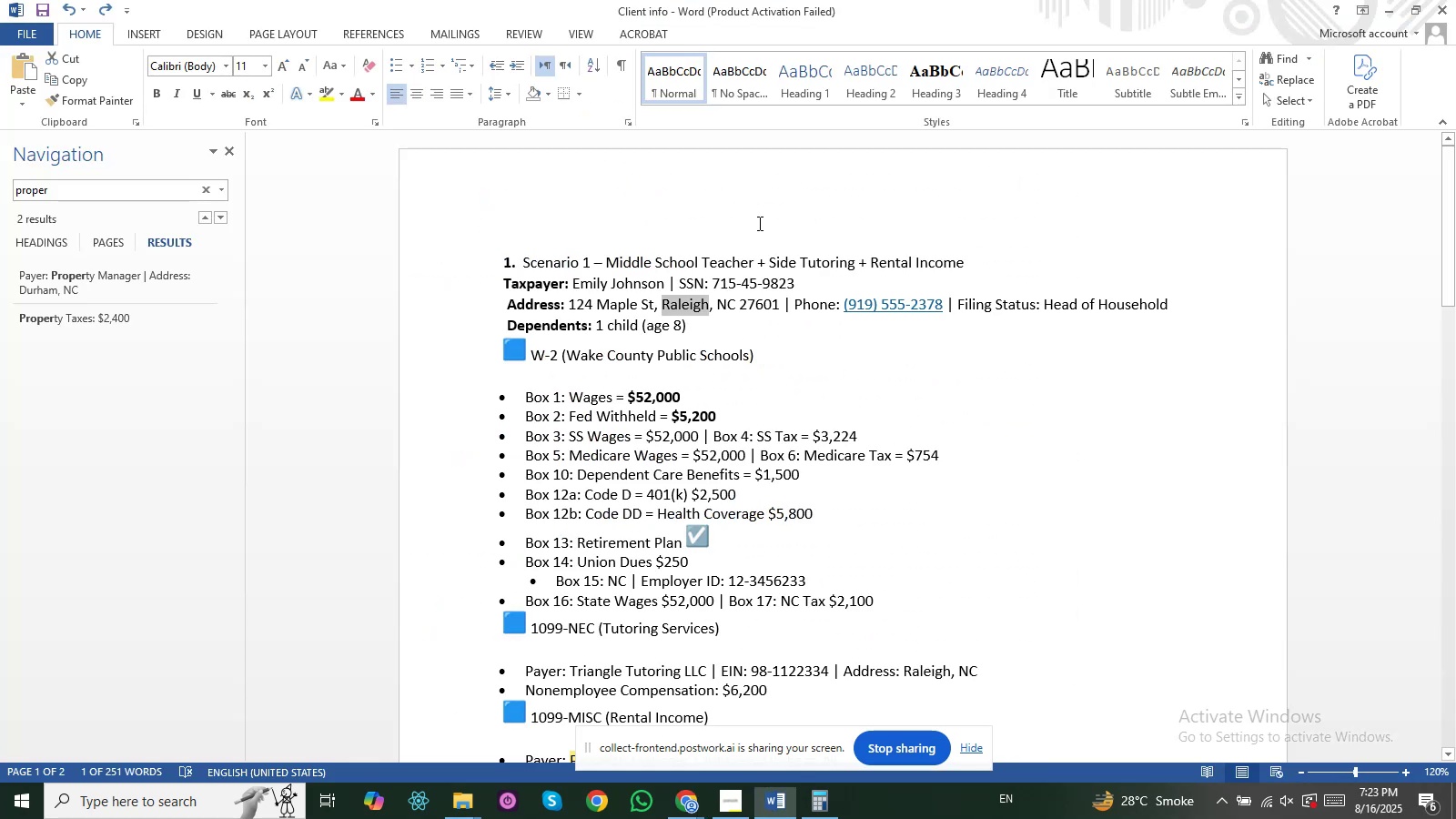 
key(Alt+Tab)
 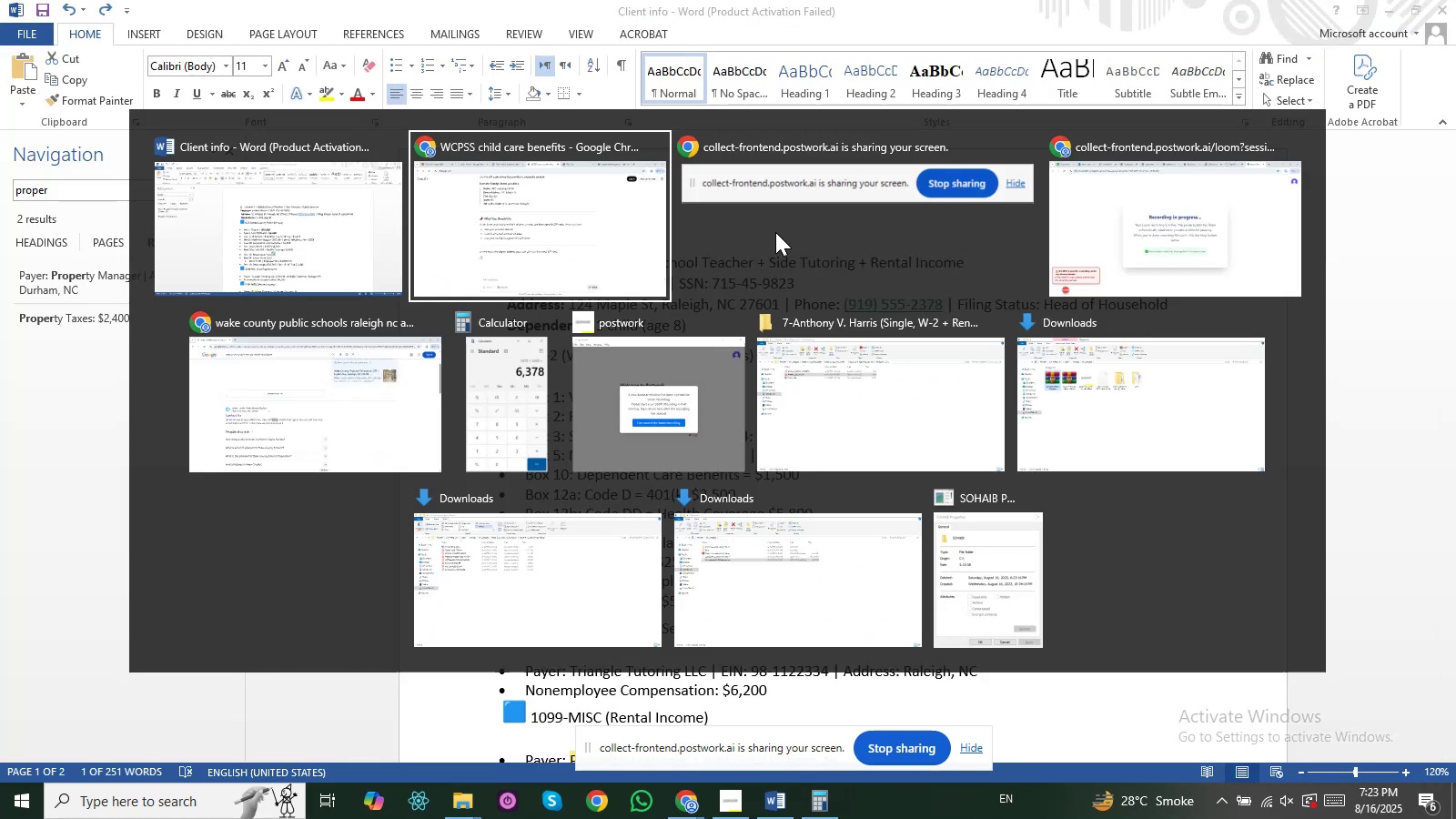 
key(Alt+Escape)
 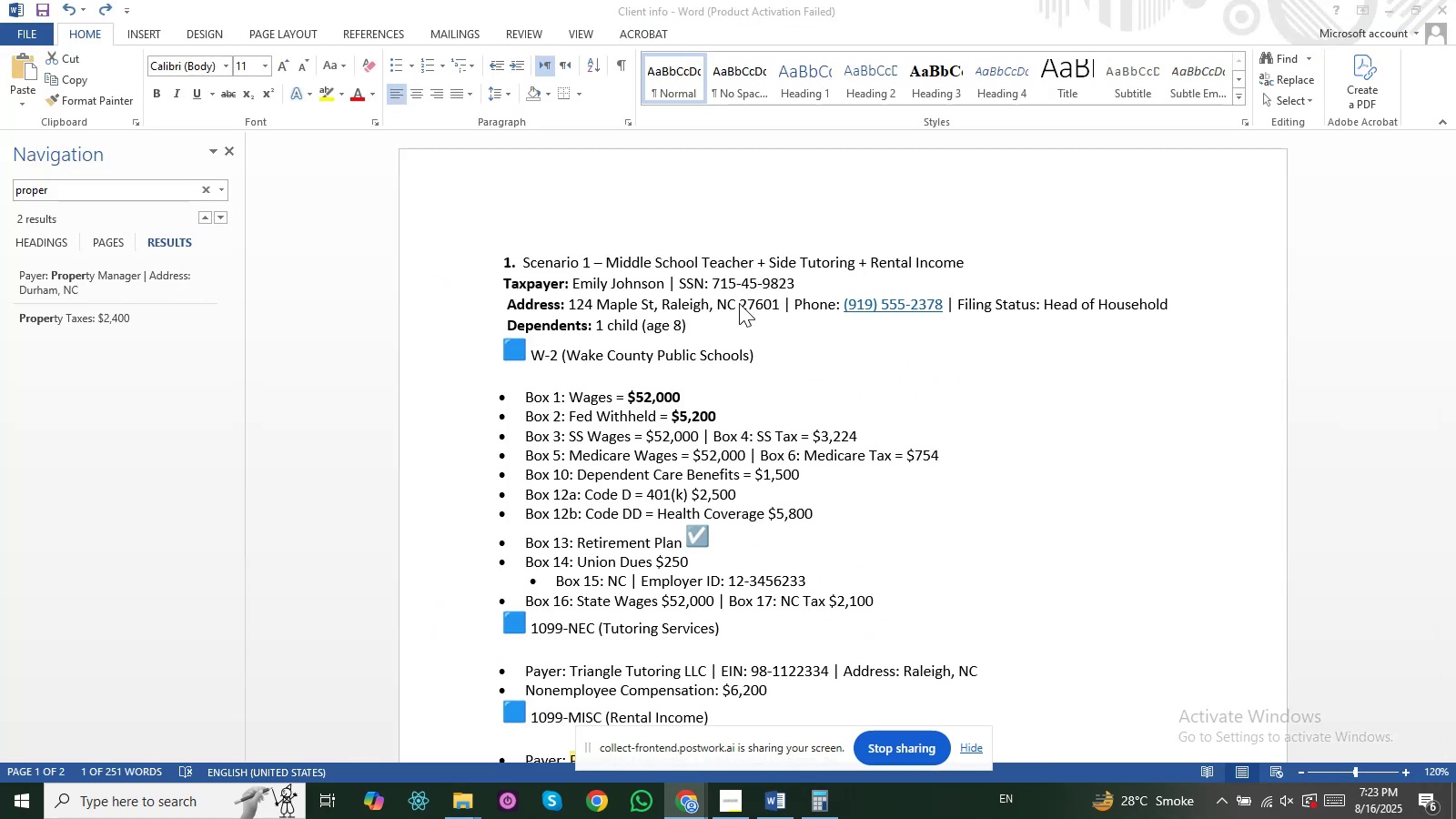 
key(Alt+AltLeft)
 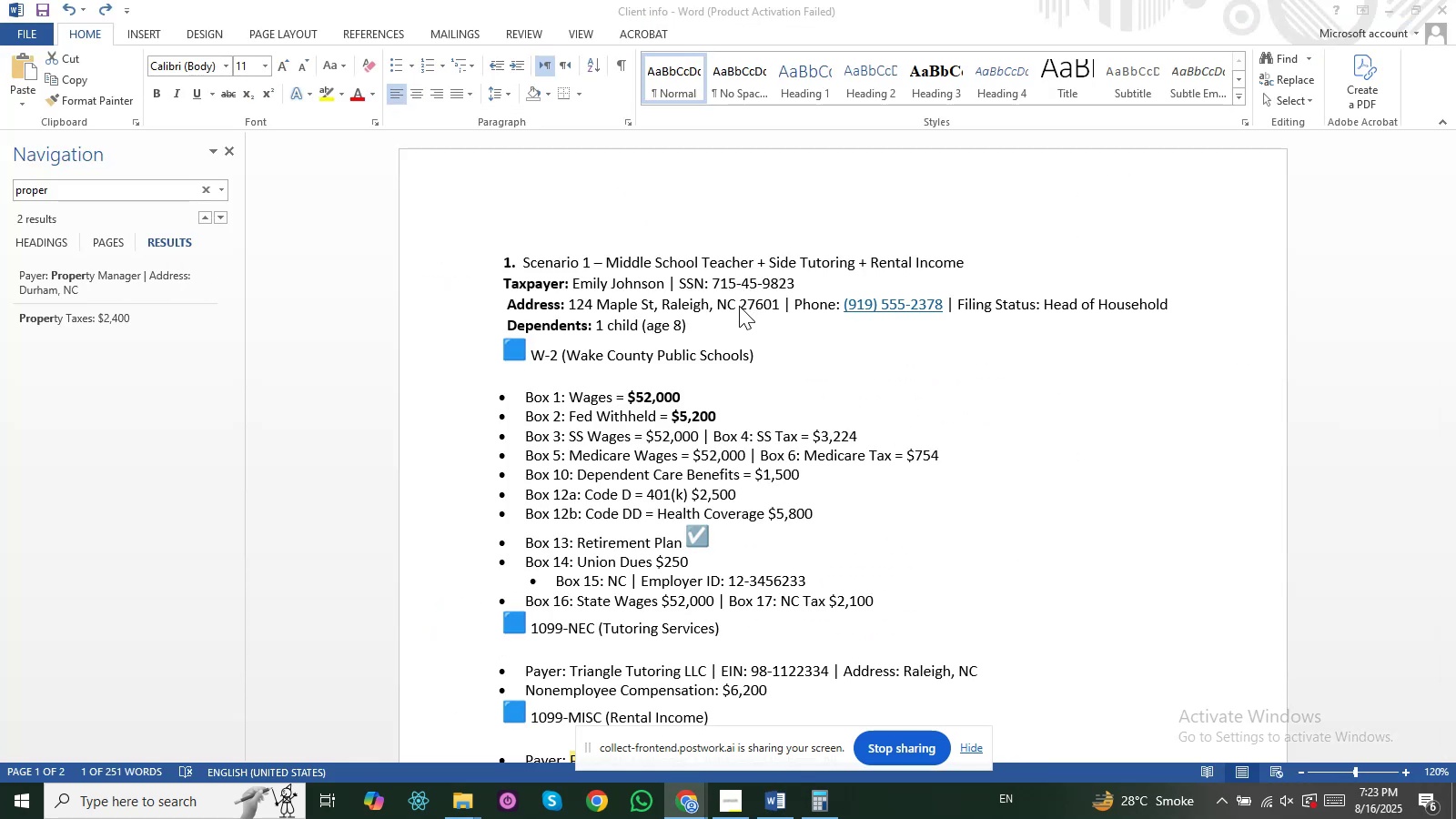 
key(Alt+Tab)
 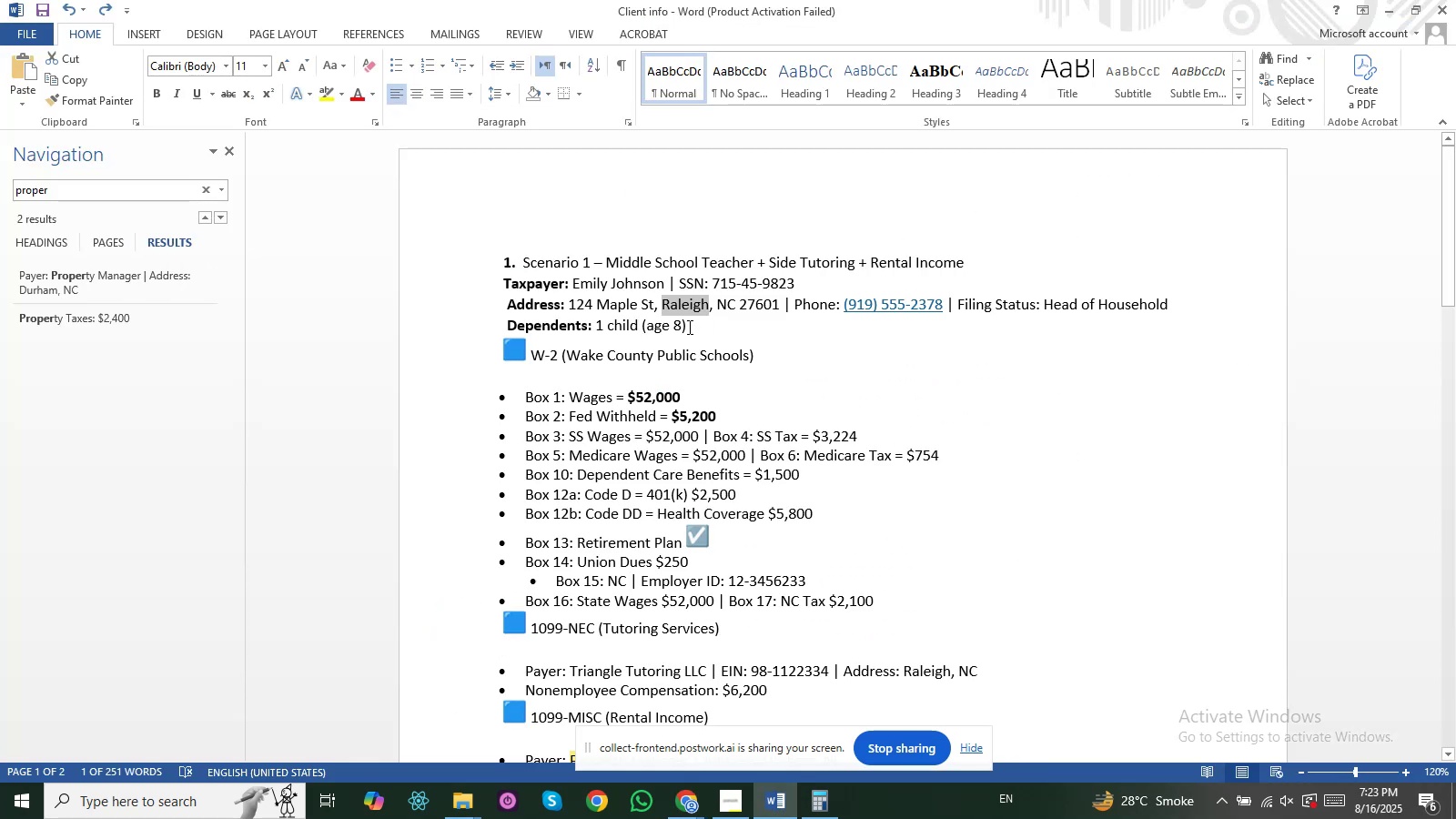 
key(Alt+Tab)
 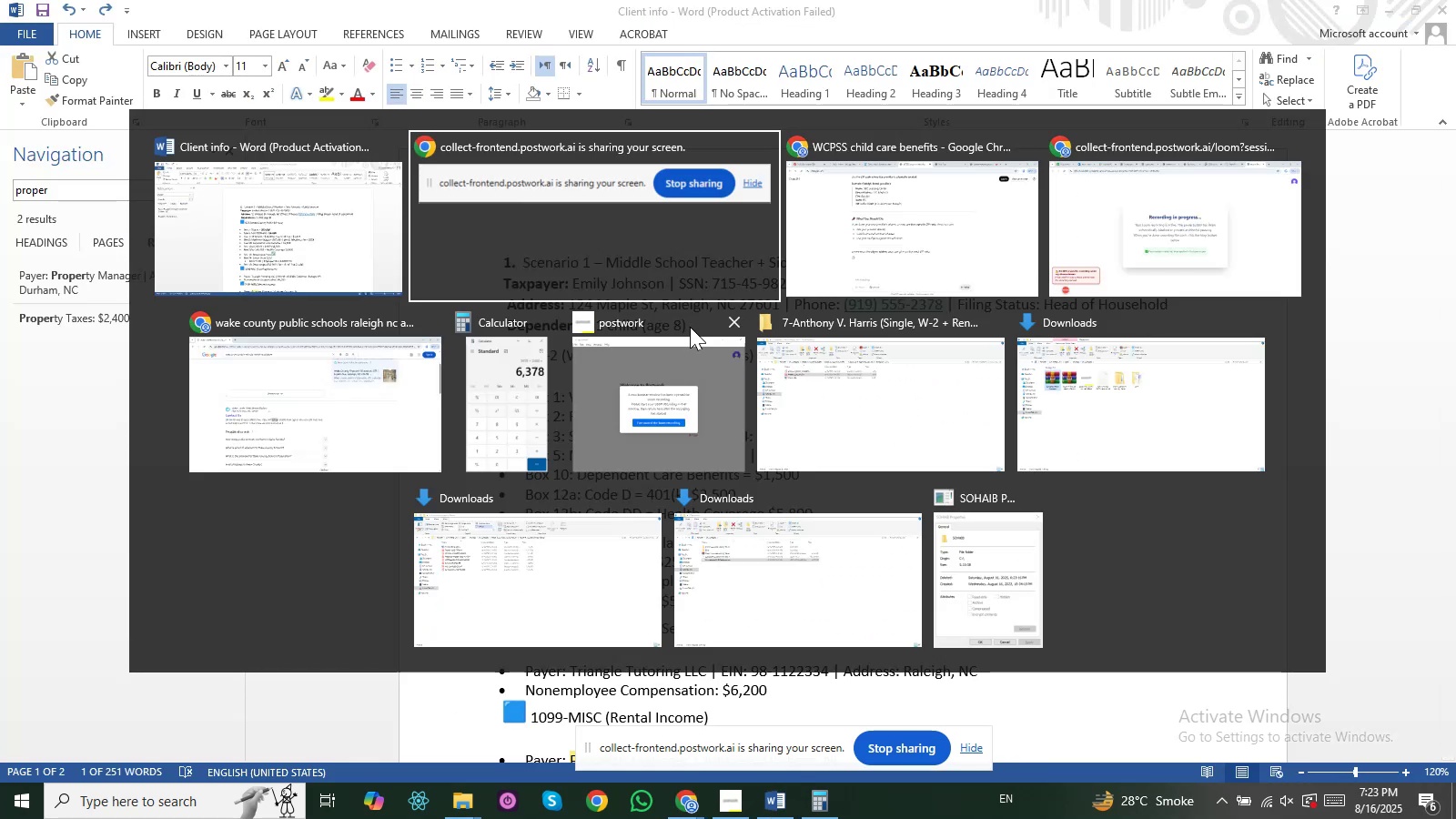 
key(Alt+Tab)
 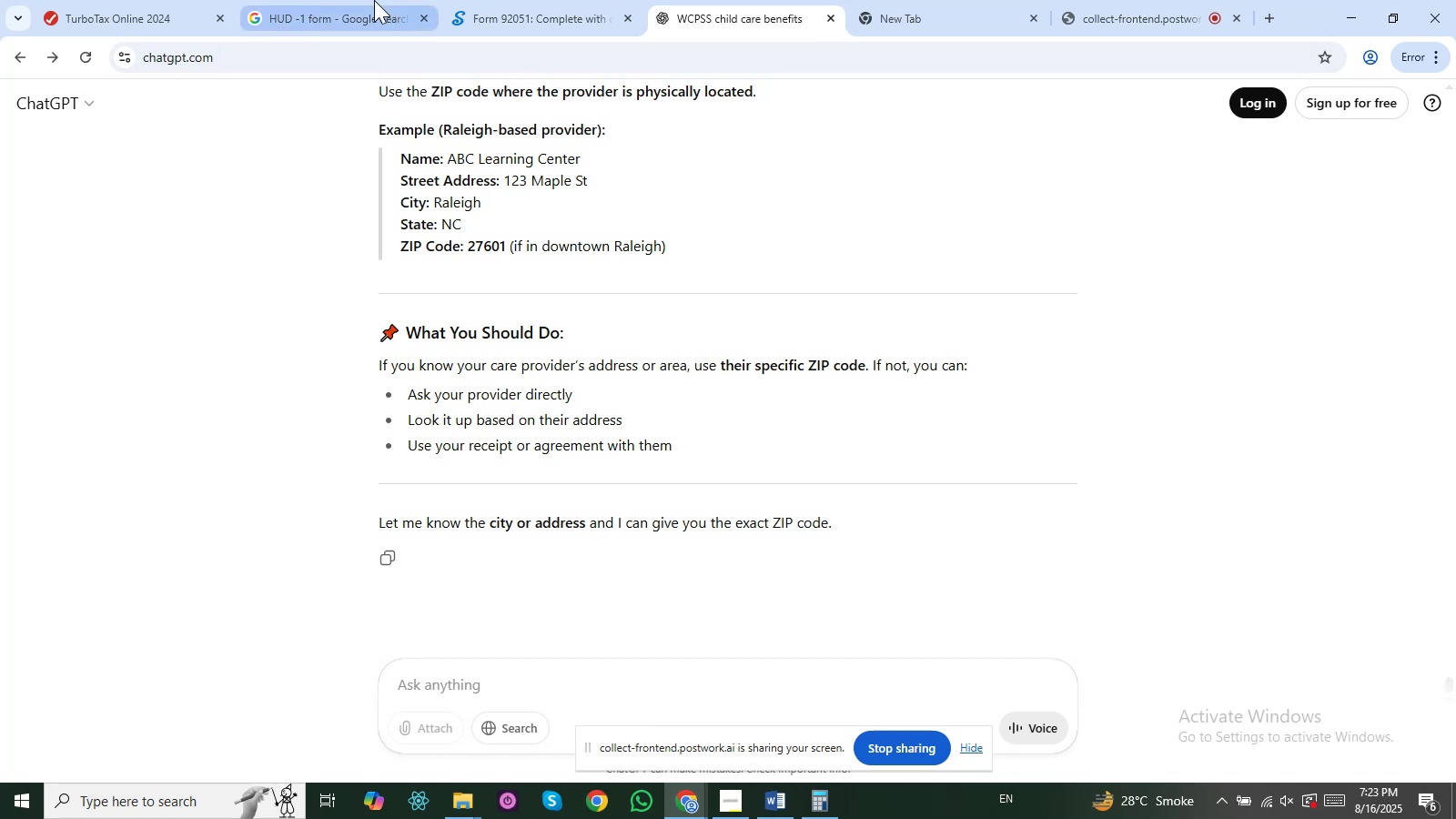 
left_click([144, 0])
 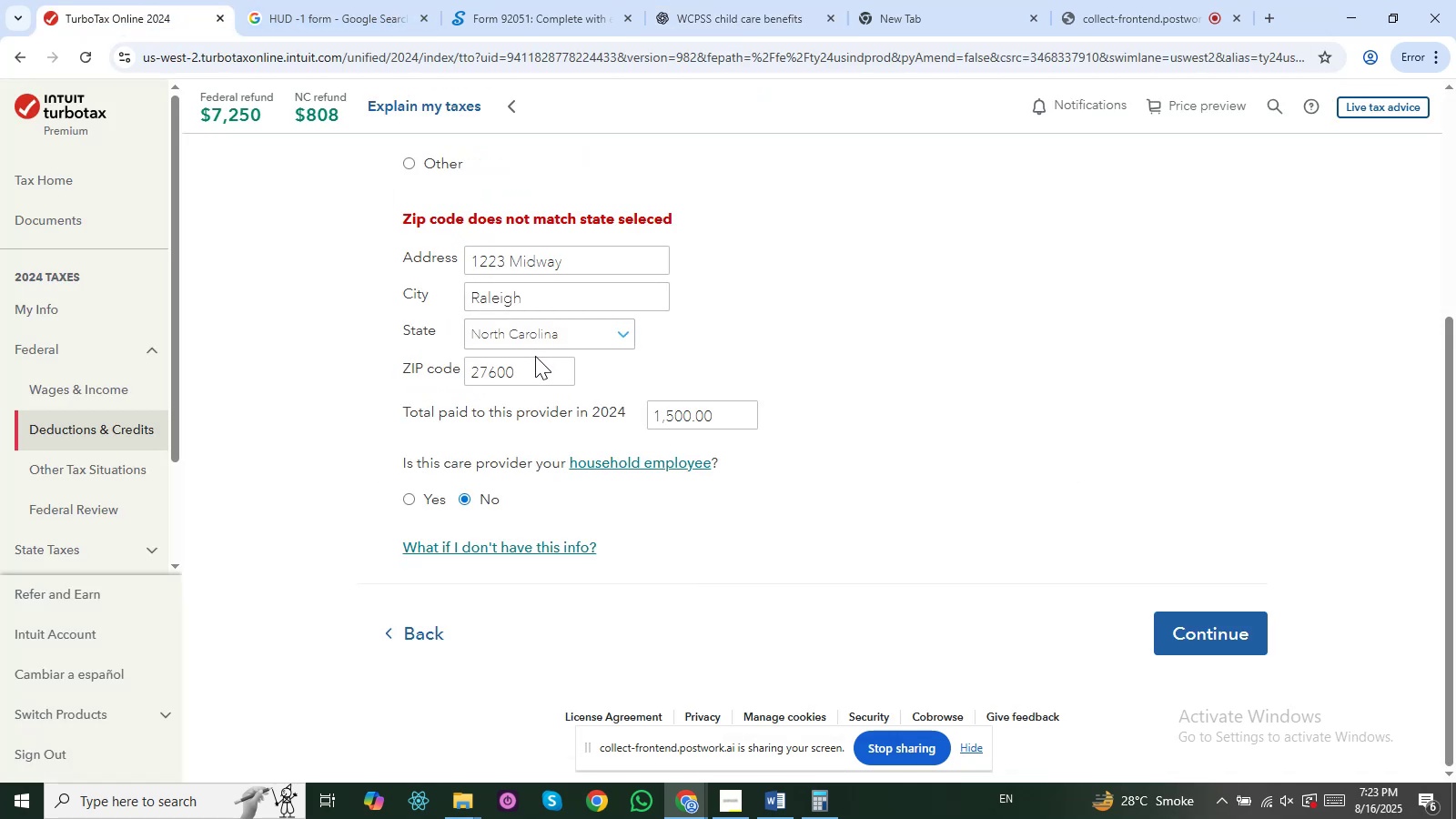 
double_click([534, 366])
 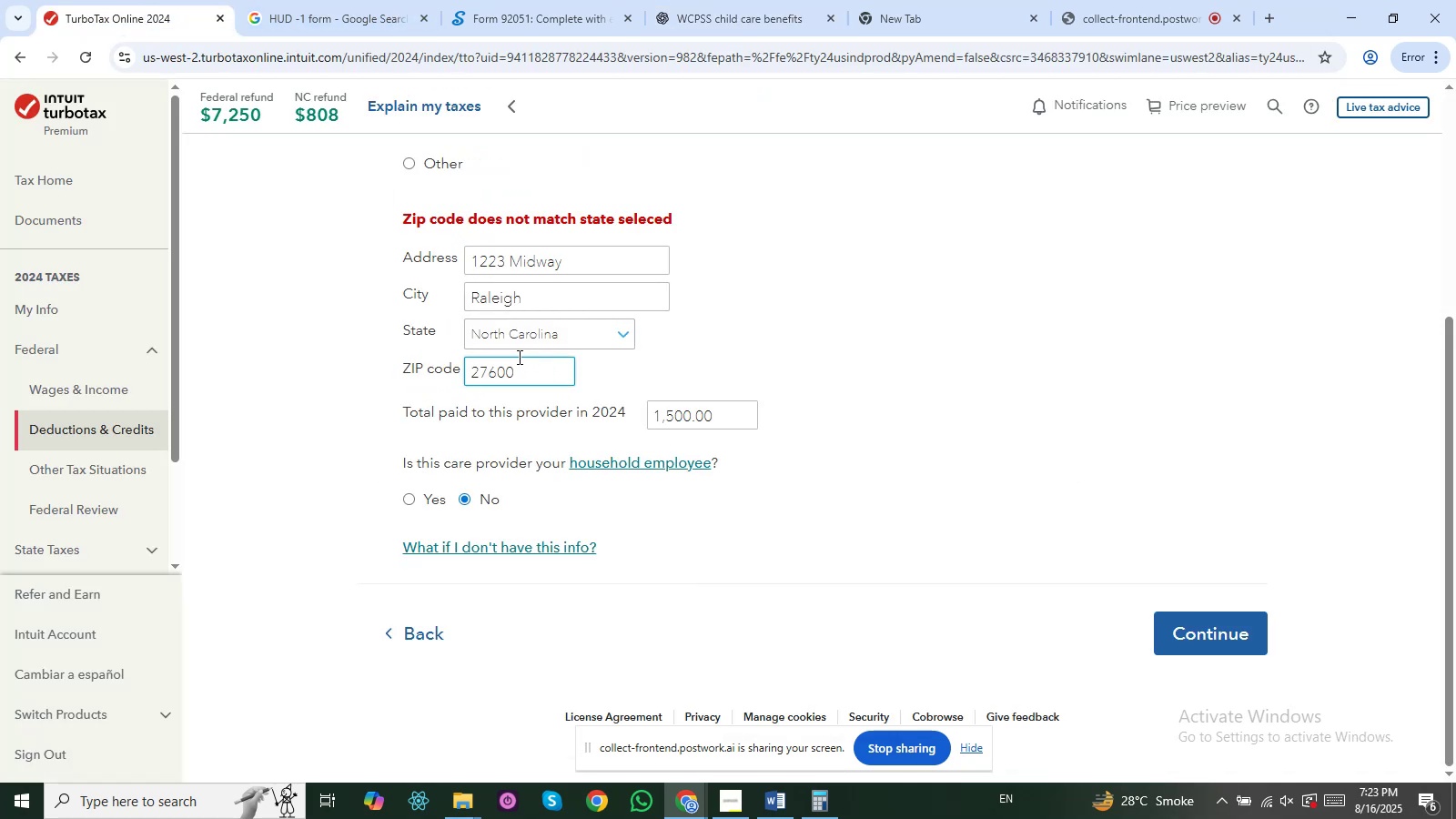 
key(Backspace)
 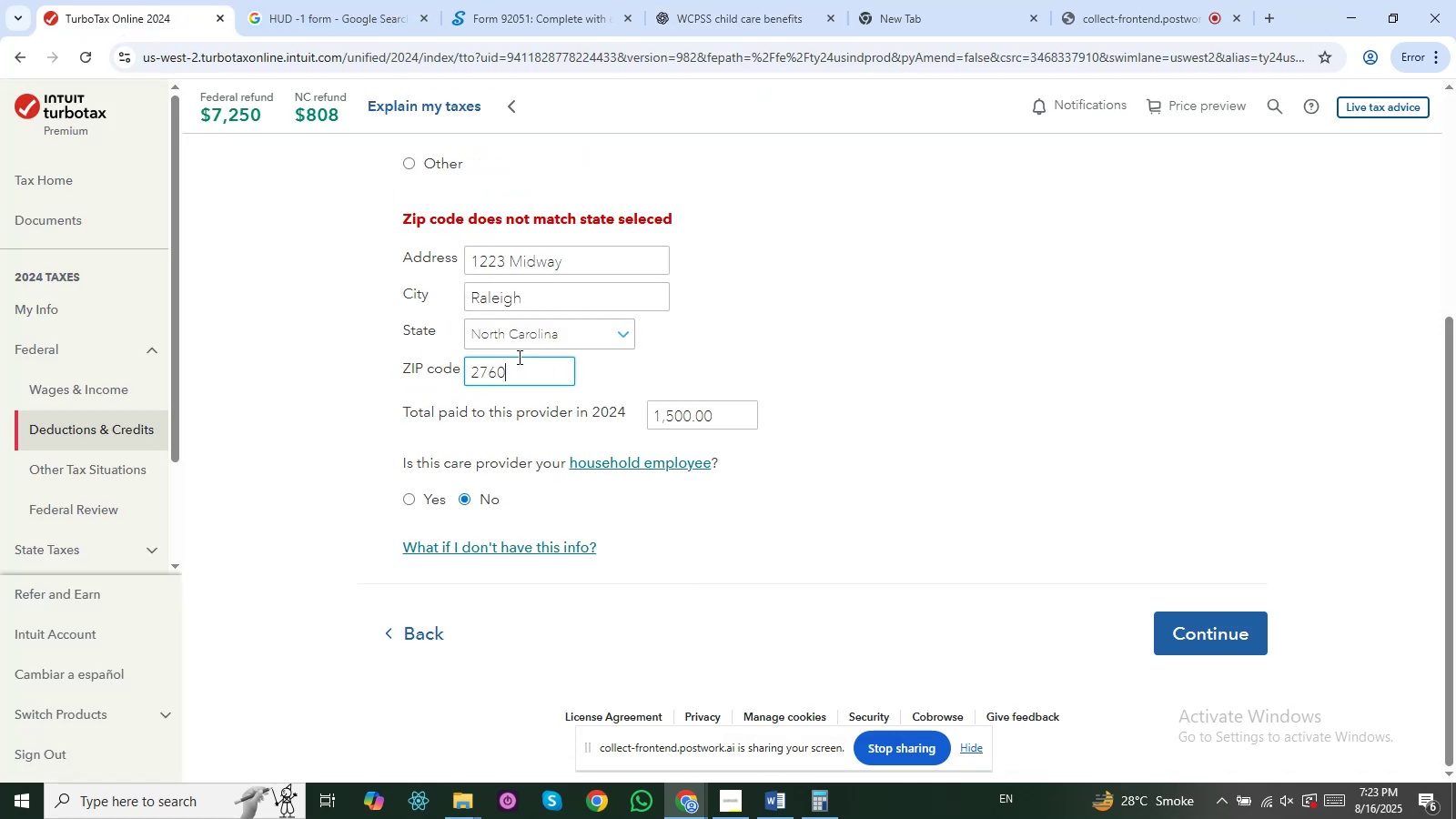 
key(1)
 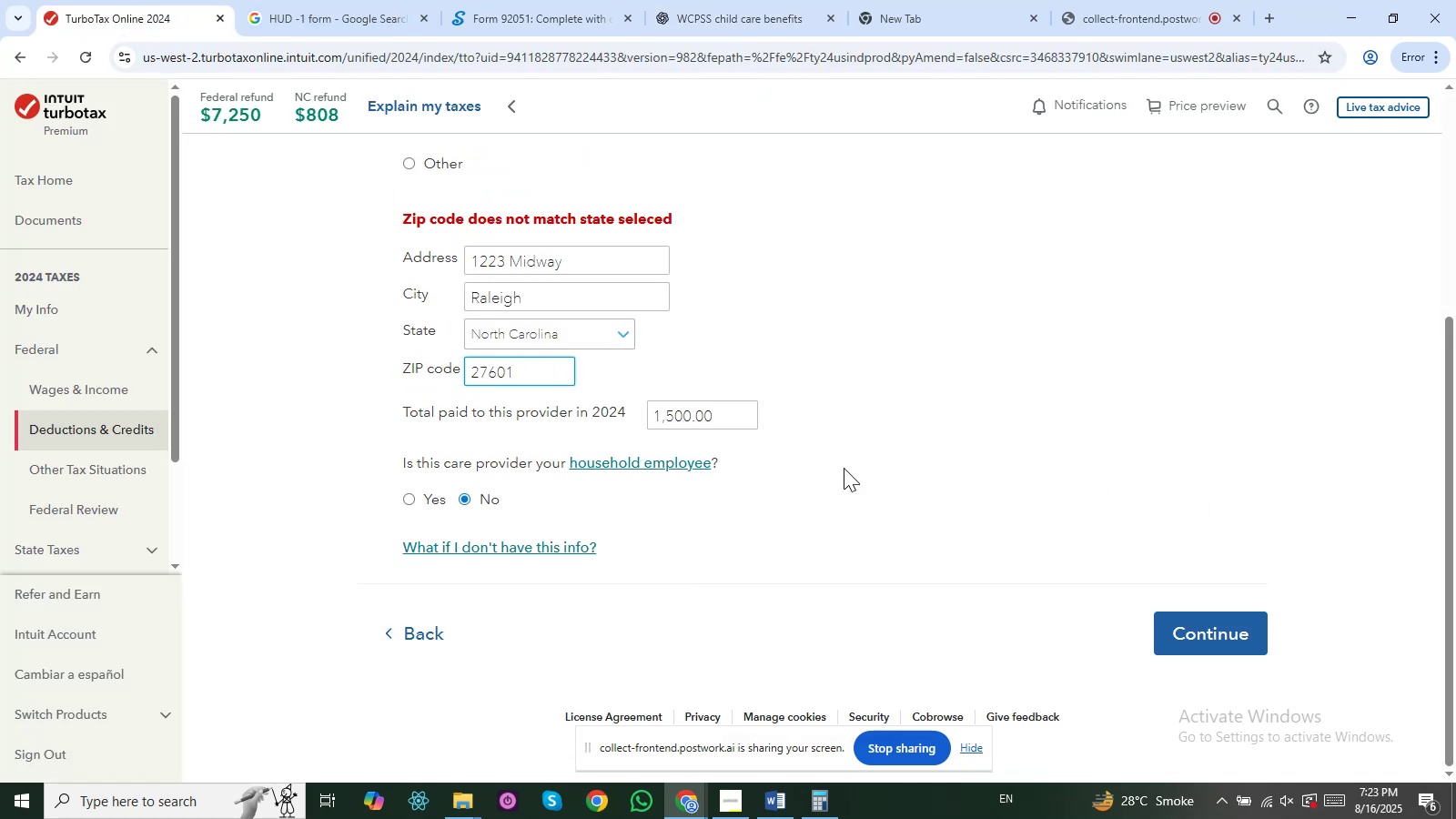 
left_click([1207, 626])
 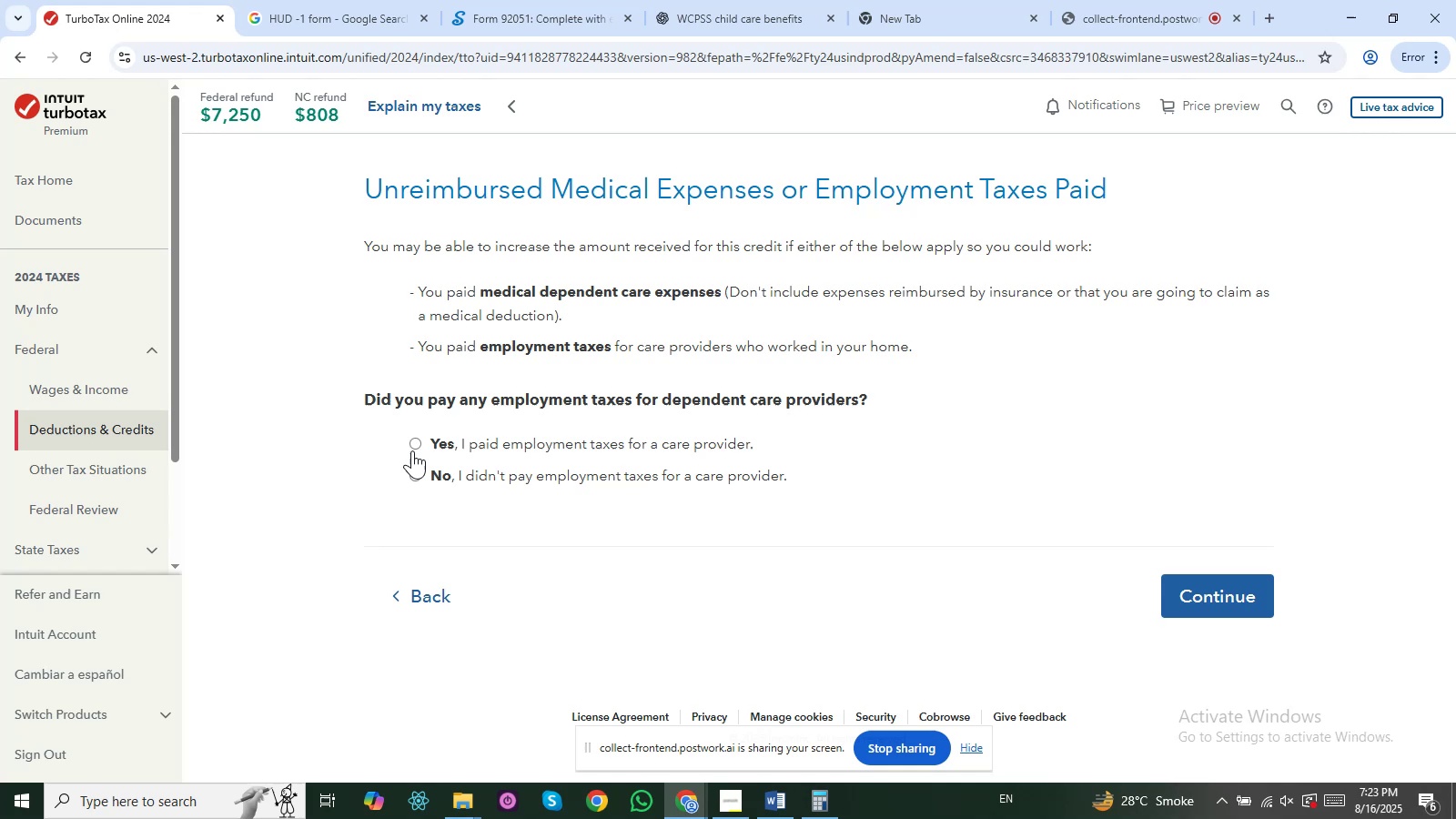 
wait(17.38)
 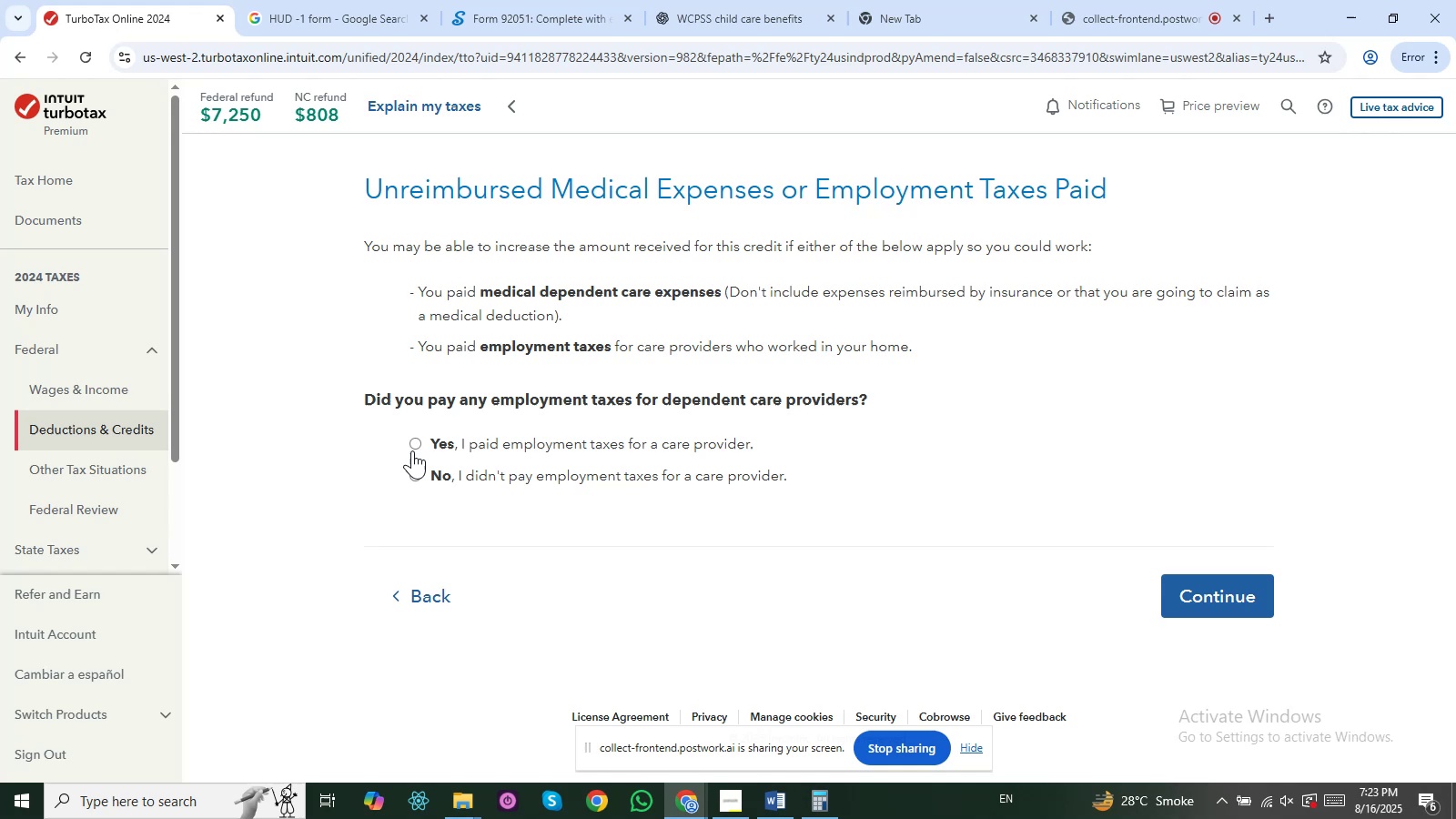 
left_click([438, 445])
 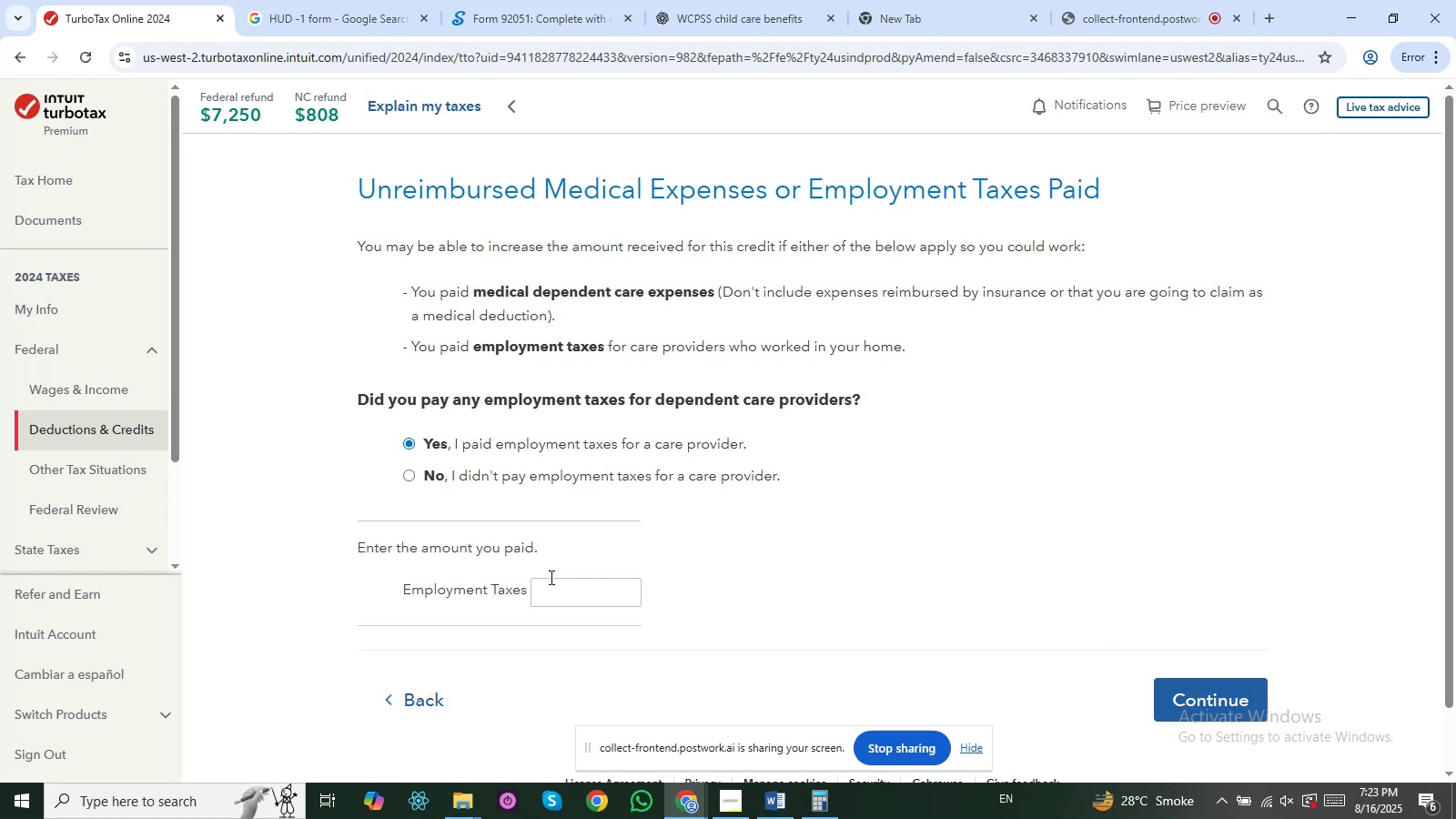 
left_click([561, 587])
 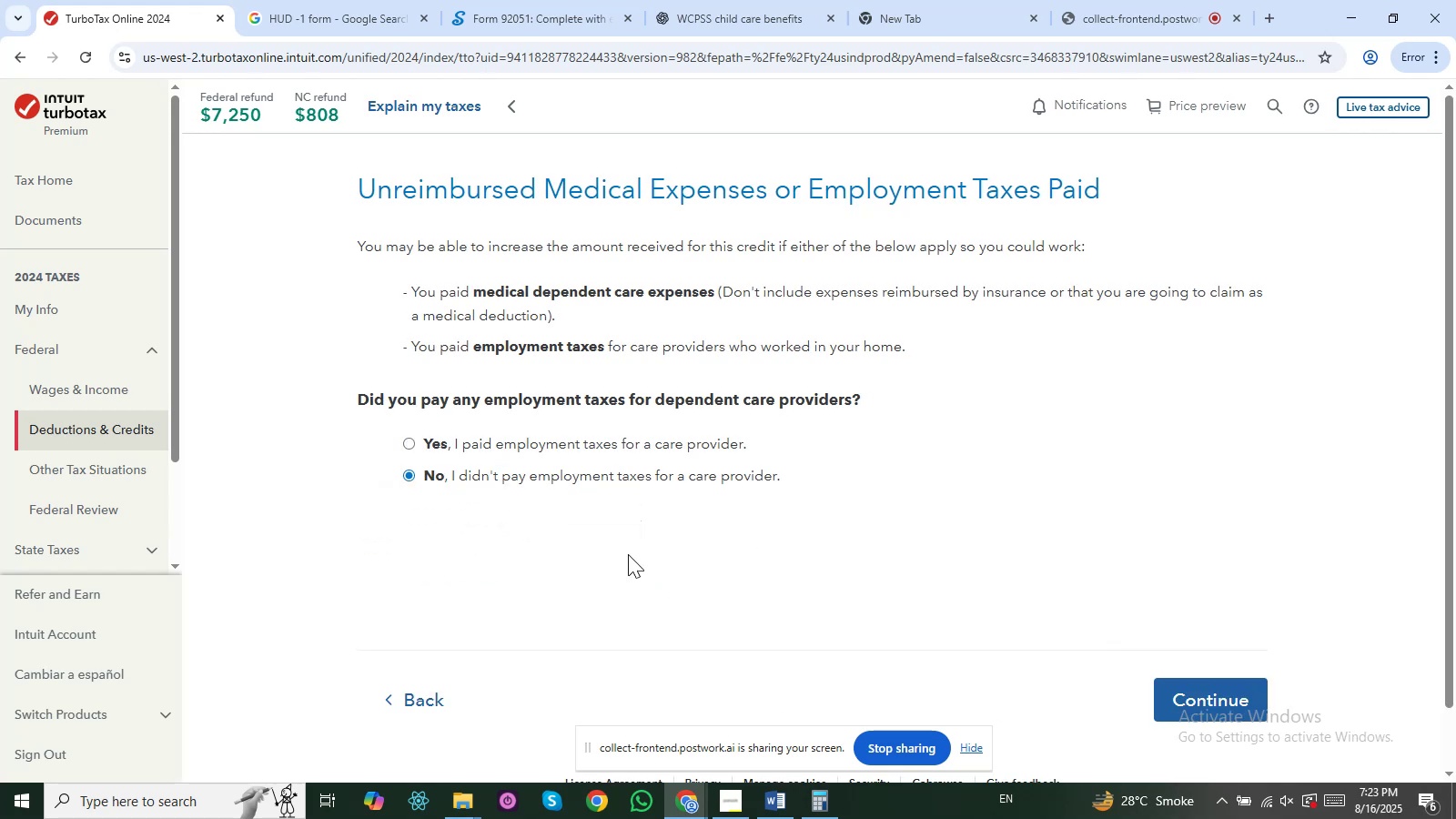 
double_click([1229, 600])
 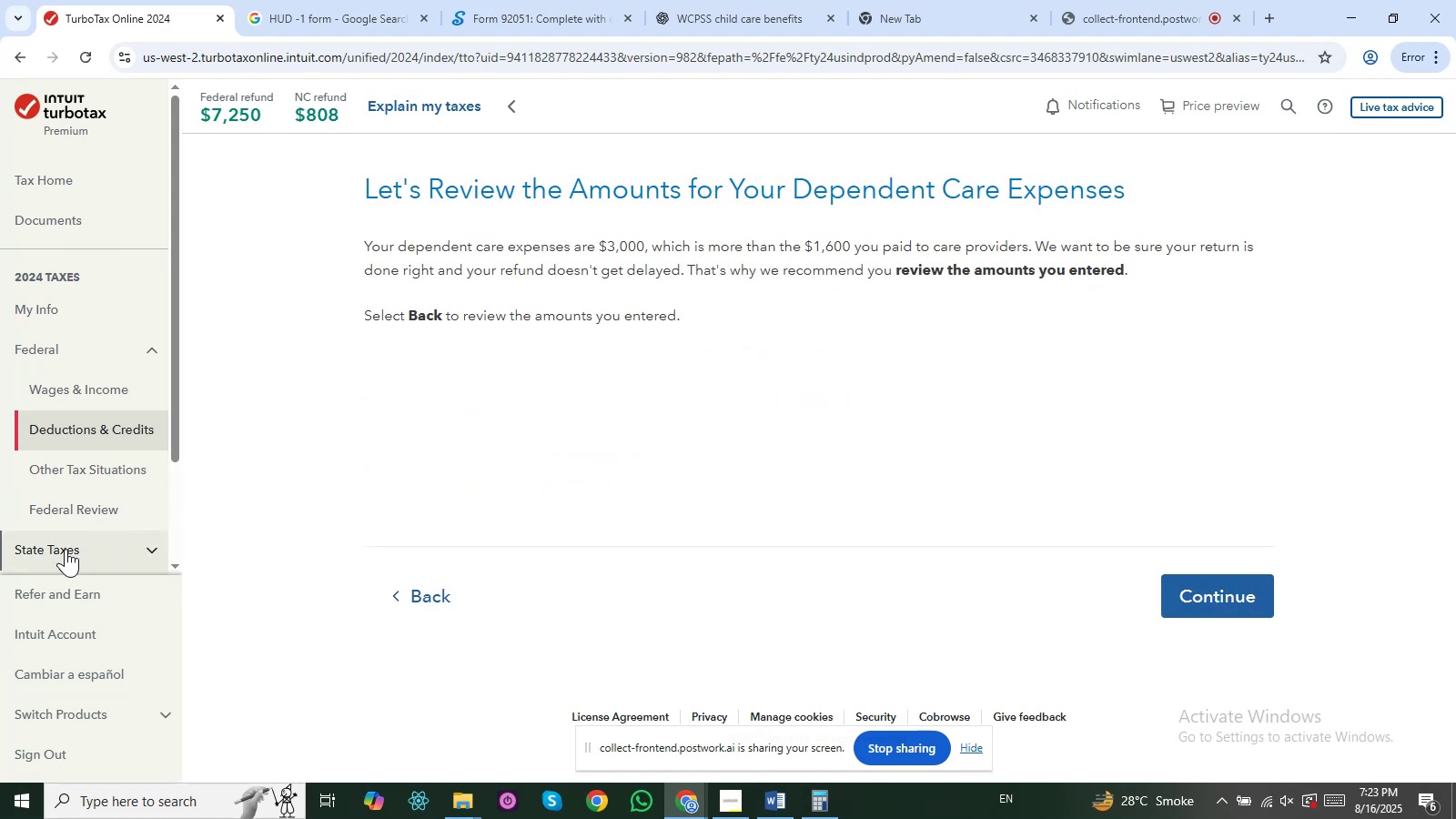 
mouse_move([68, 546])
 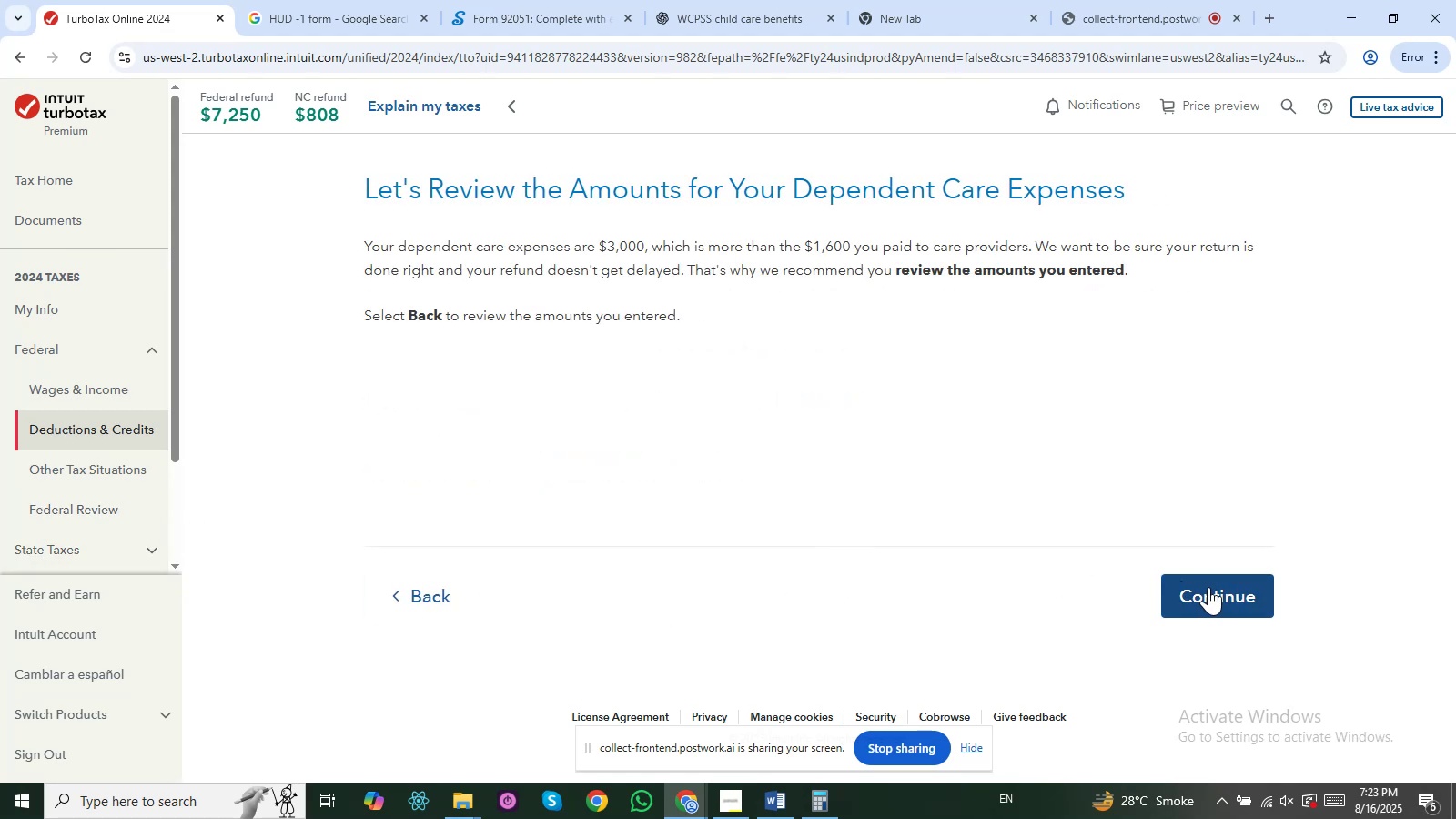 
left_click([1213, 588])
 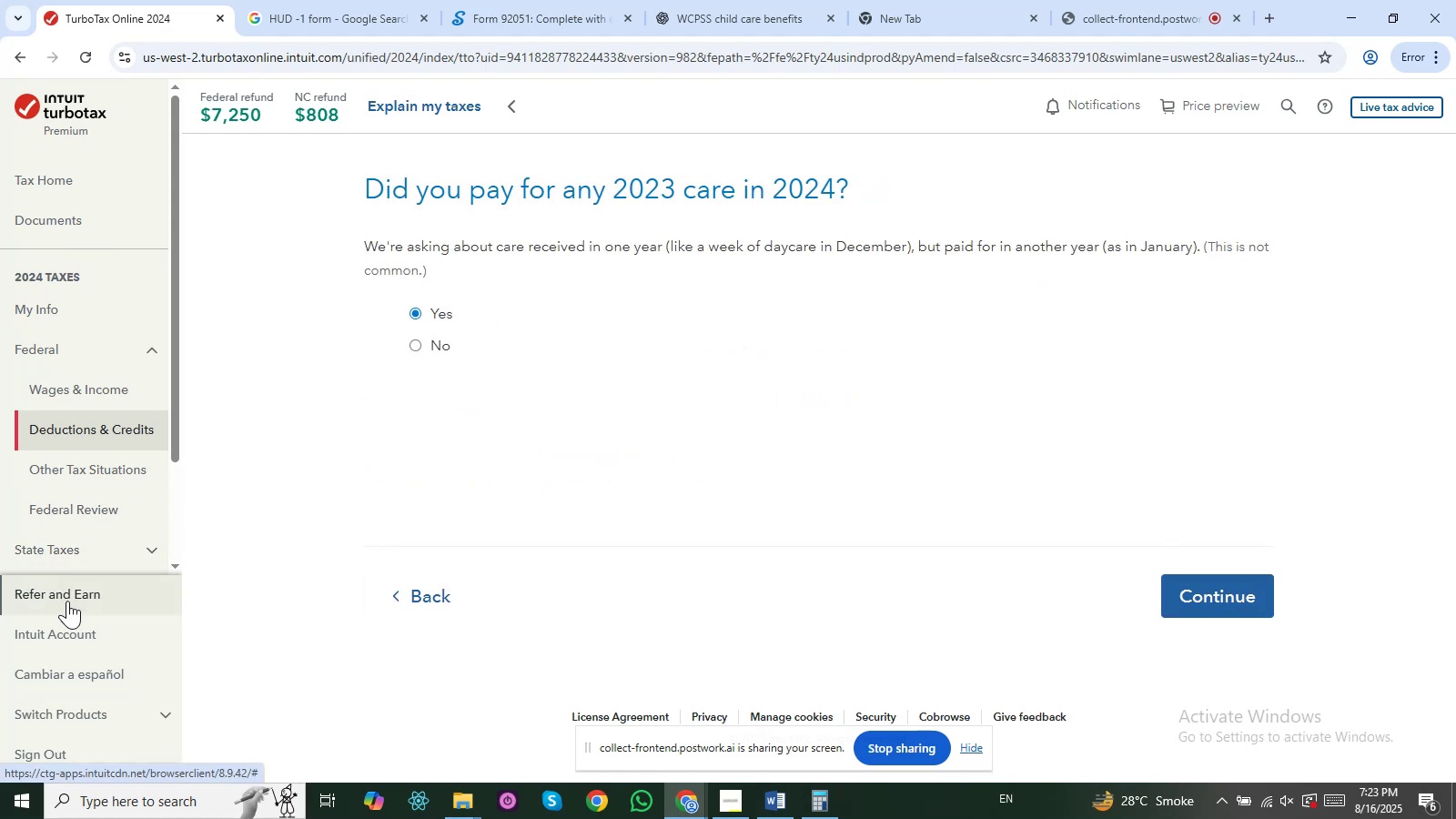 
left_click([1204, 589])
 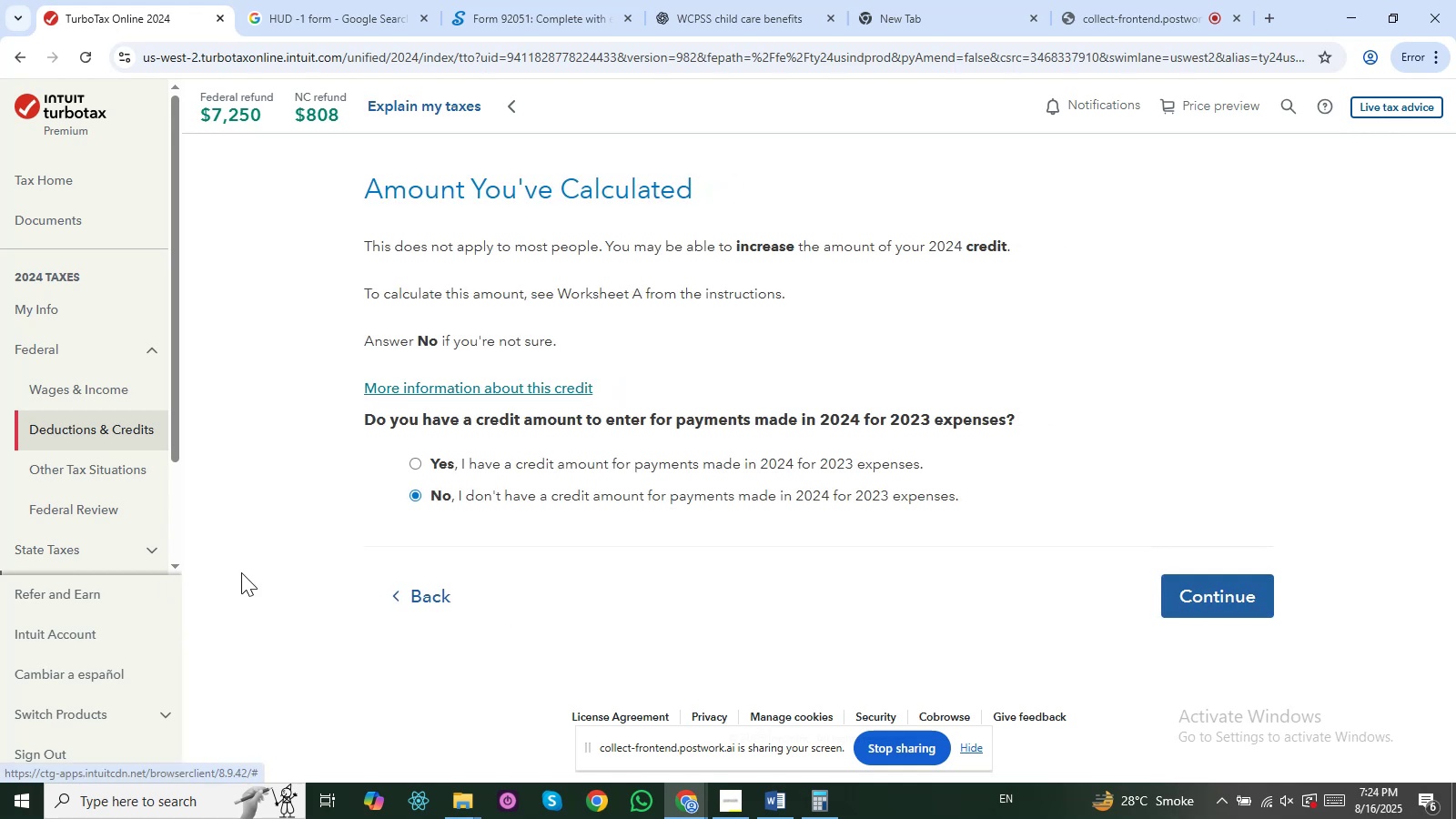 
left_click([1218, 581])
 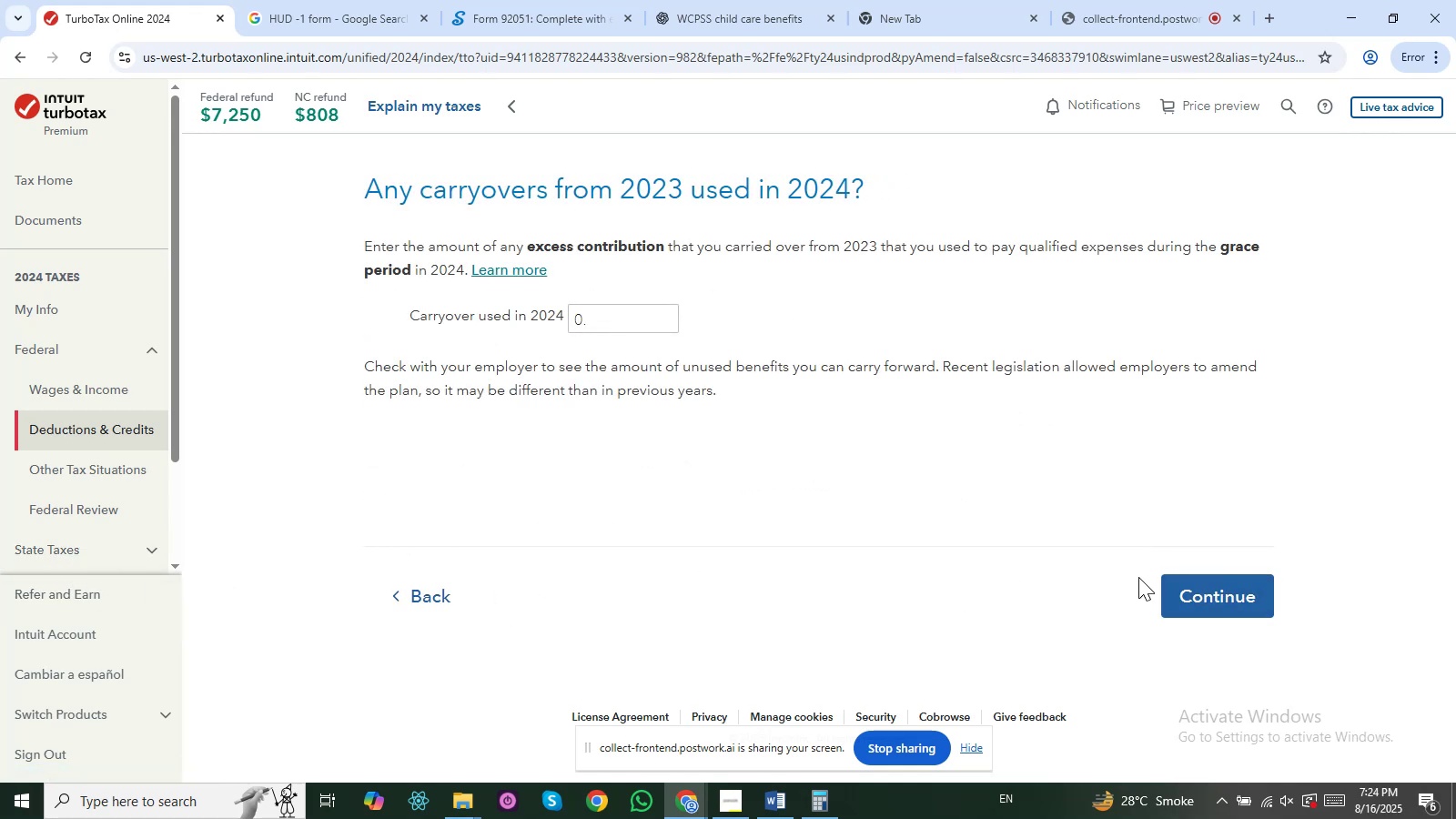 
wait(9.21)
 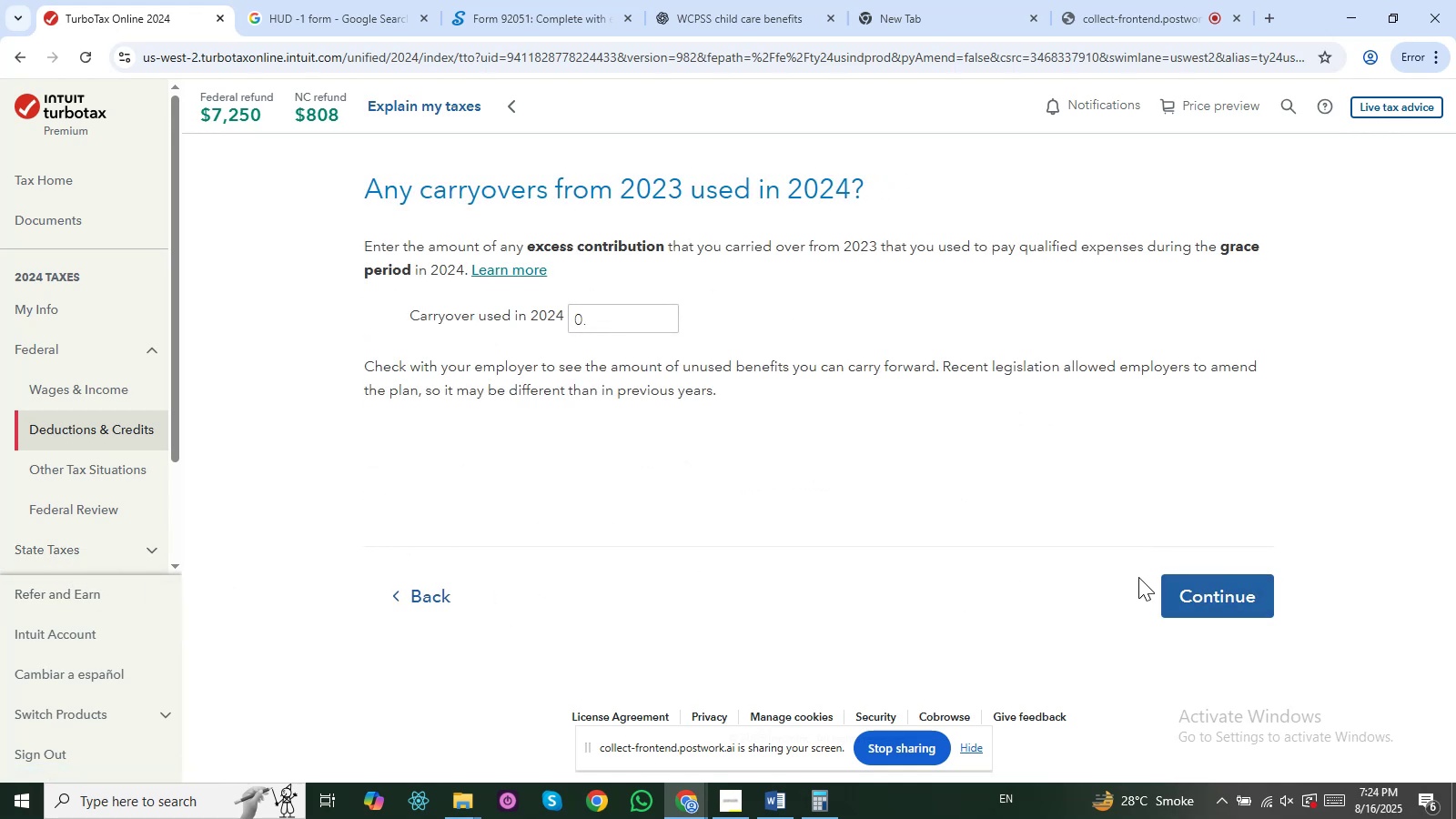 
left_click([1208, 544])
 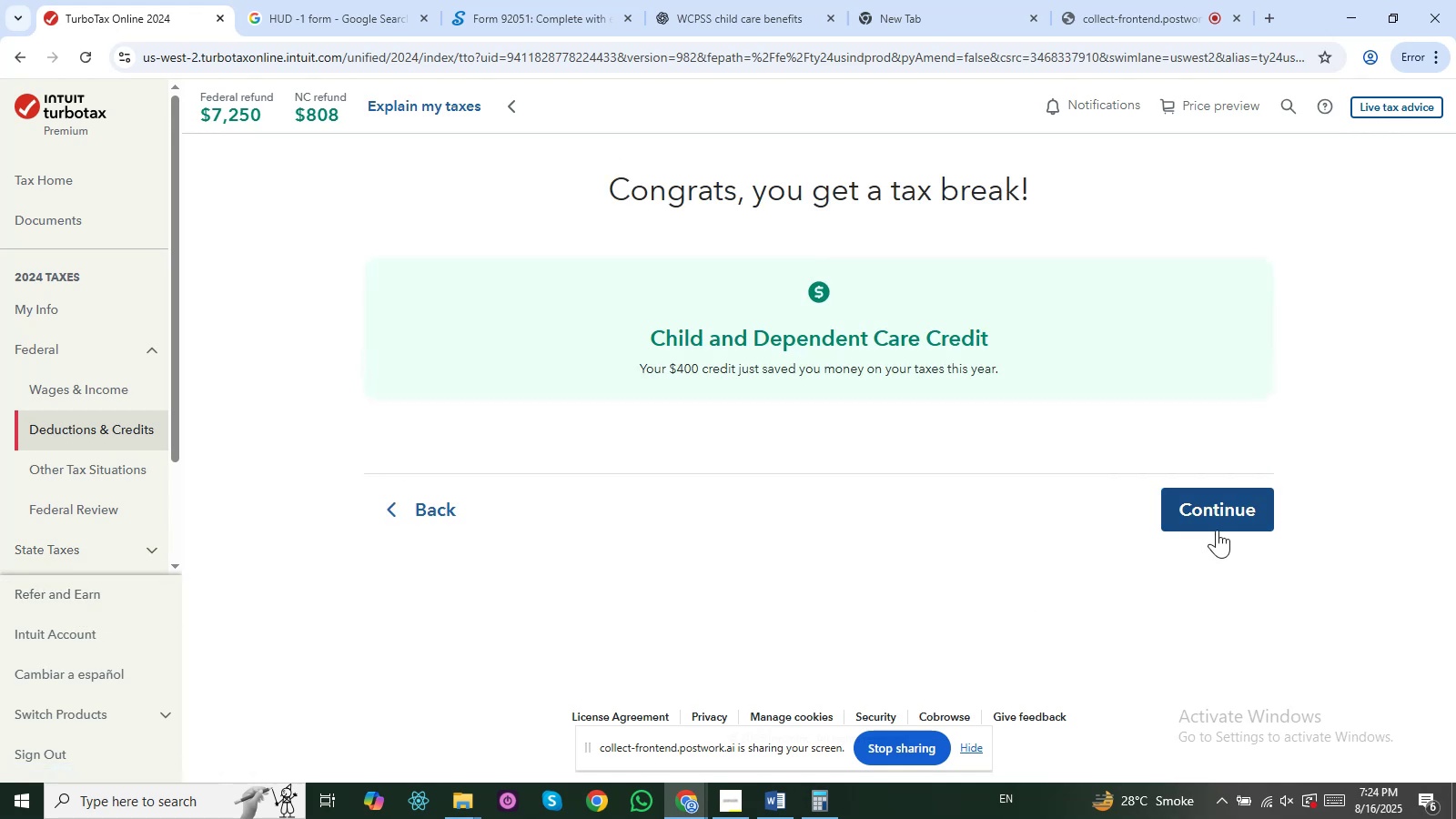 
left_click([1217, 530])
 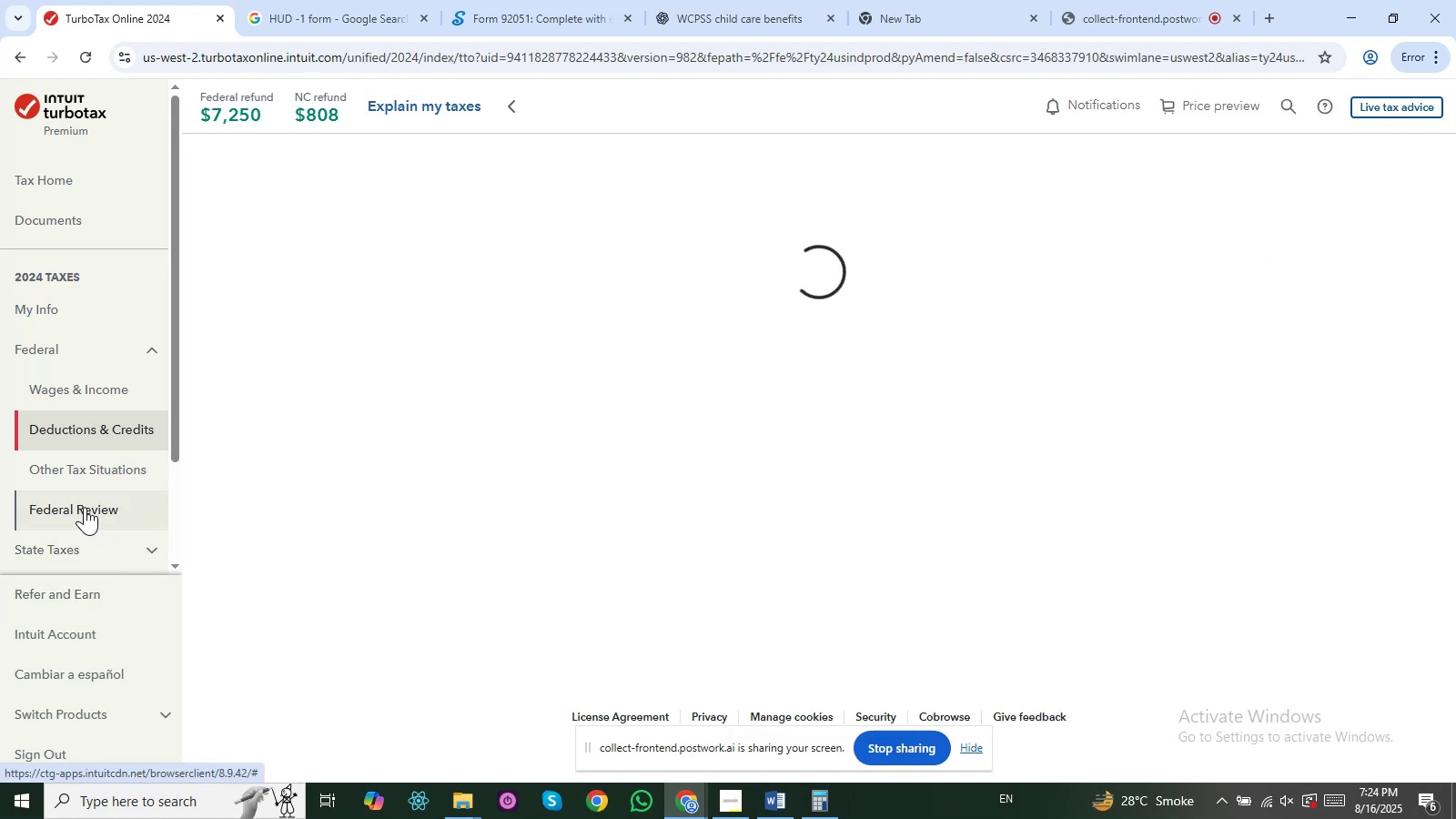 
wait(5.07)
 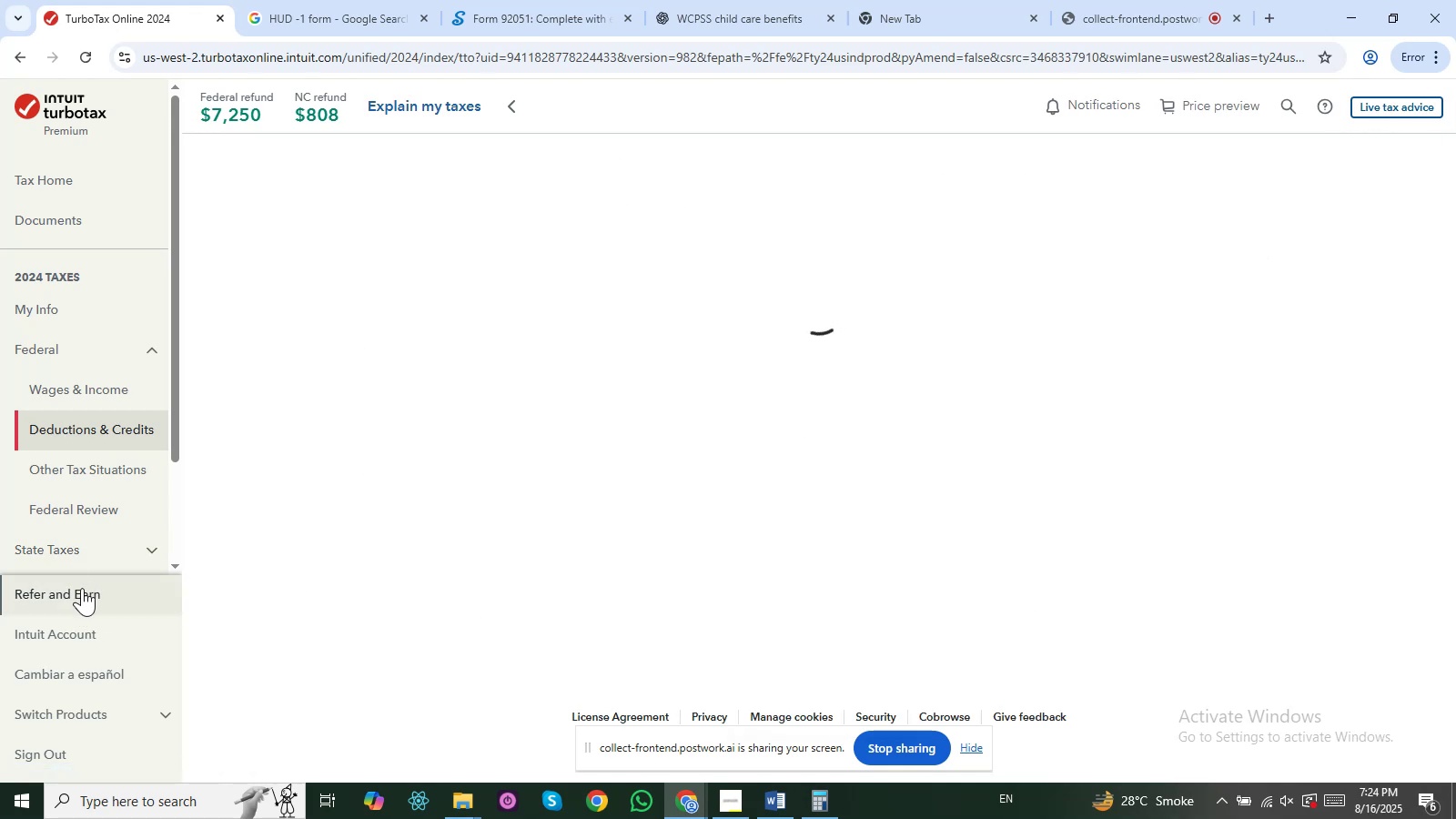 
left_click([104, 509])
 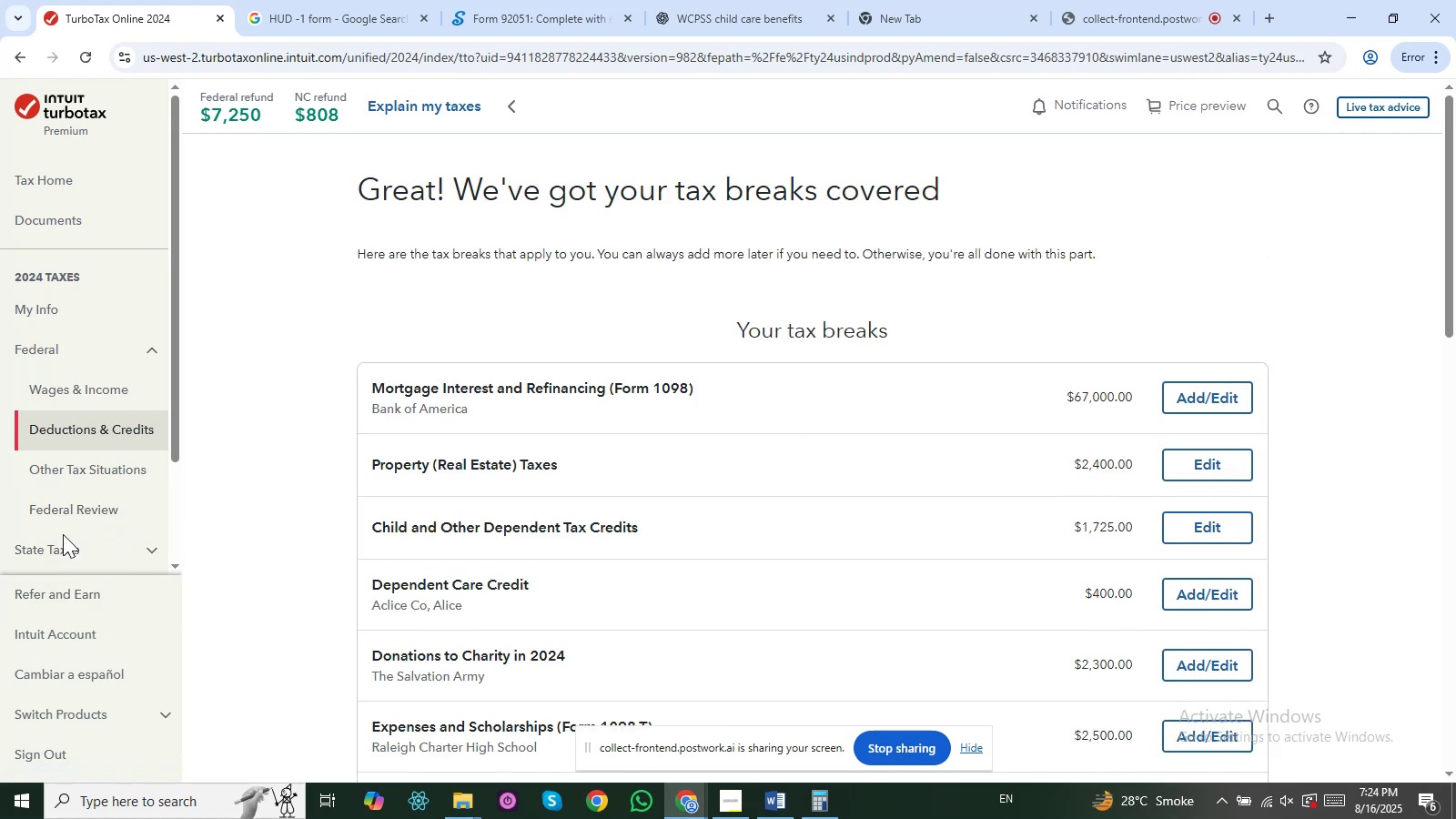 
left_click([56, 517])
 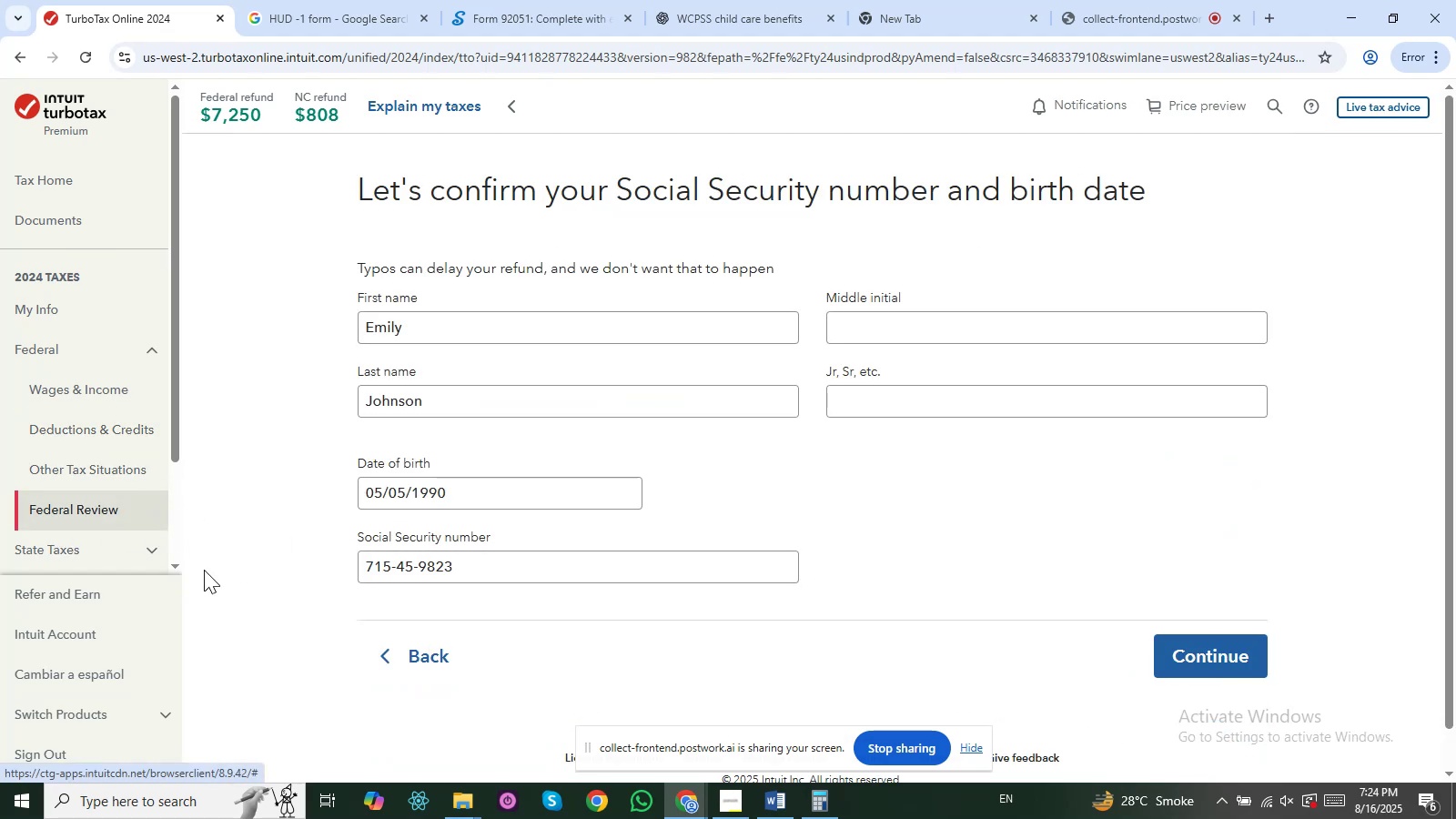 
left_click([105, 580])
 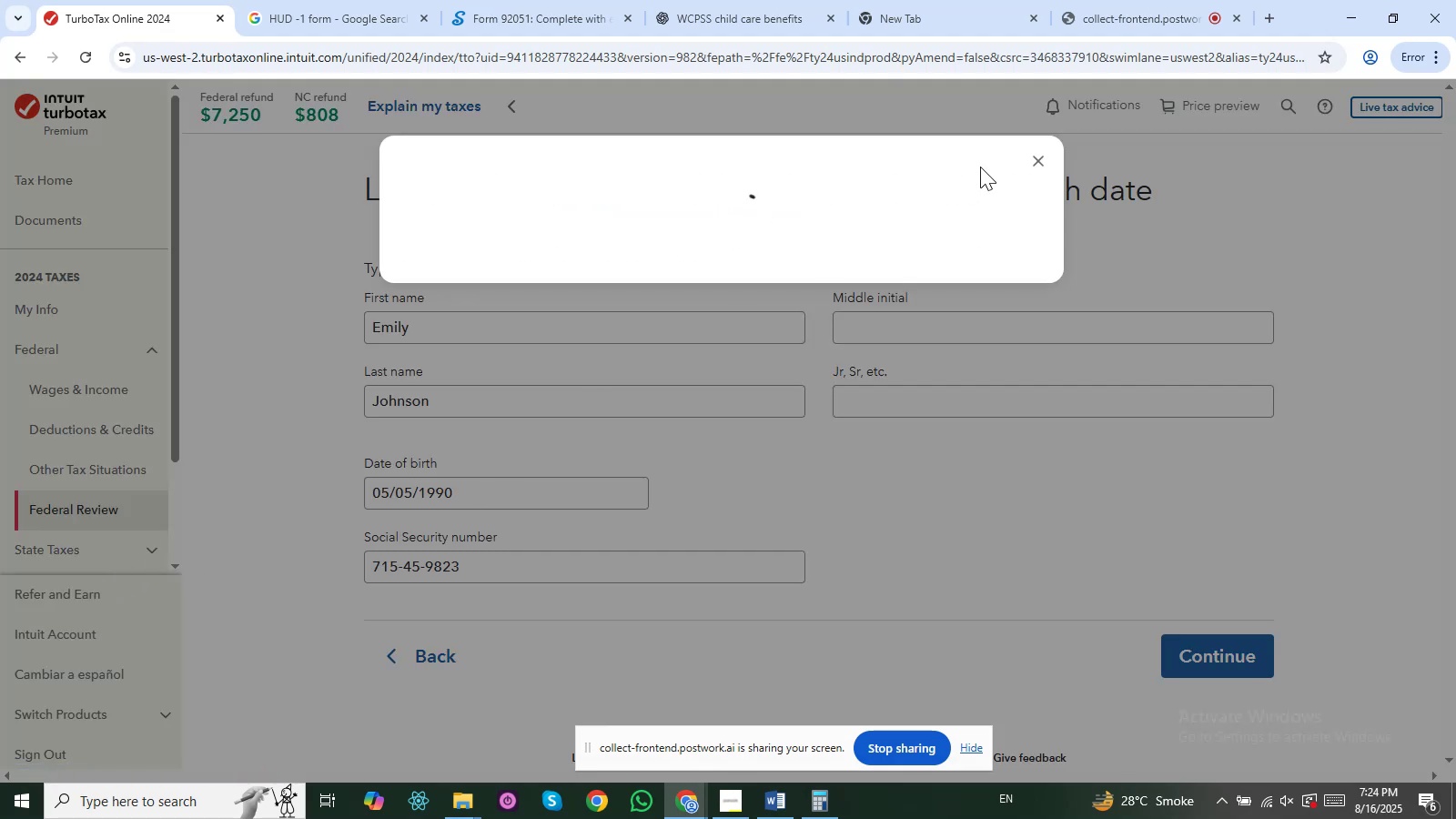 
left_click([1041, 159])
 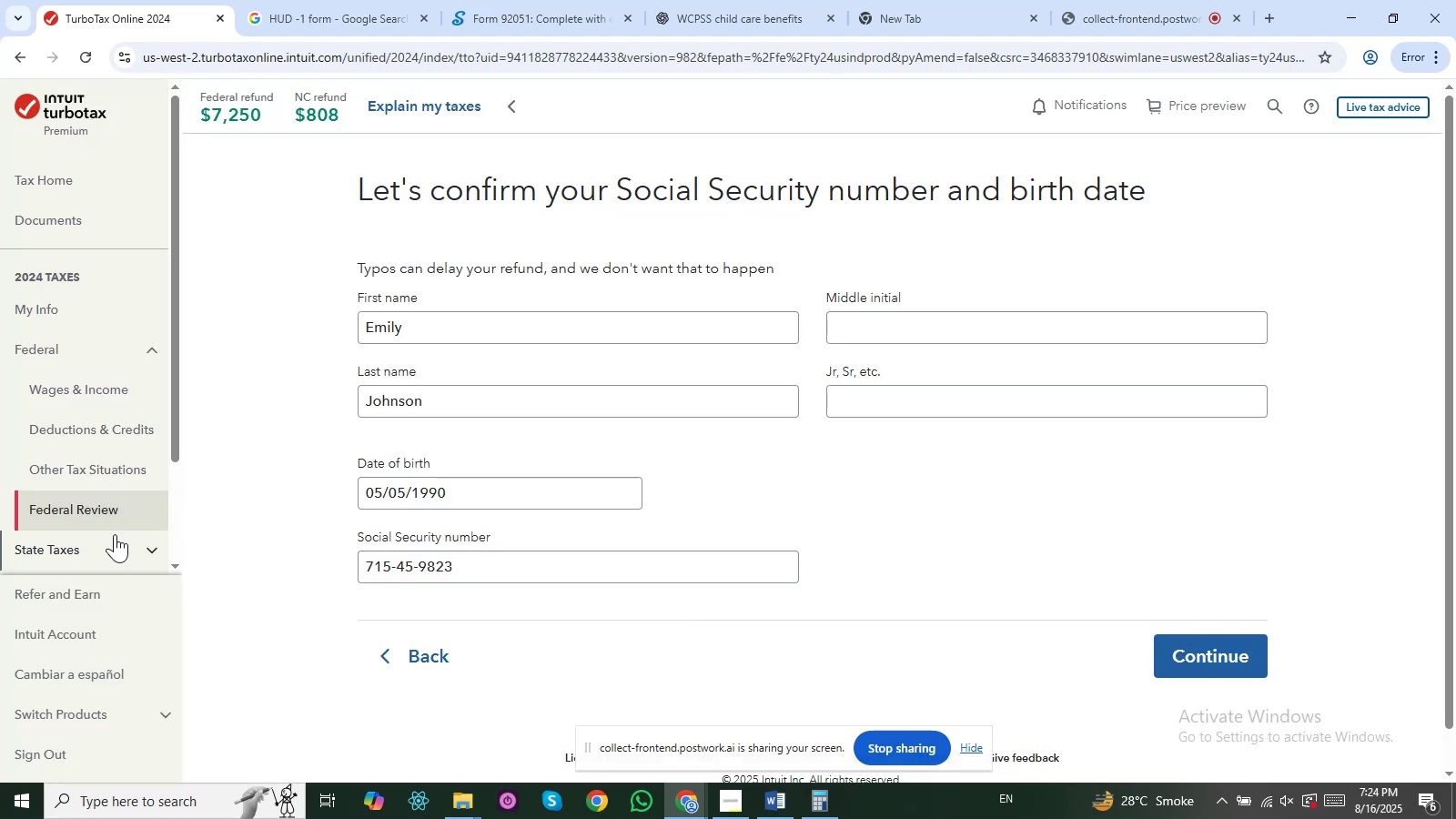 
left_click([109, 535])
 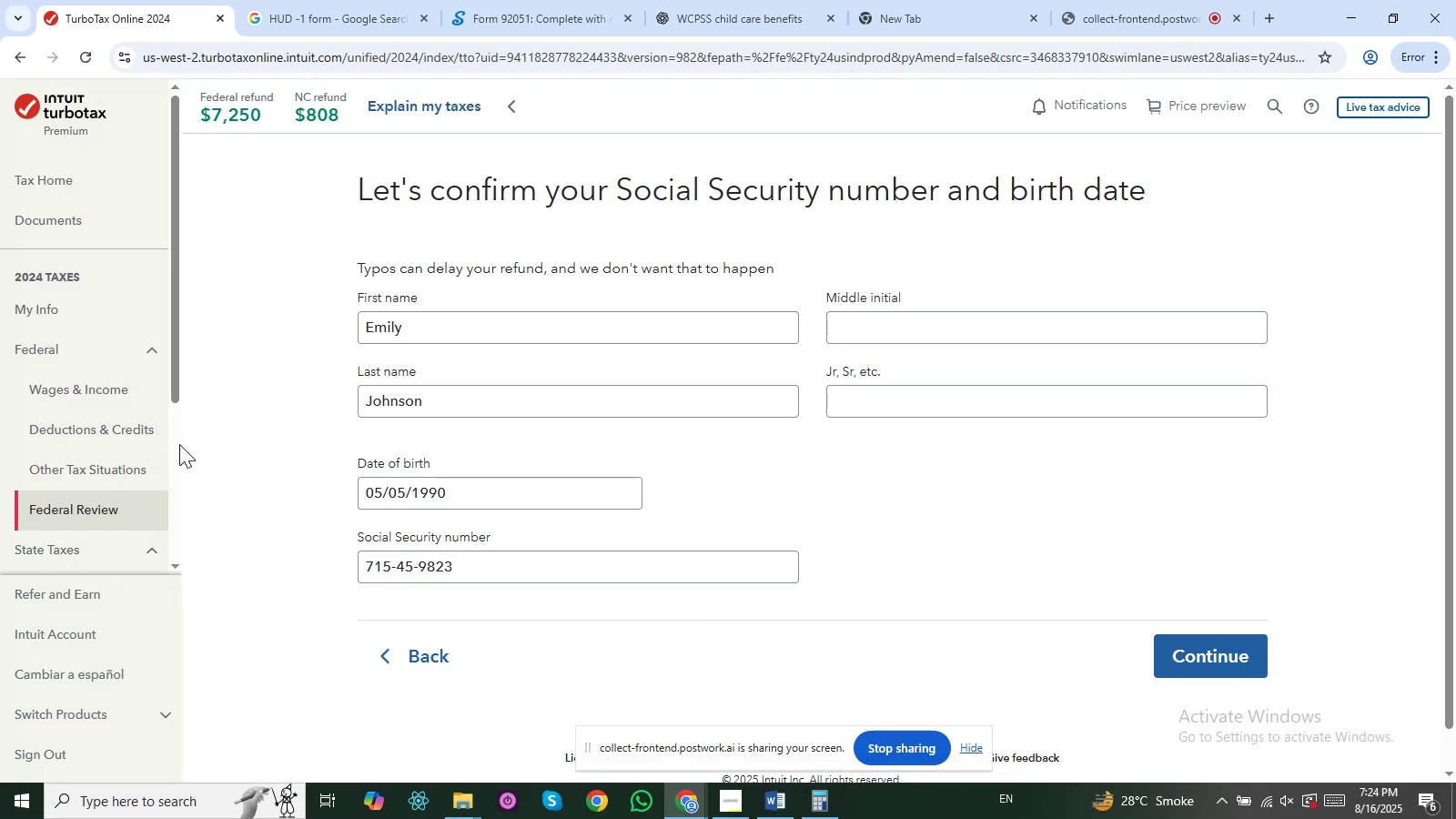 
left_click_drag(start_coordinate=[177, 378], to_coordinate=[168, 523])
 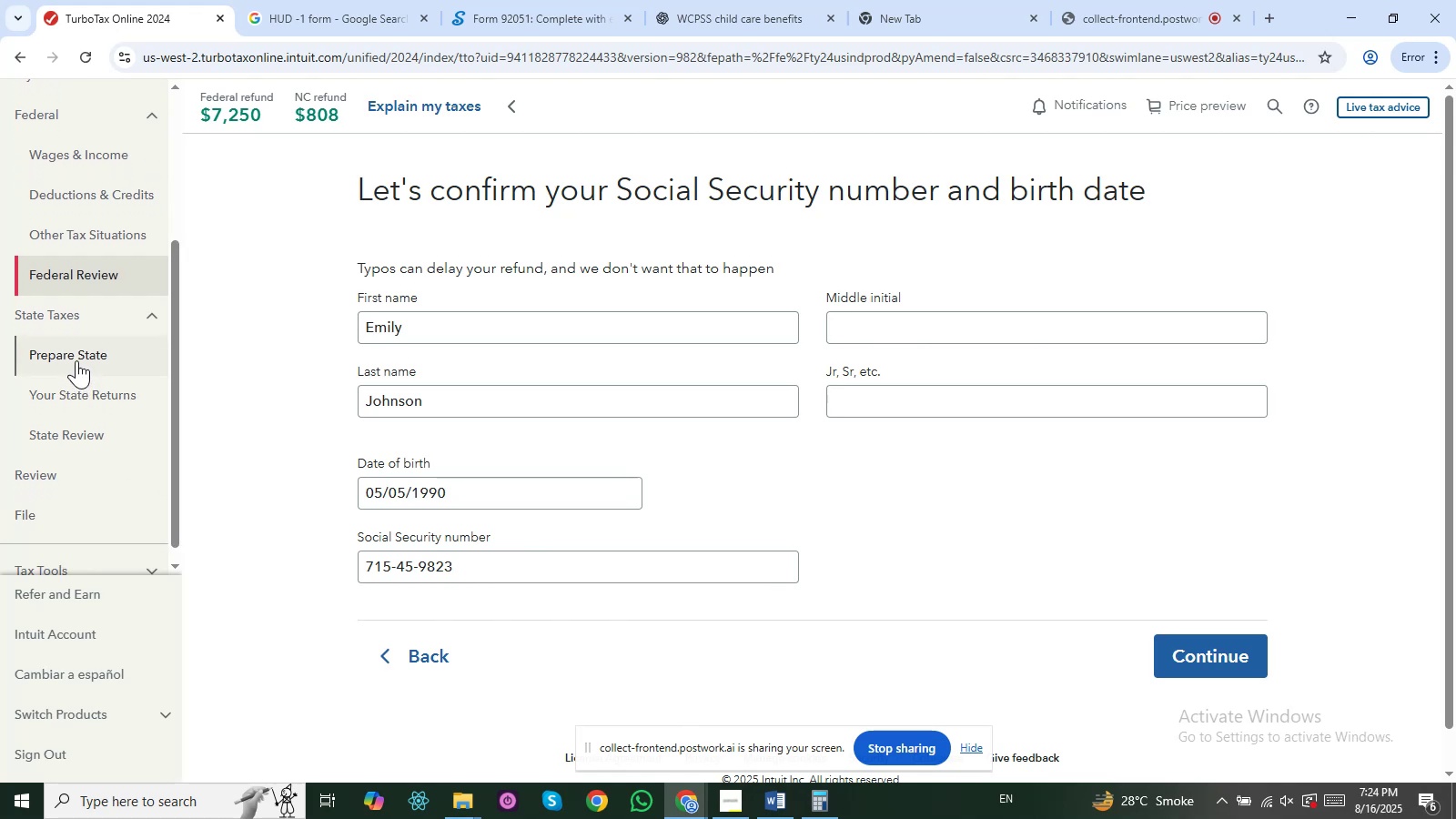 
left_click([76, 360])
 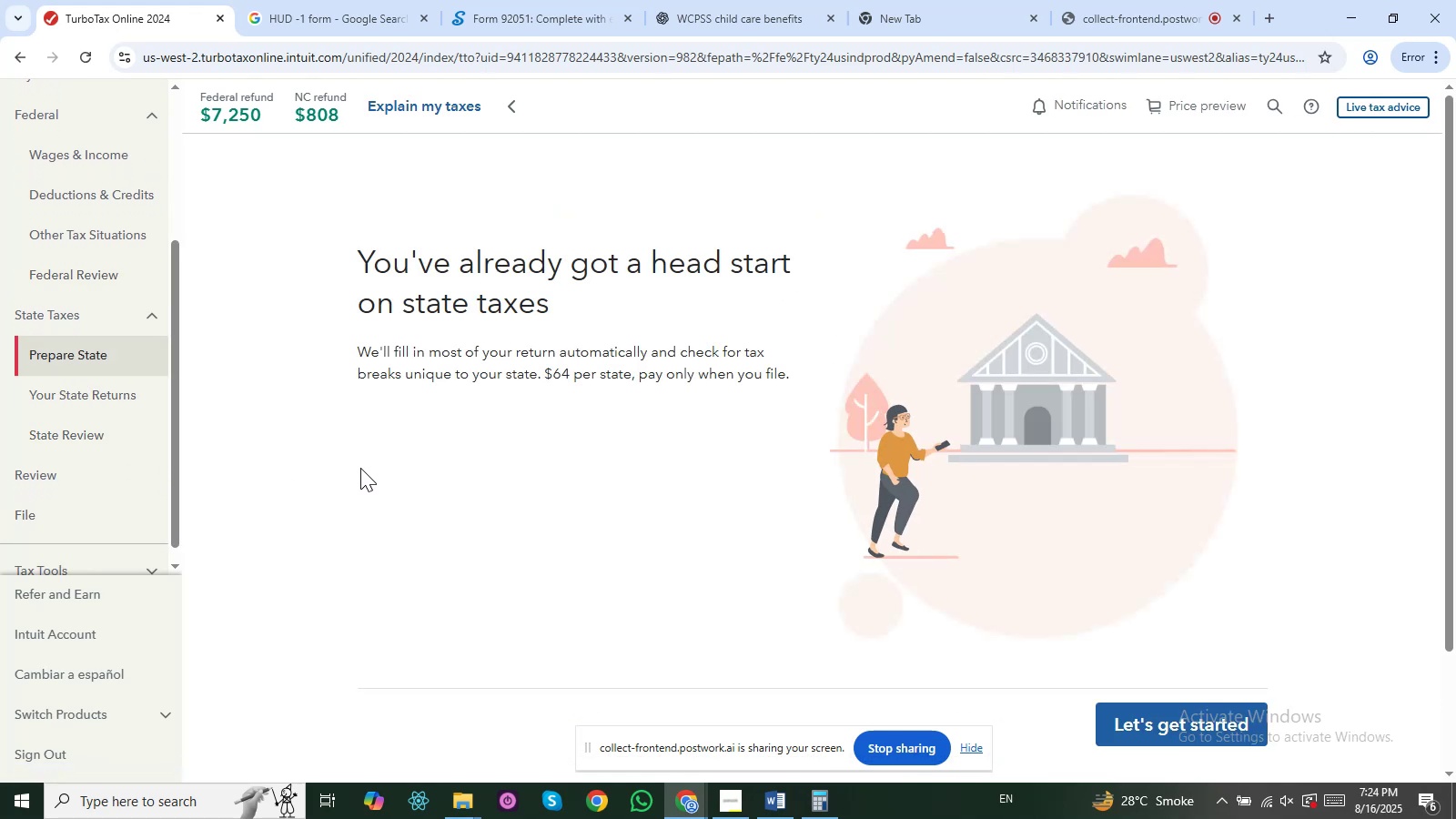 
scroll: coordinate [742, 468], scroll_direction: down, amount: 1.0
 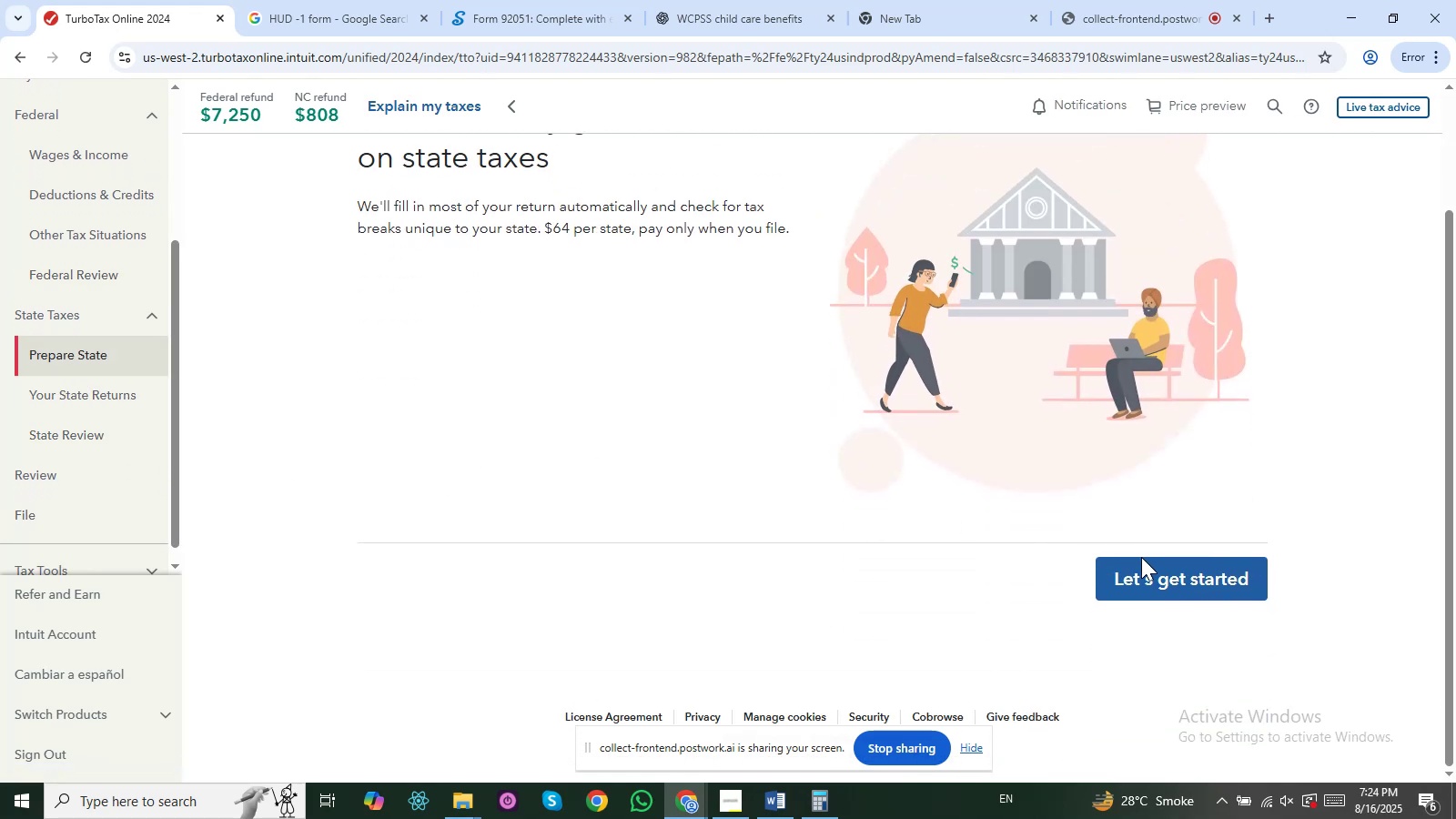 
left_click([1152, 564])
 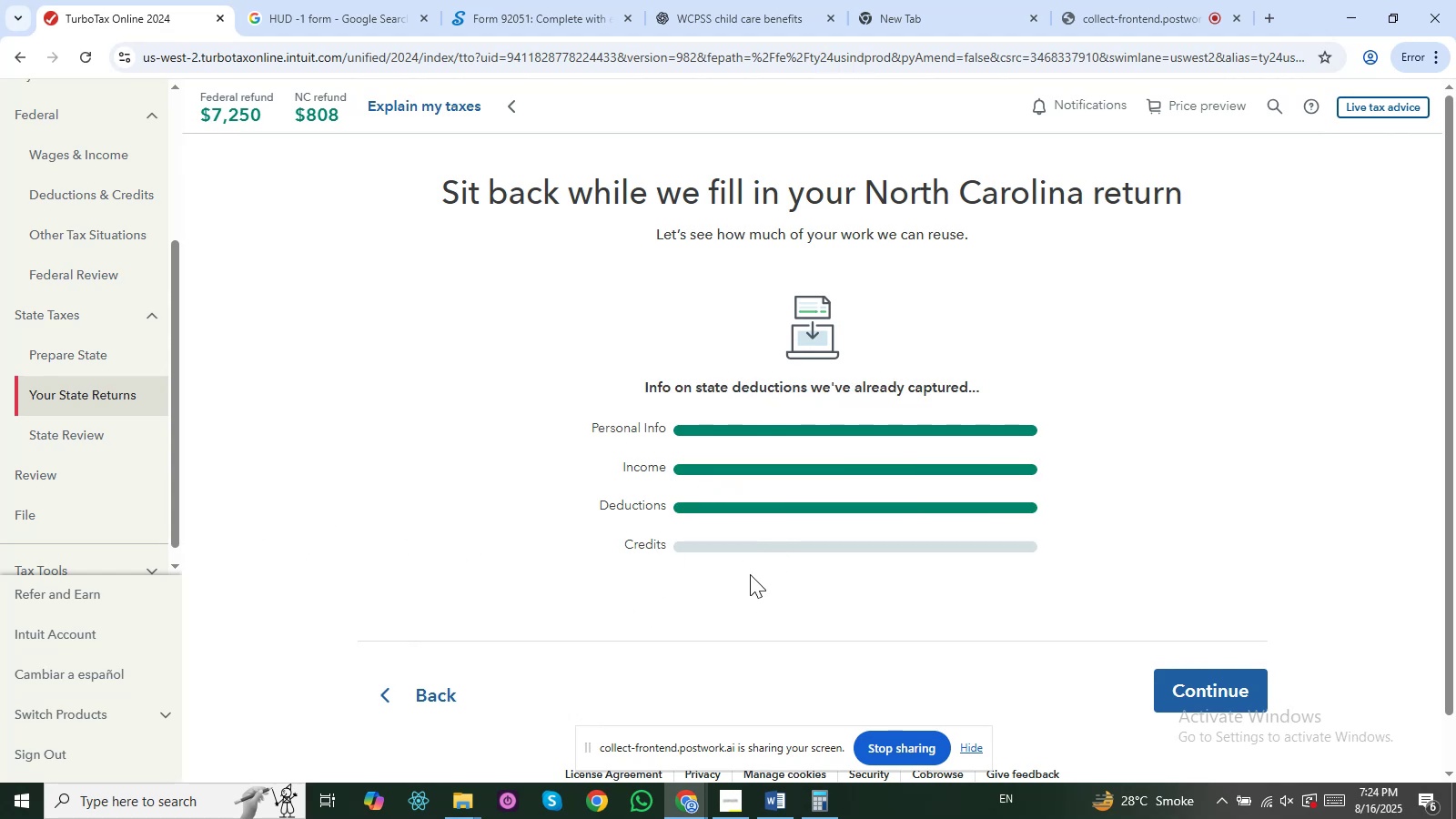 
wait(14.6)
 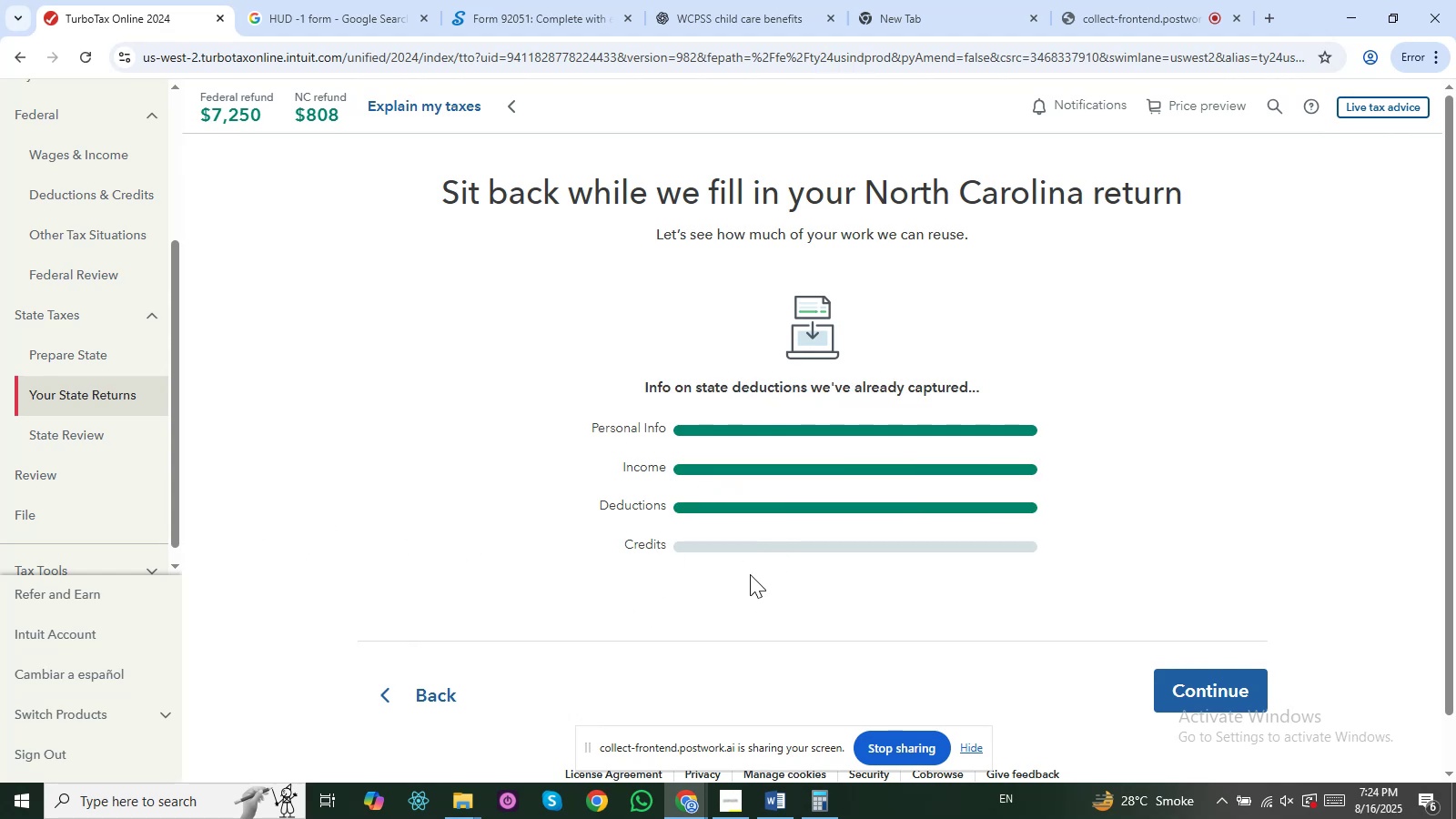 
left_click([1188, 677])
 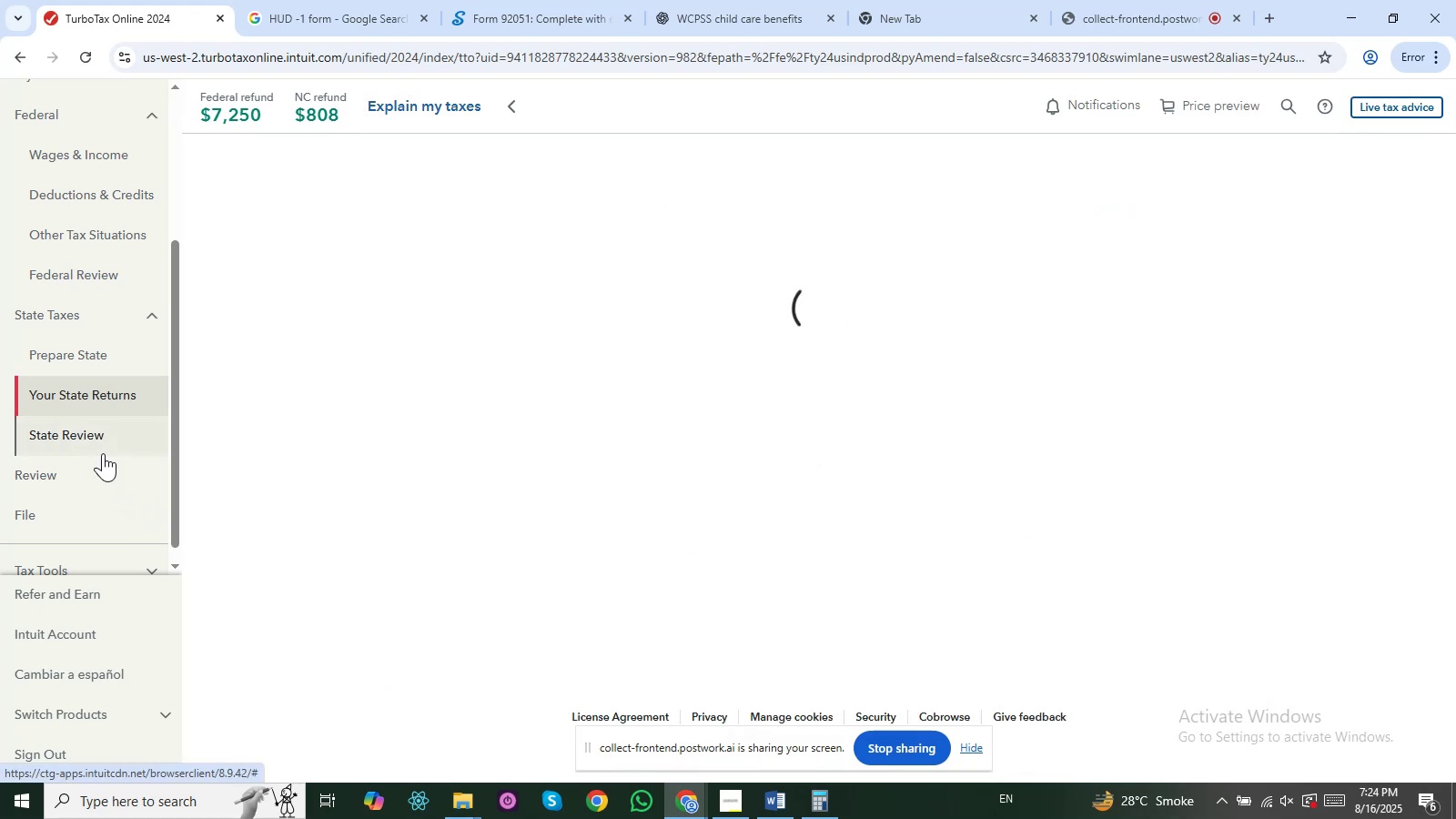 
wait(9.66)
 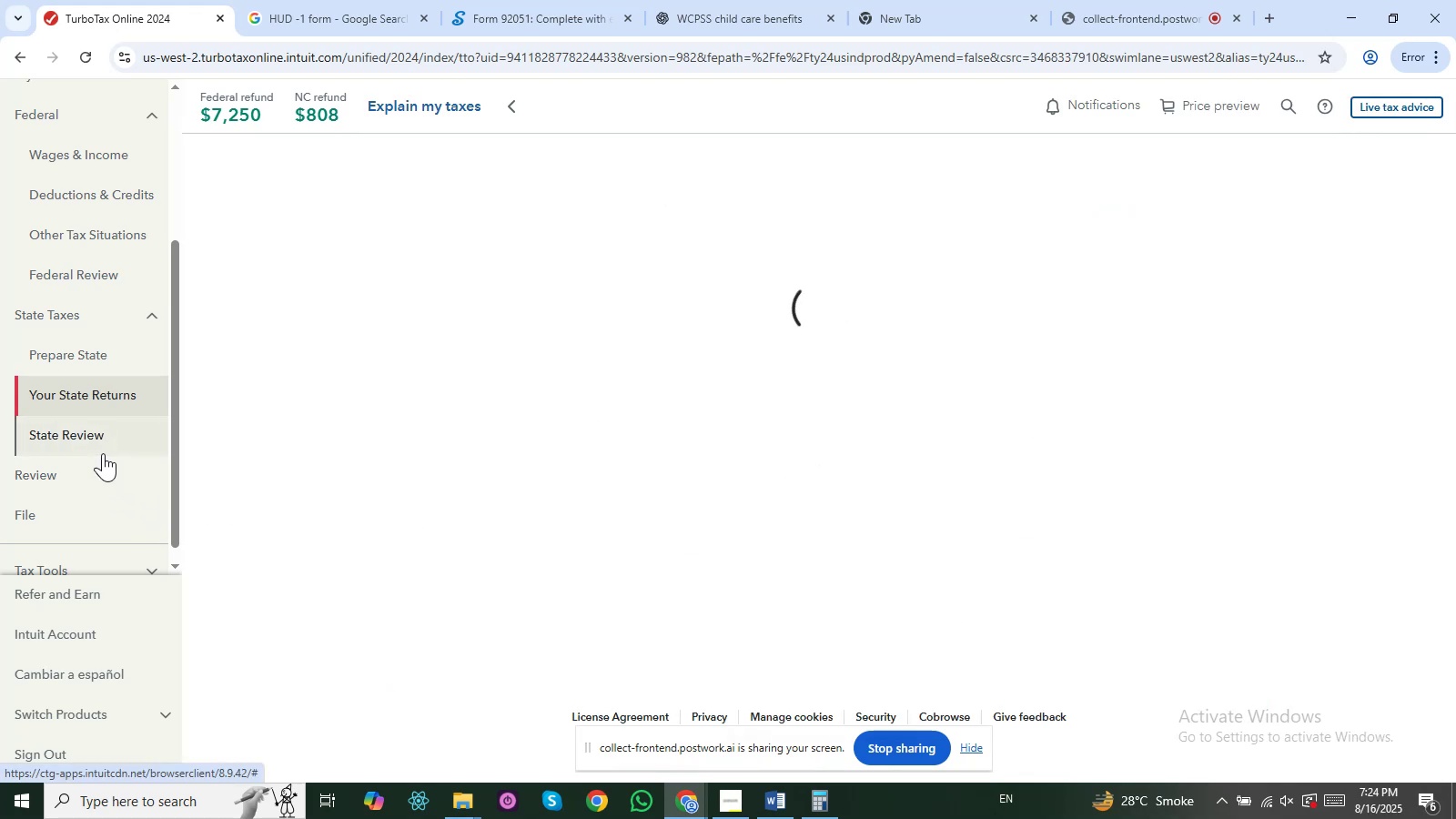 
left_click([1128, 587])
 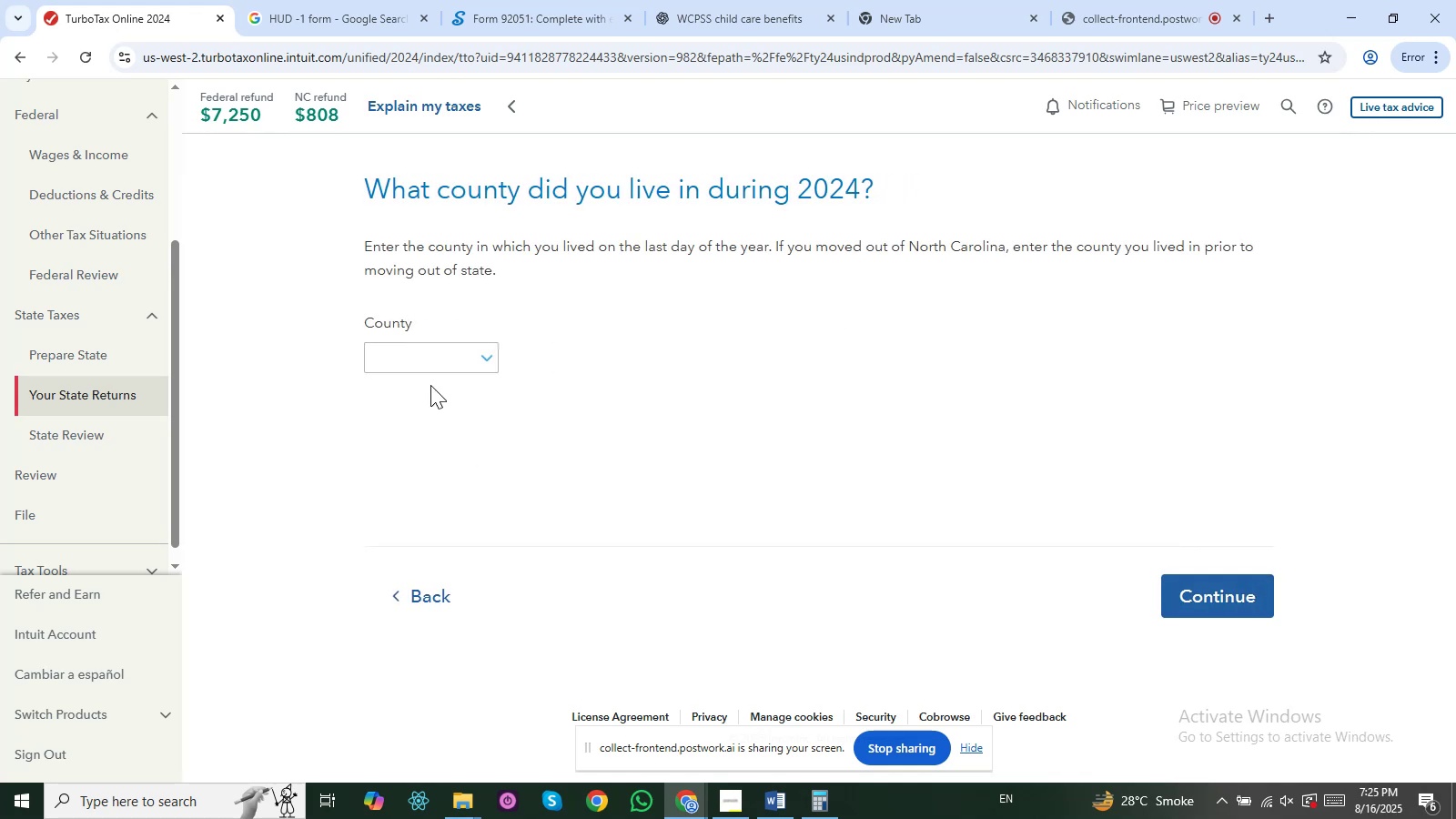 
double_click([447, 365])
 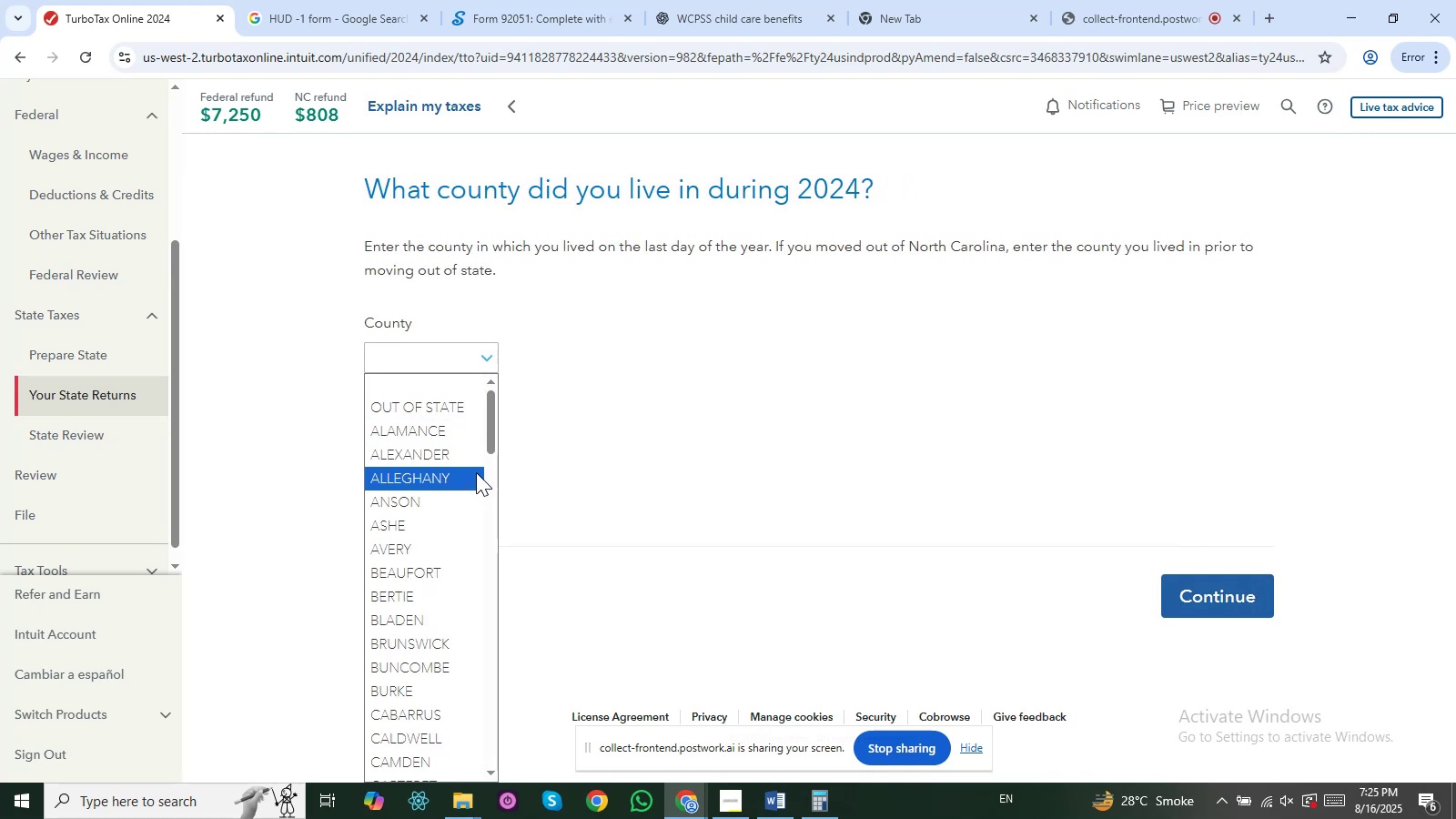 
type(nnnnnnnwwwwwwwwwwwrrrrr)
 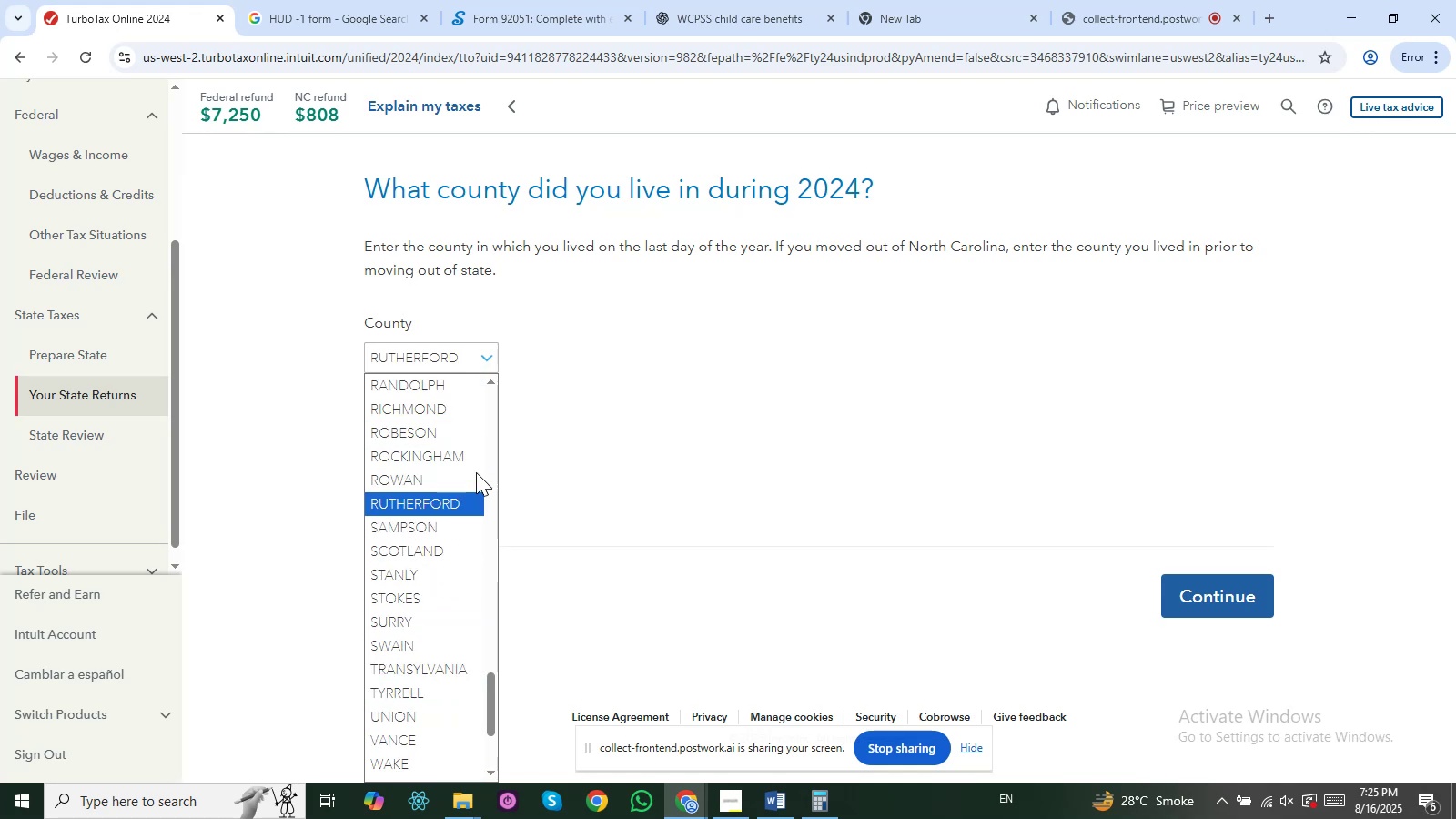 
hold_key(key=R, duration=1.06)
 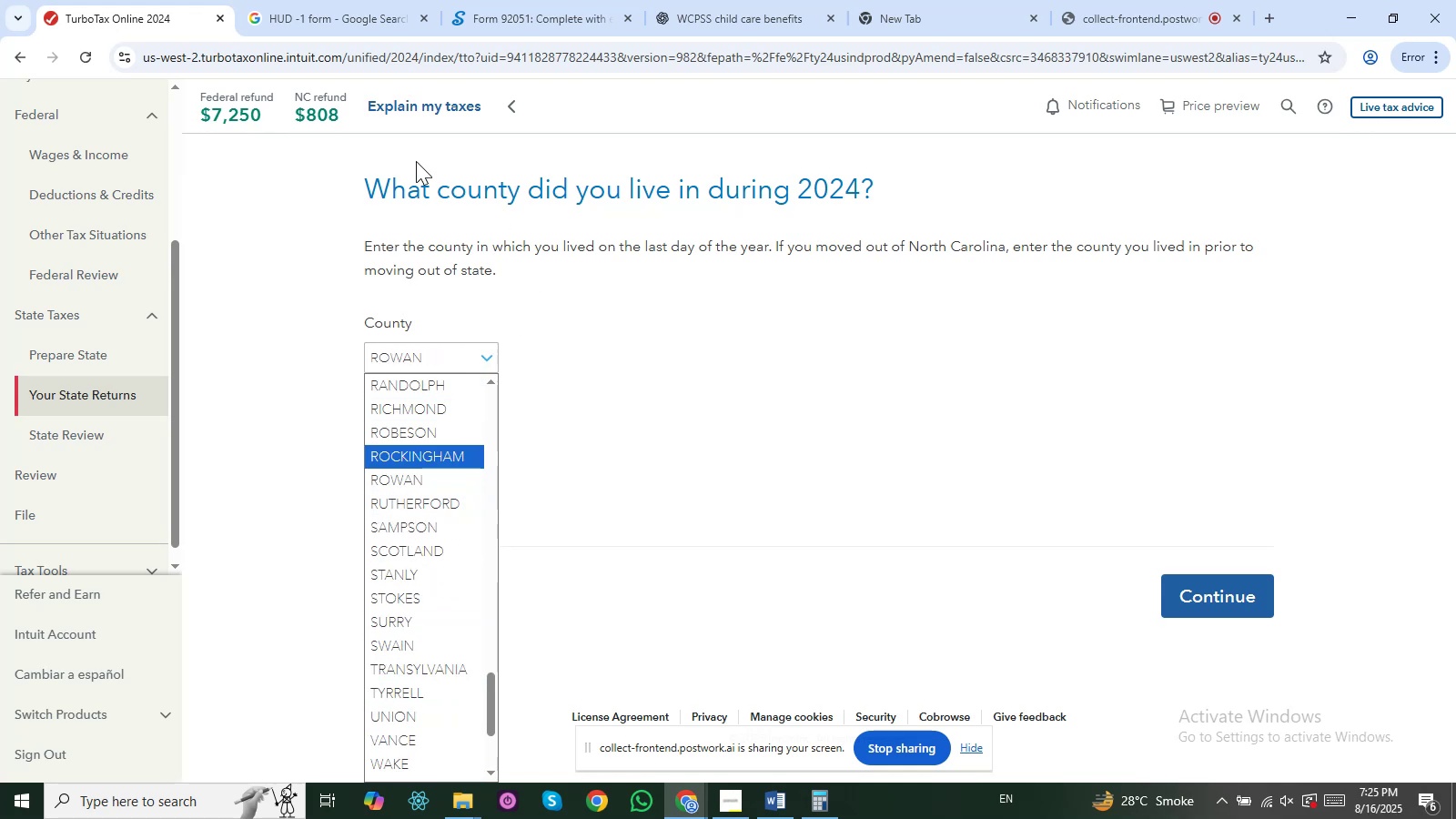 
left_click_drag(start_coordinate=[326, 183], to_coordinate=[522, 183])
 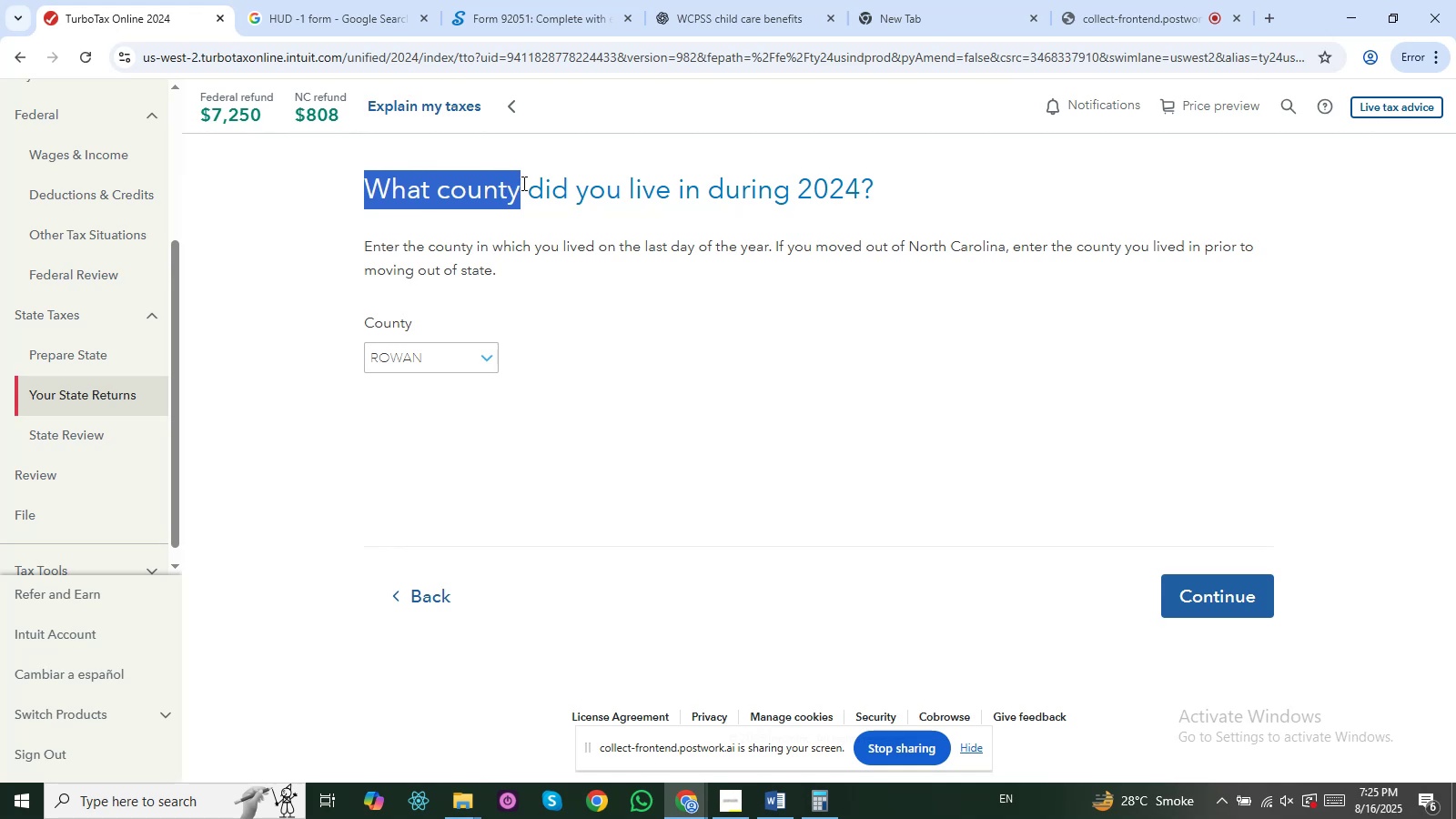 
key(Control+C)
 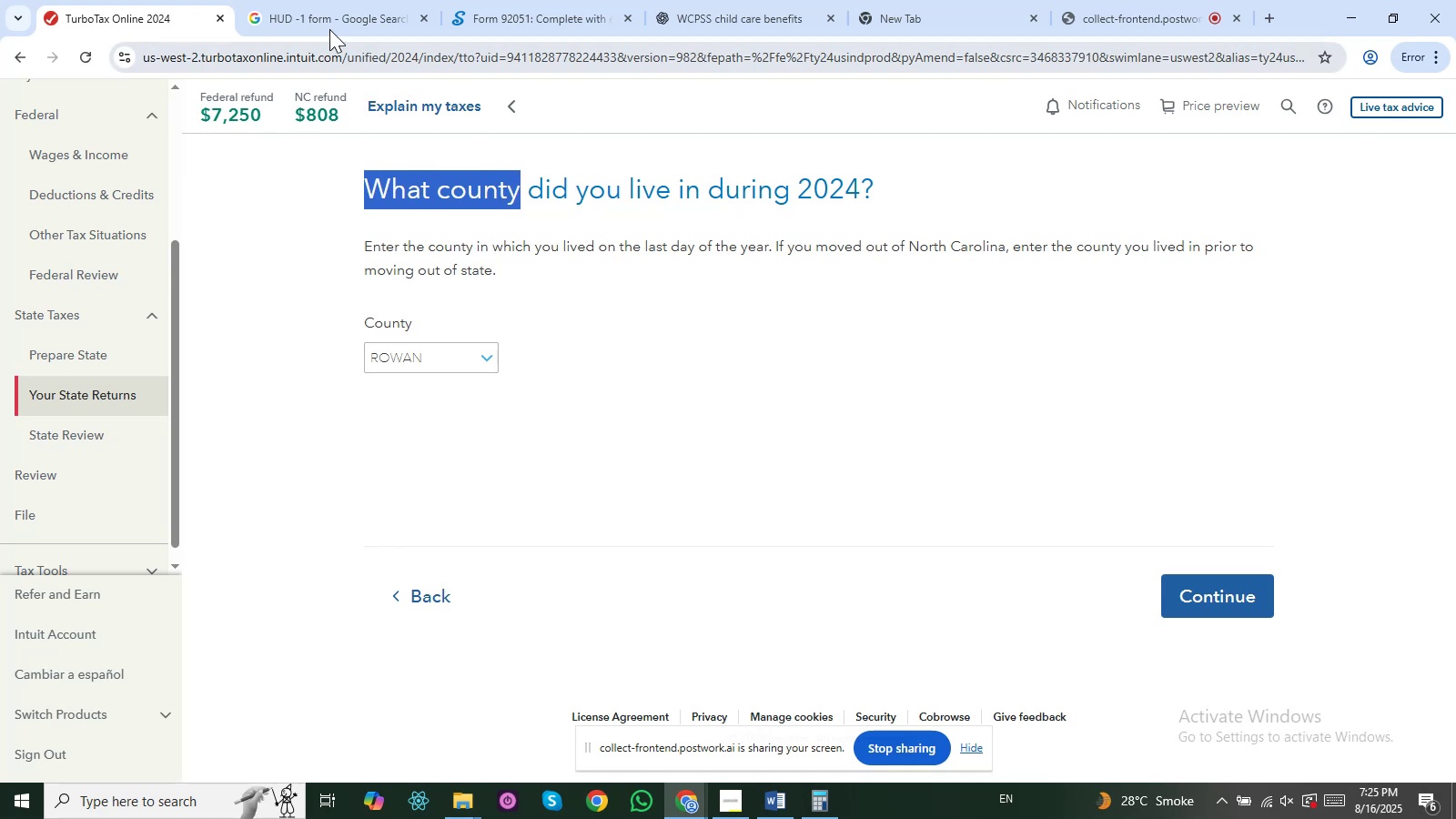 
left_click([339, 20])
 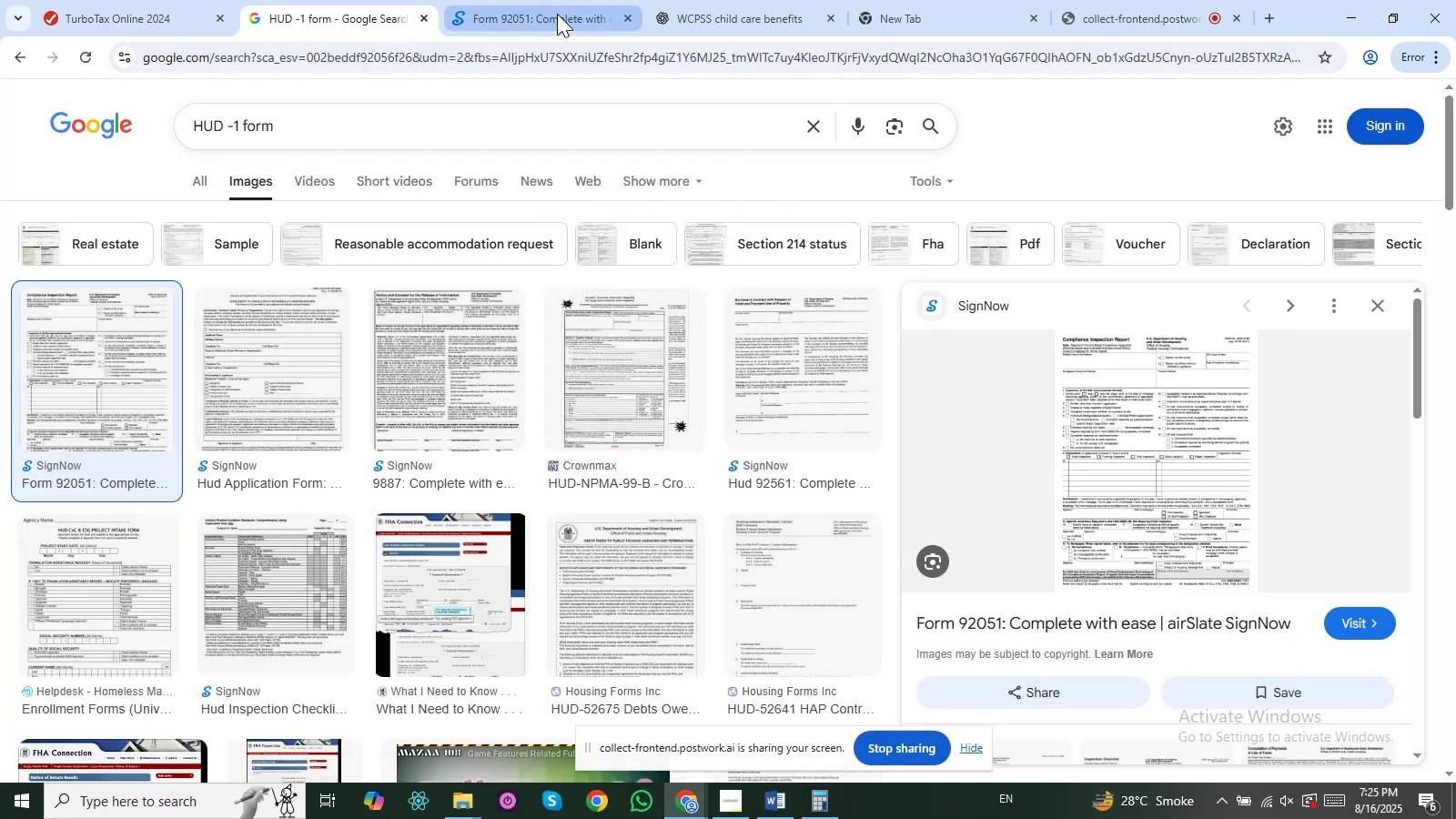 
left_click([694, 0])
 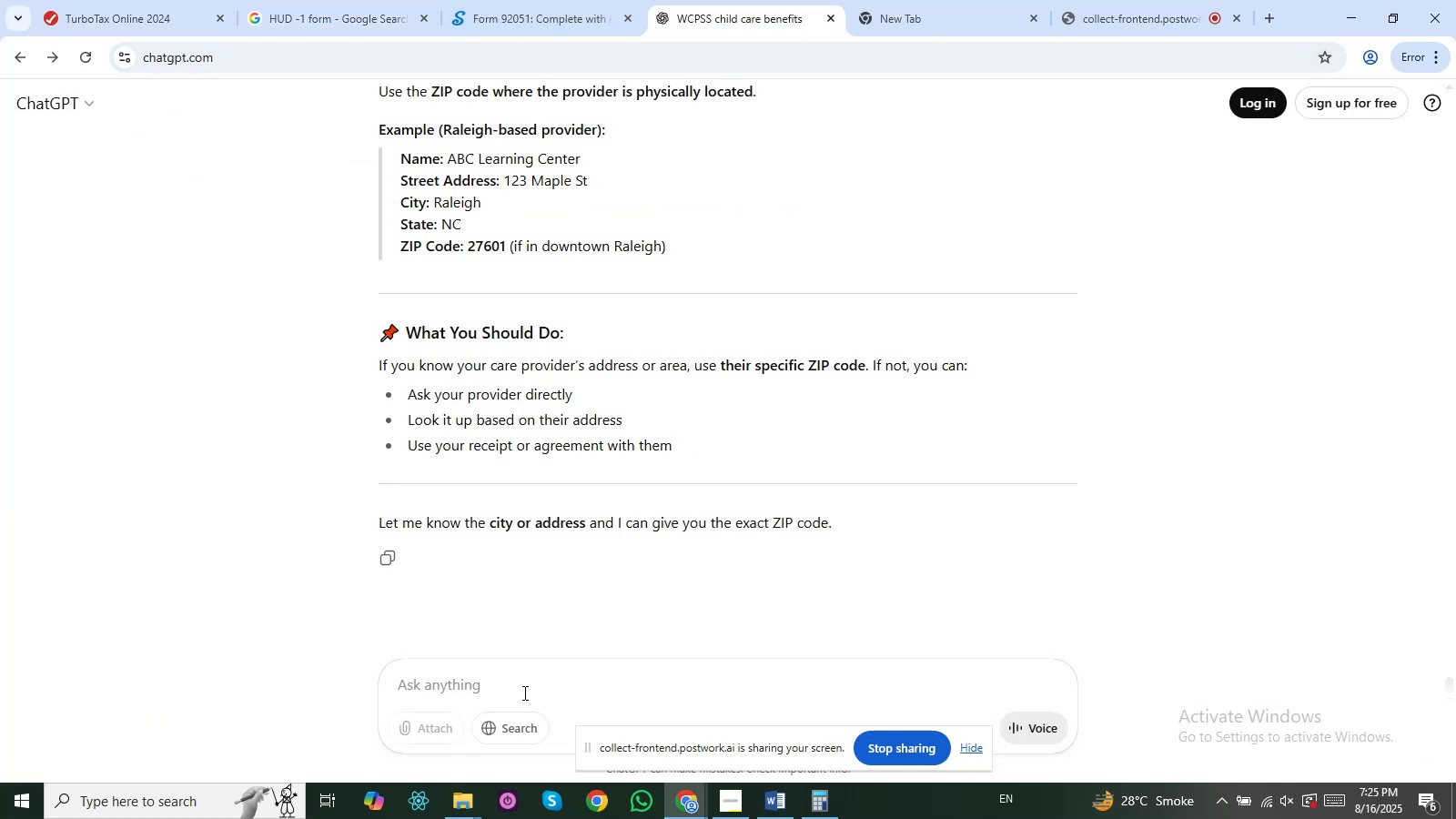 
key(Control+V)
 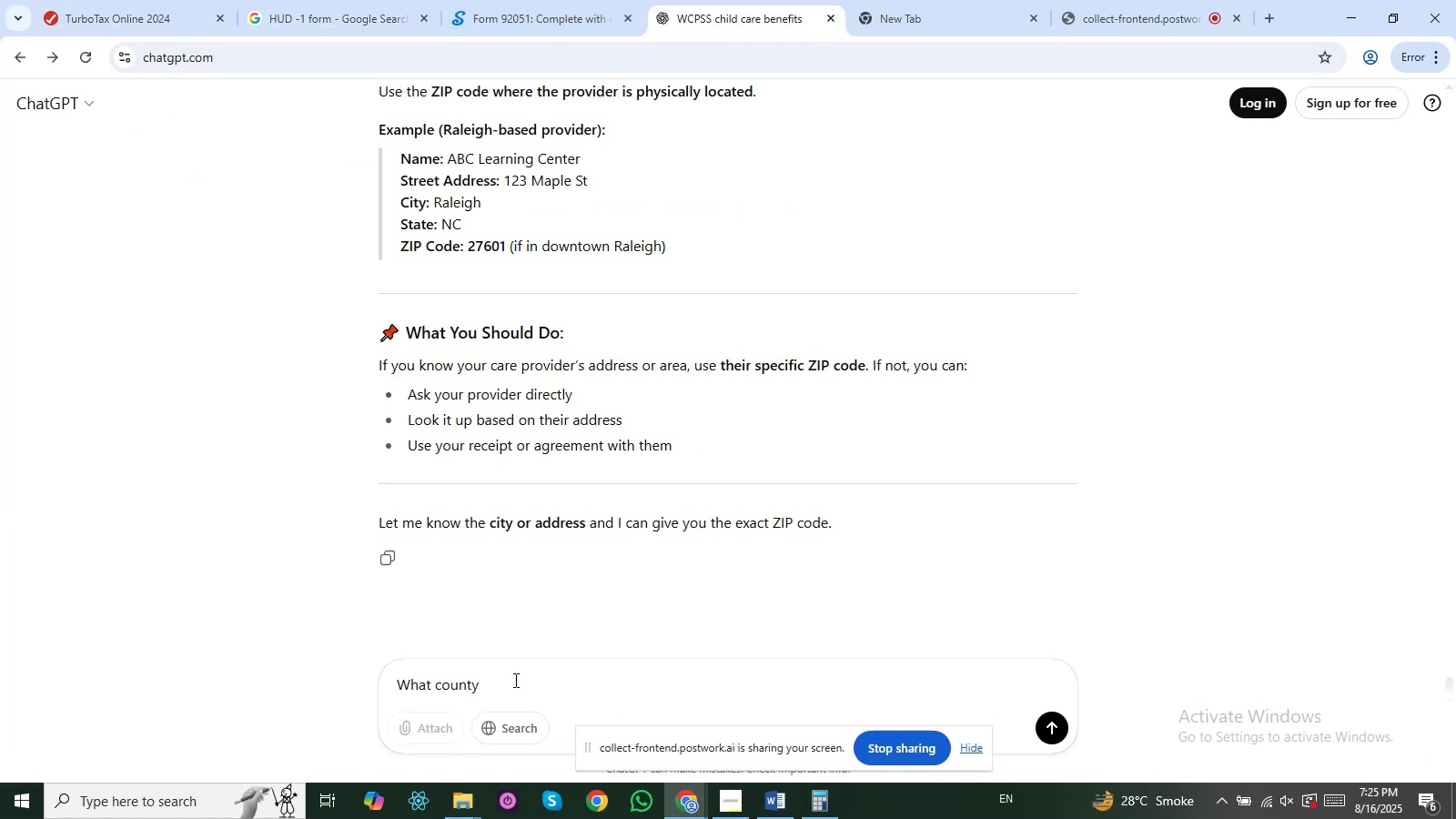 
type( of North Calorina)
key(NumpadEnter)
 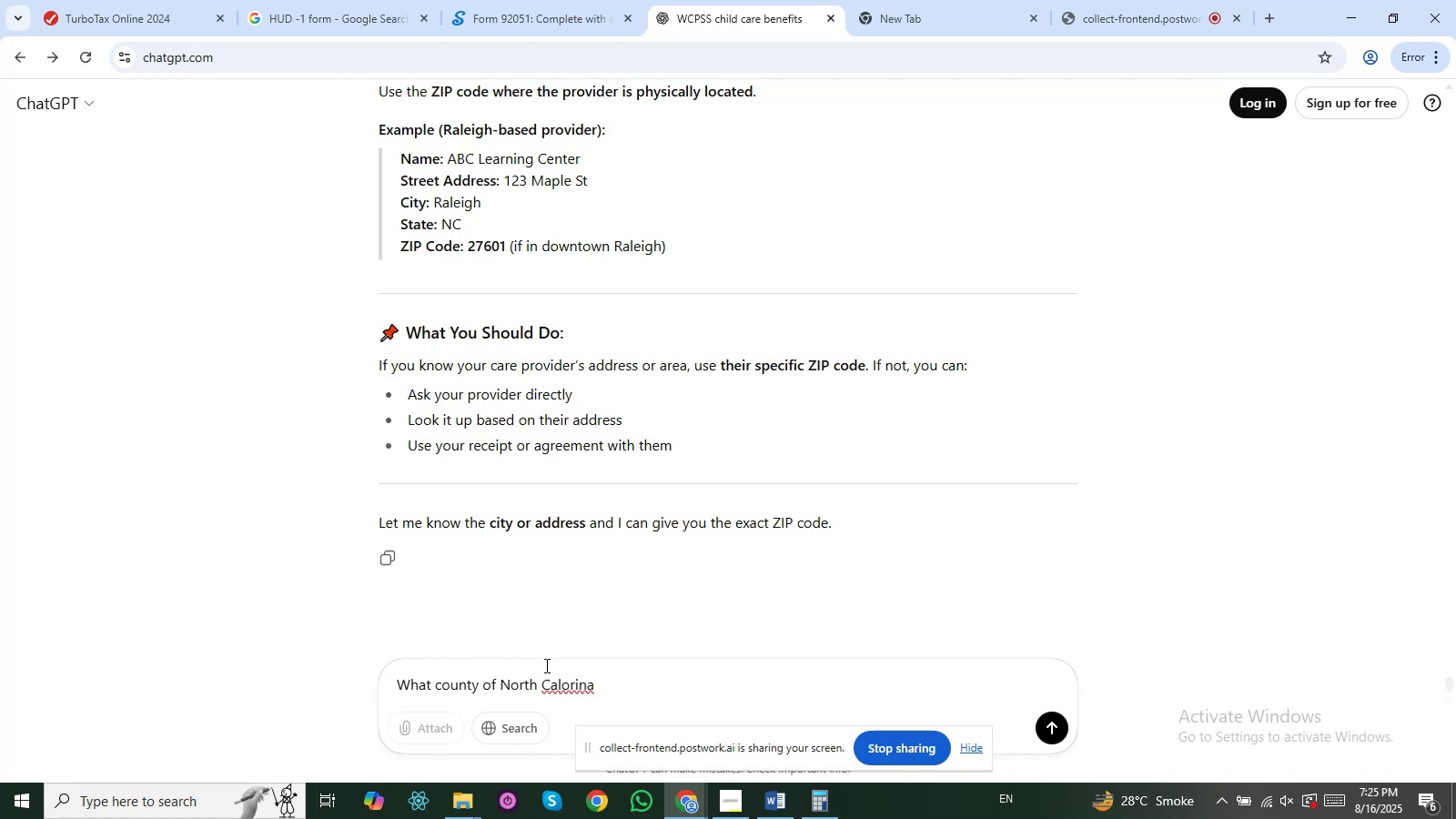 
left_click_drag(start_coordinate=[428, 369], to_coordinate=[360, 366])
 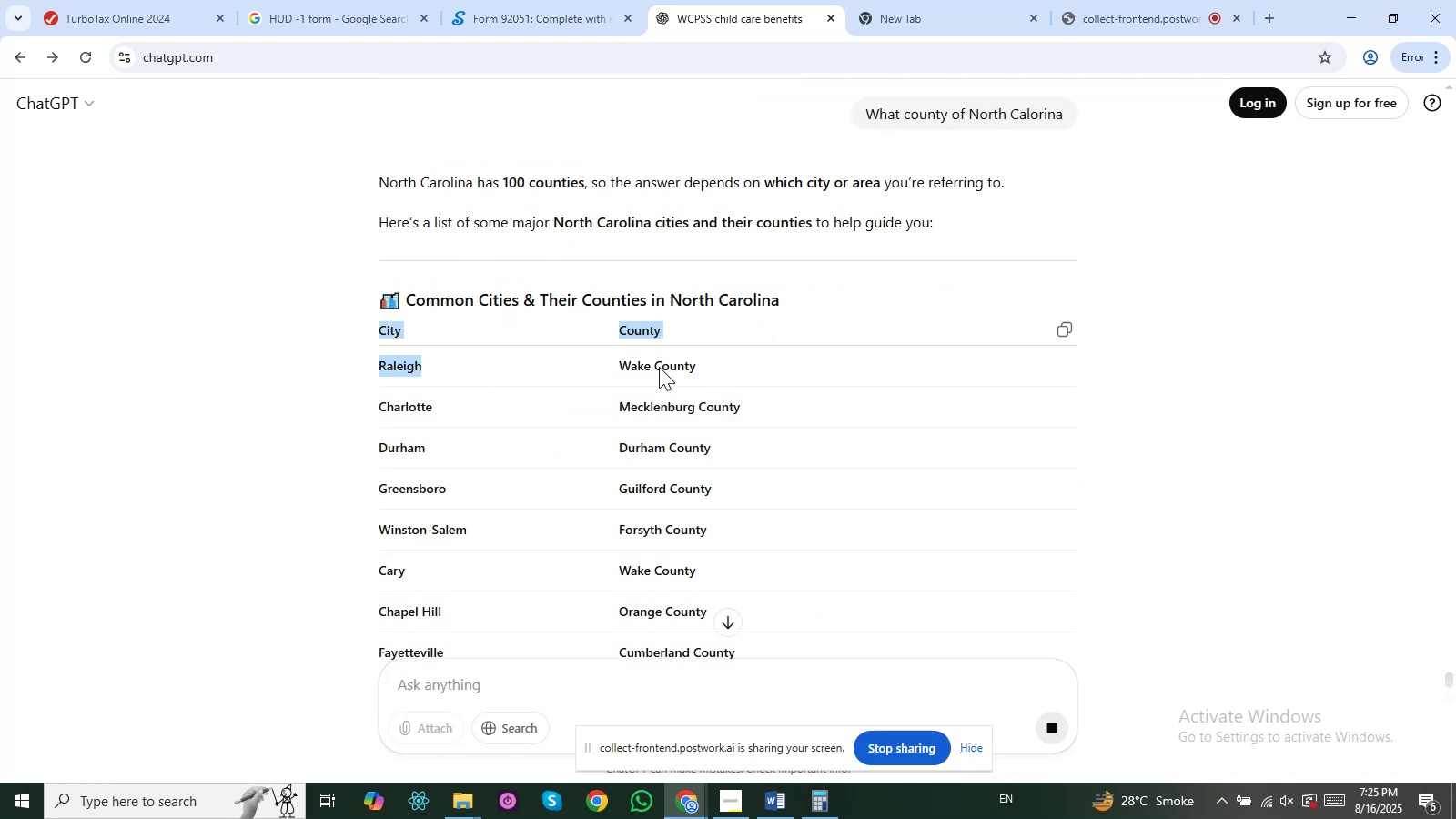 
left_click([650, 366])
 